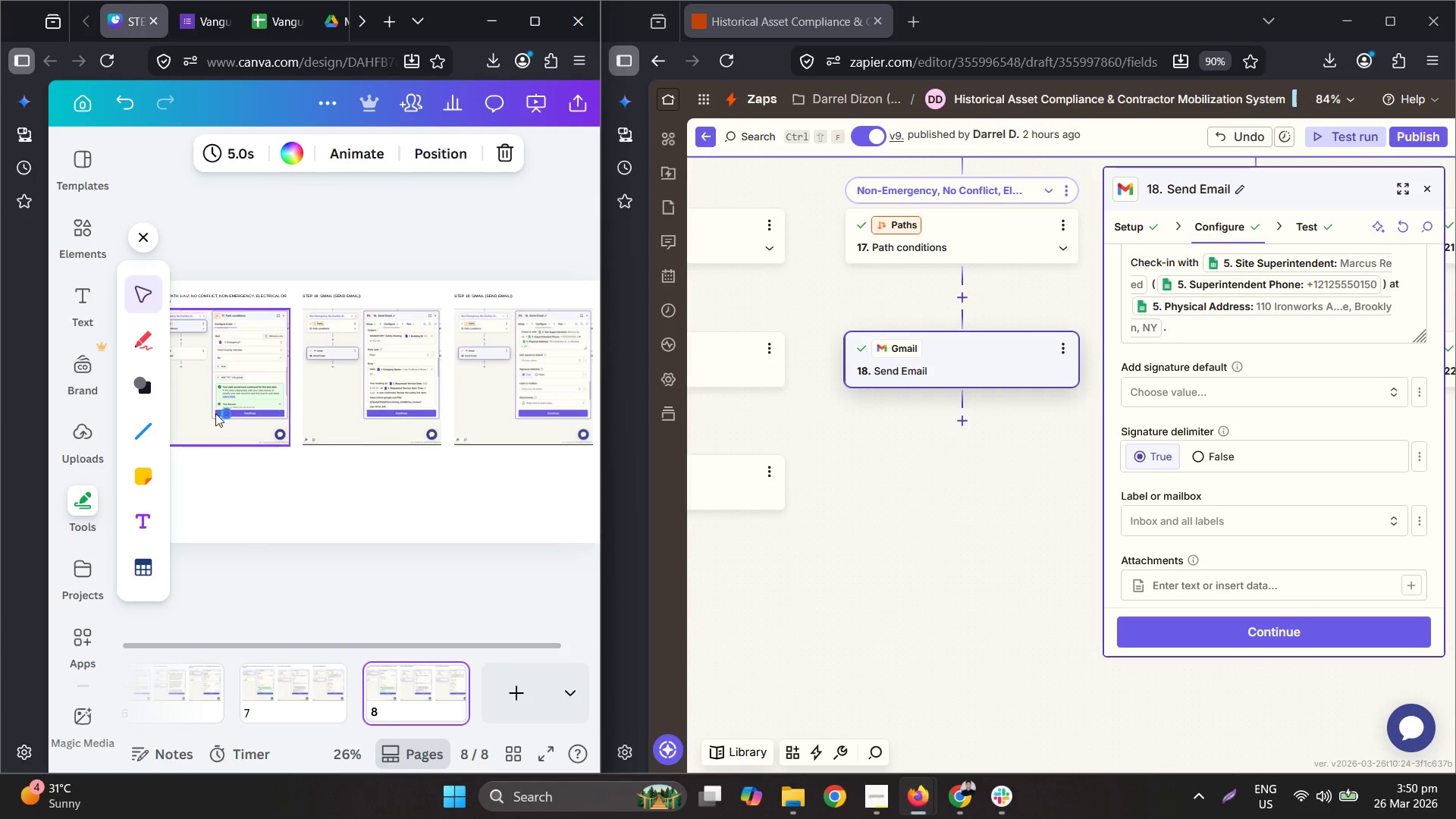 
hold_key(key=ControlLeft, duration=0.45)
scroll: coordinate [216, 355], scroll_direction: up, amount: 3.0
 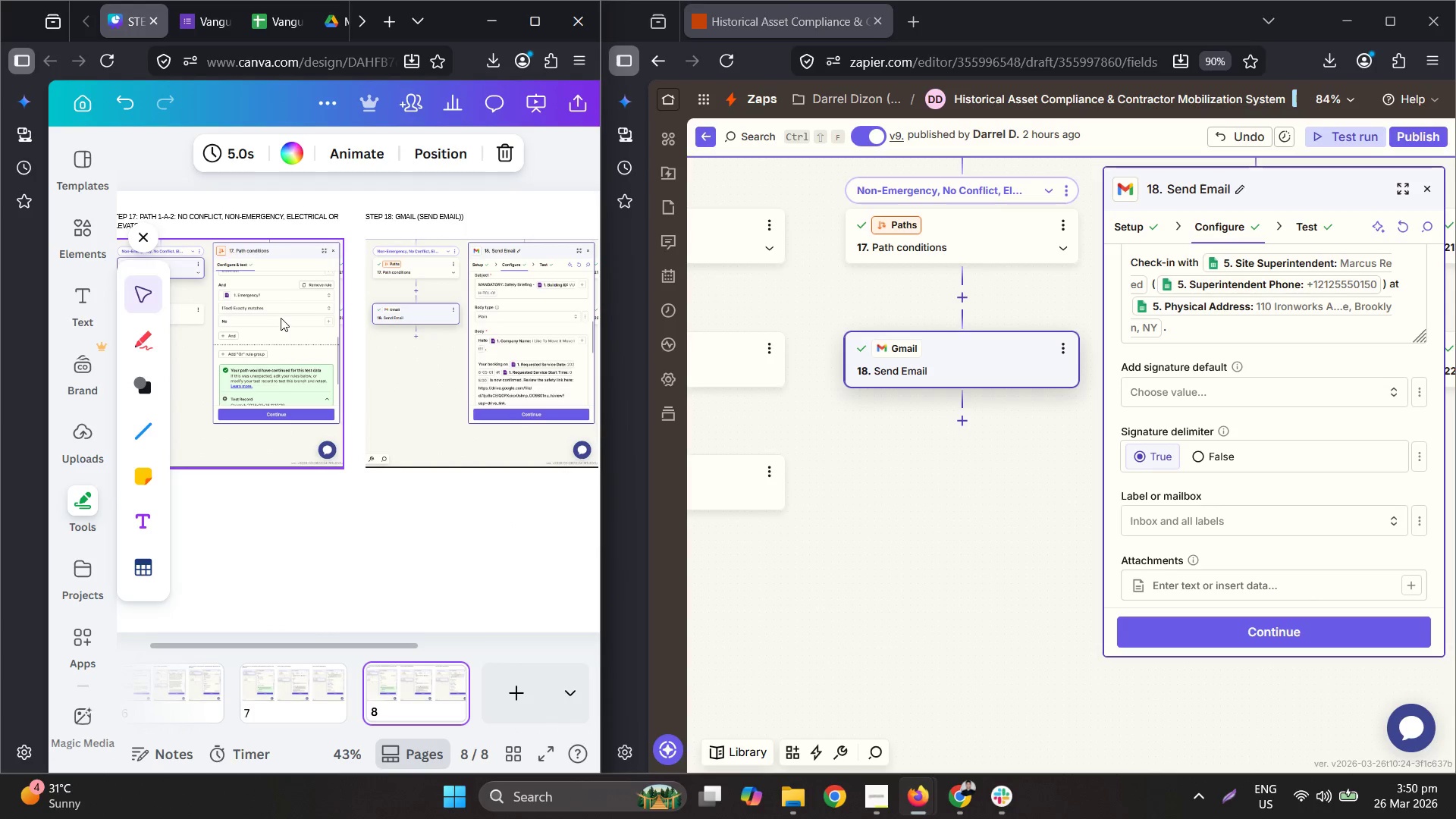 
left_click([281, 317])
 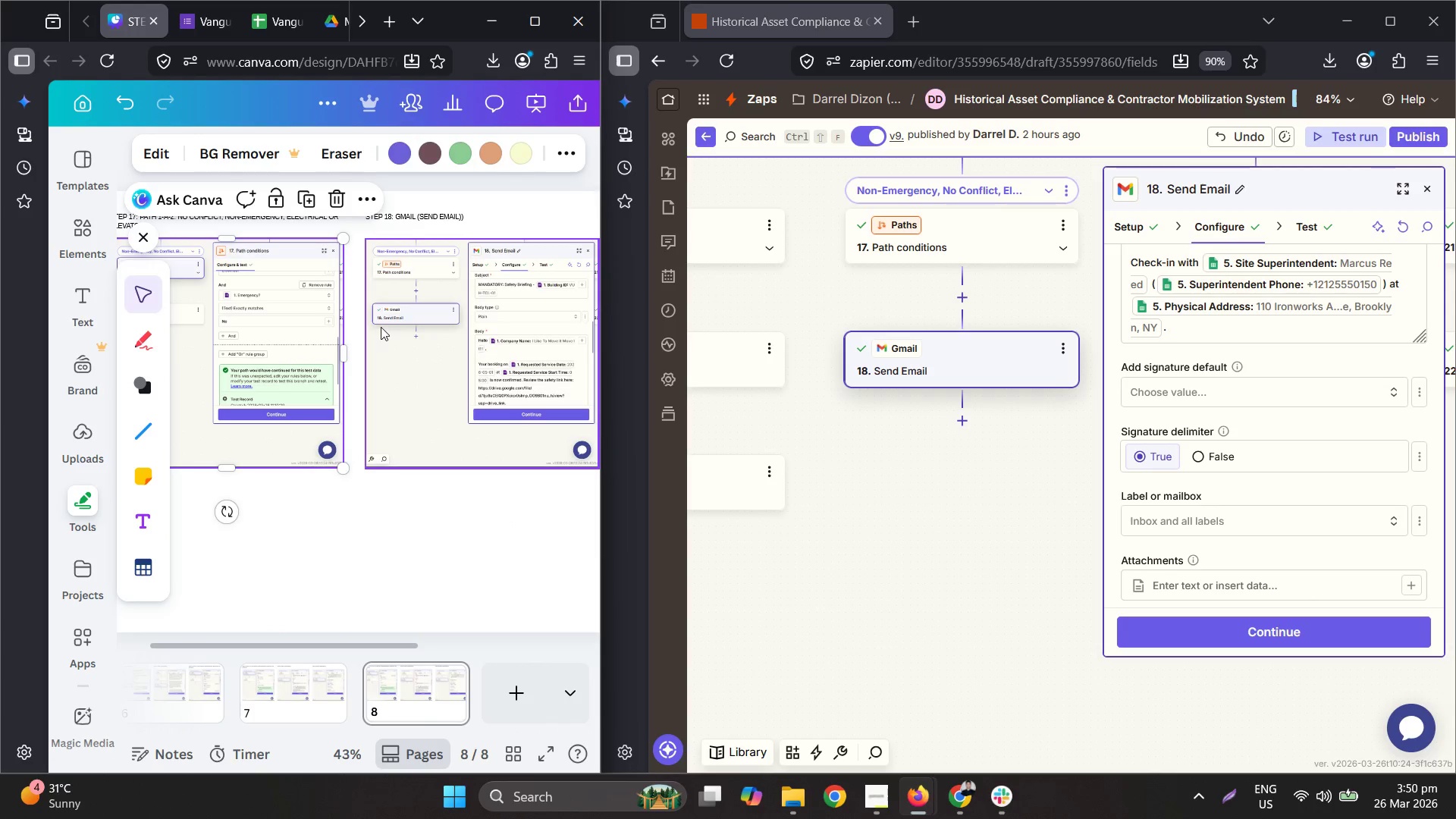 
key(Delete)
 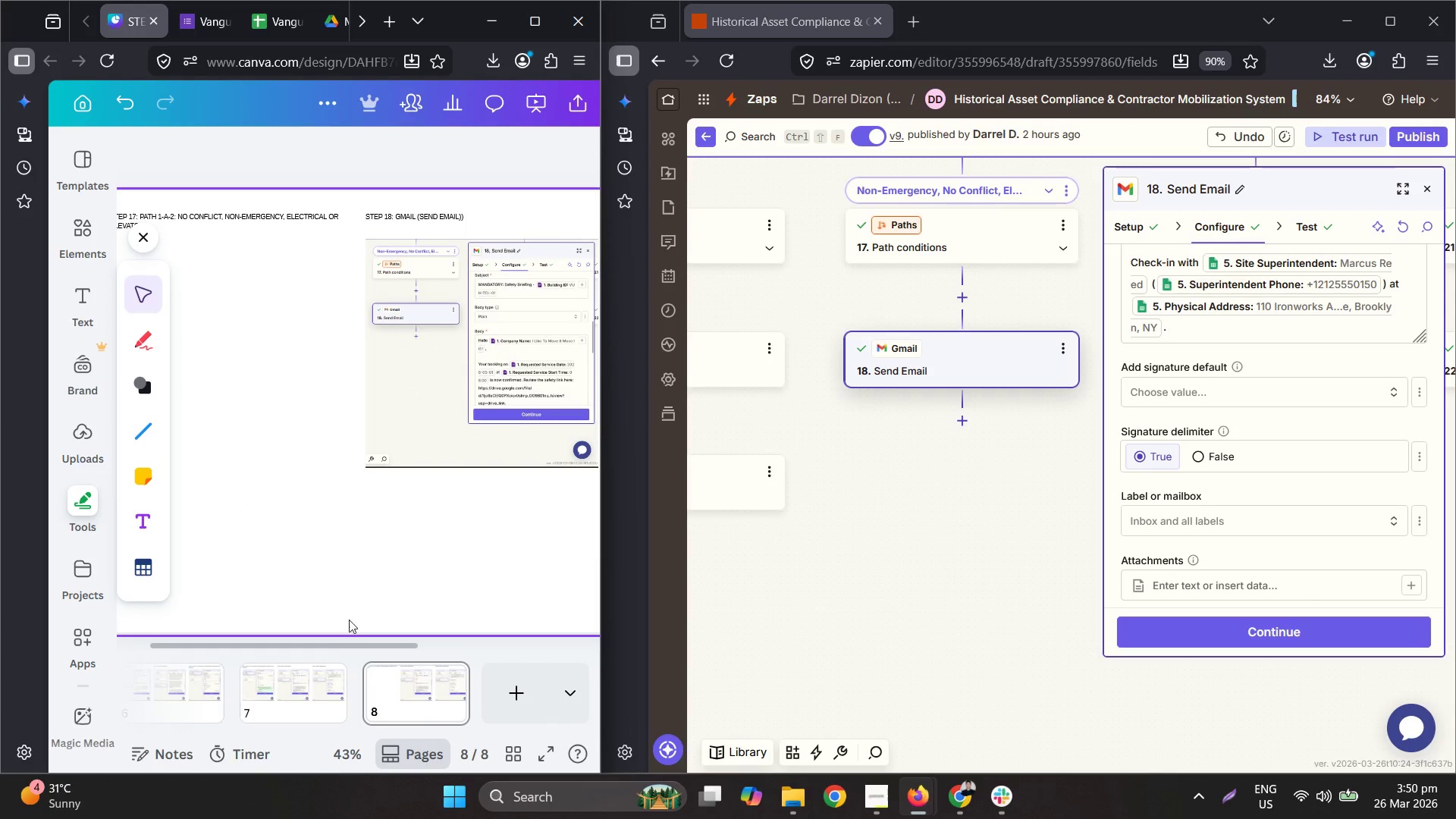 
left_click_drag(start_coordinate=[341, 642], to_coordinate=[260, 639])
 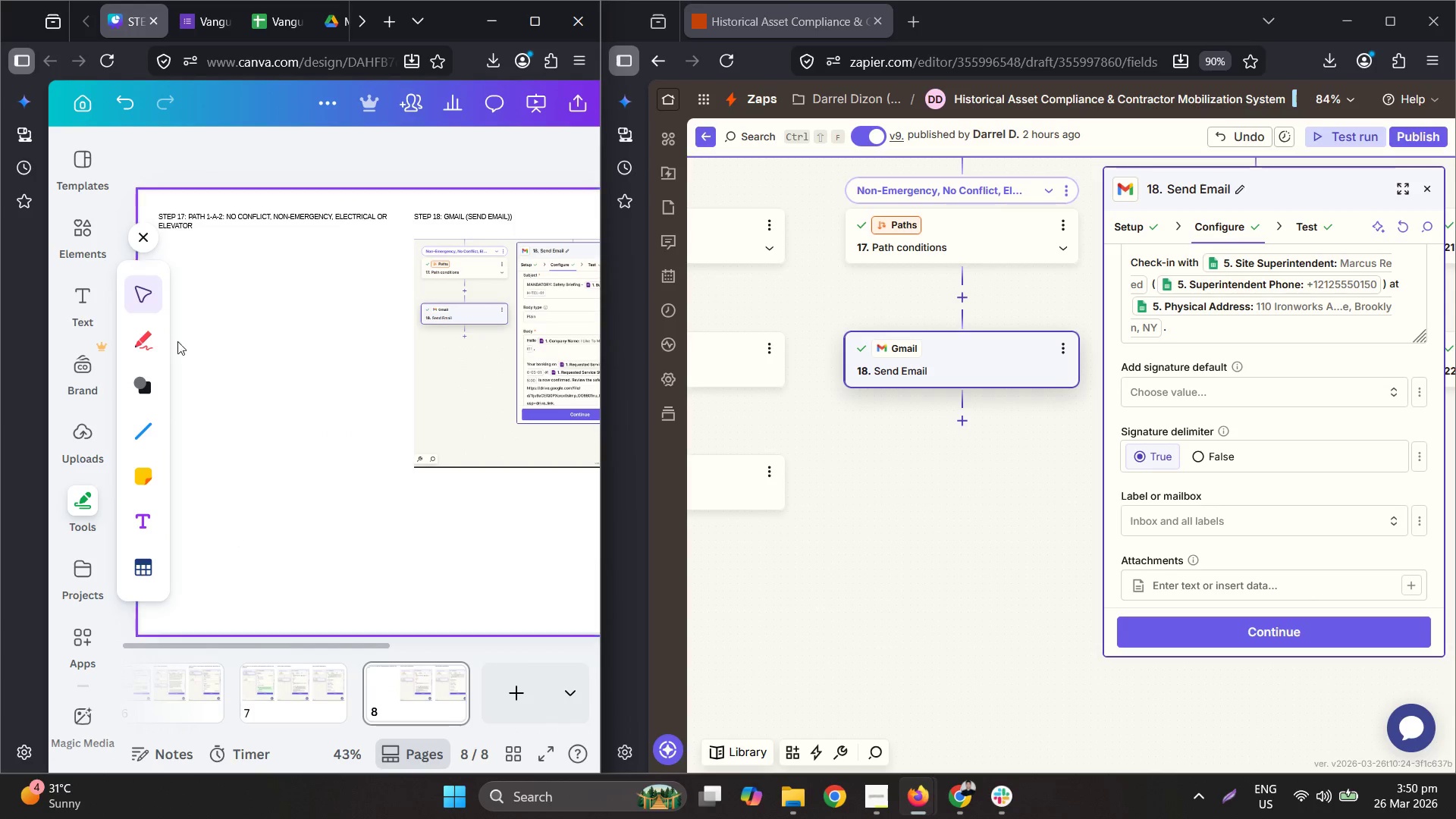 
hold_key(key=ControlLeft, duration=0.53)
scroll: coordinate [170, 202], scroll_direction: up, amount: 2.0
 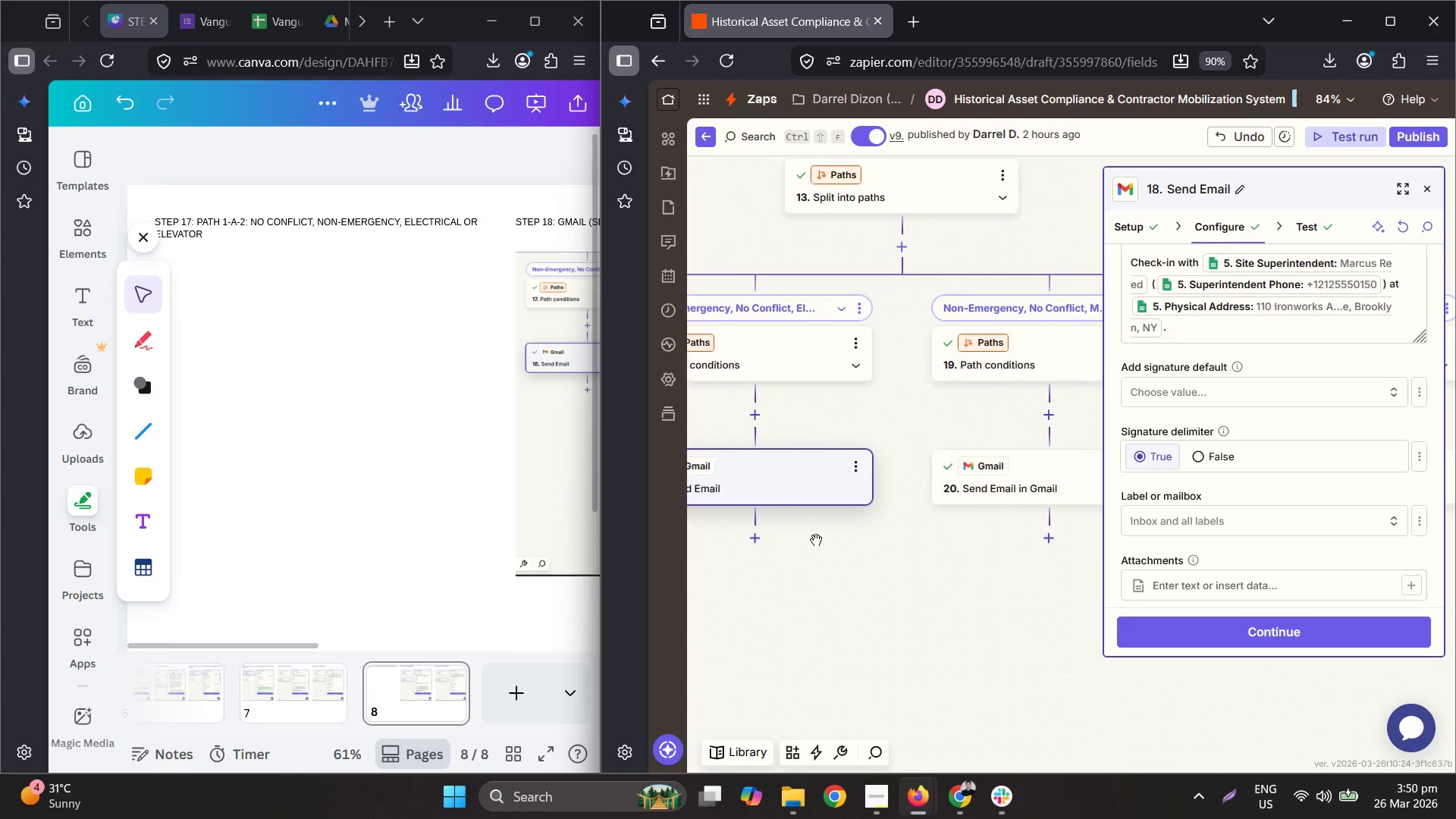 
left_click([1002, 361])
 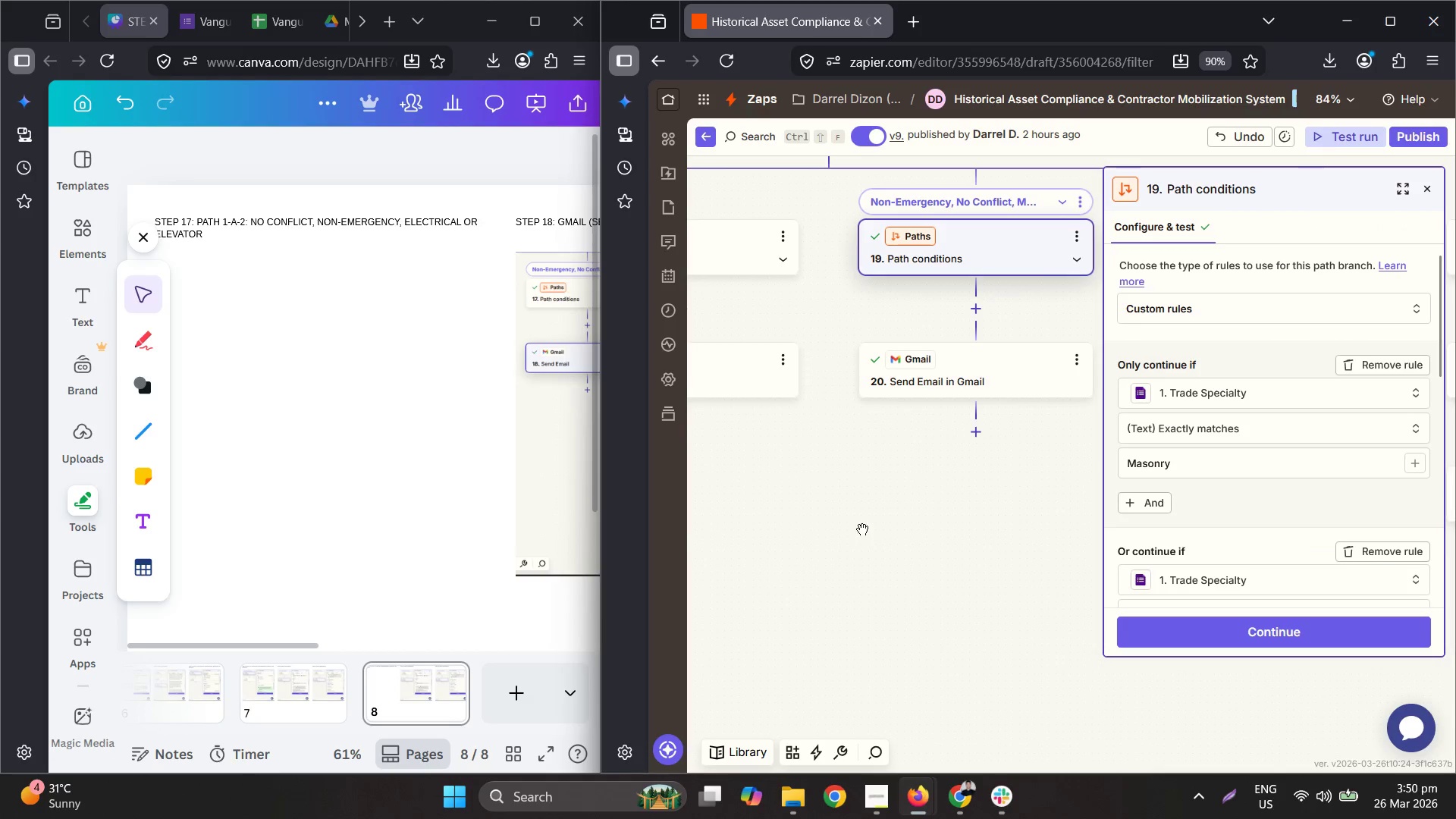 
scroll: coordinate [1248, 525], scroll_direction: down, amount: 1.0
 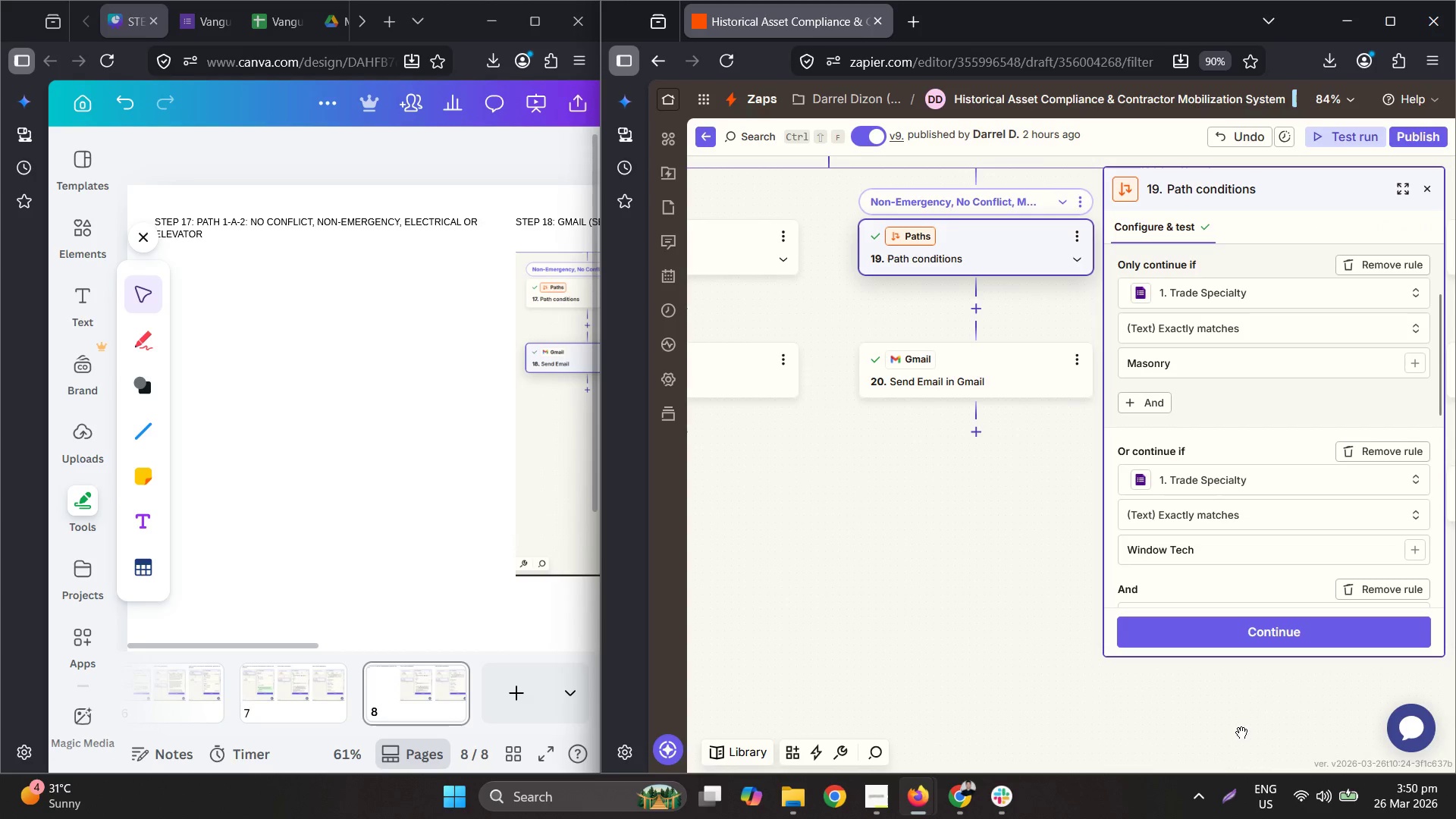 
left_click([1220, 798])
 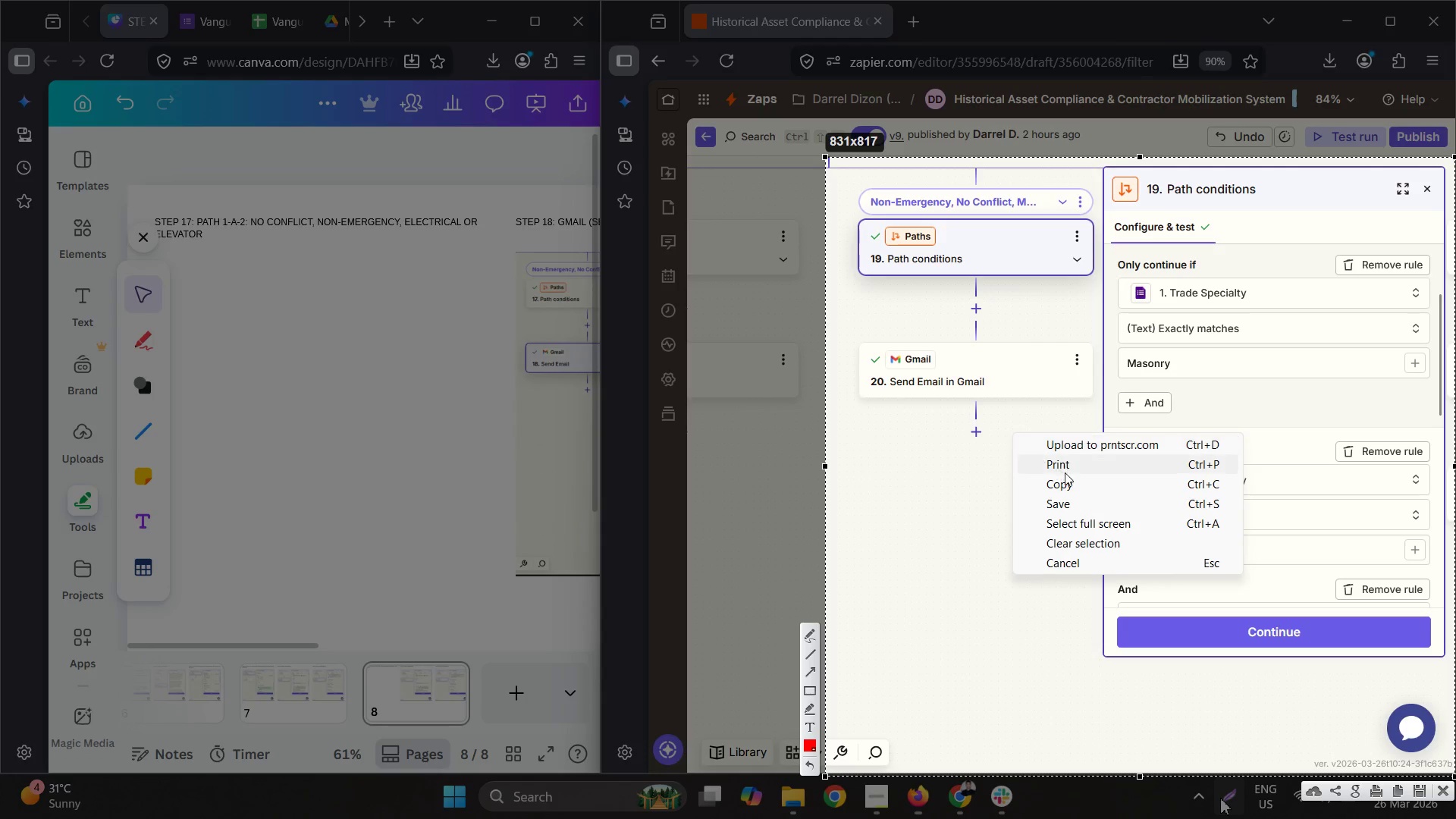 
left_click([1073, 479])
 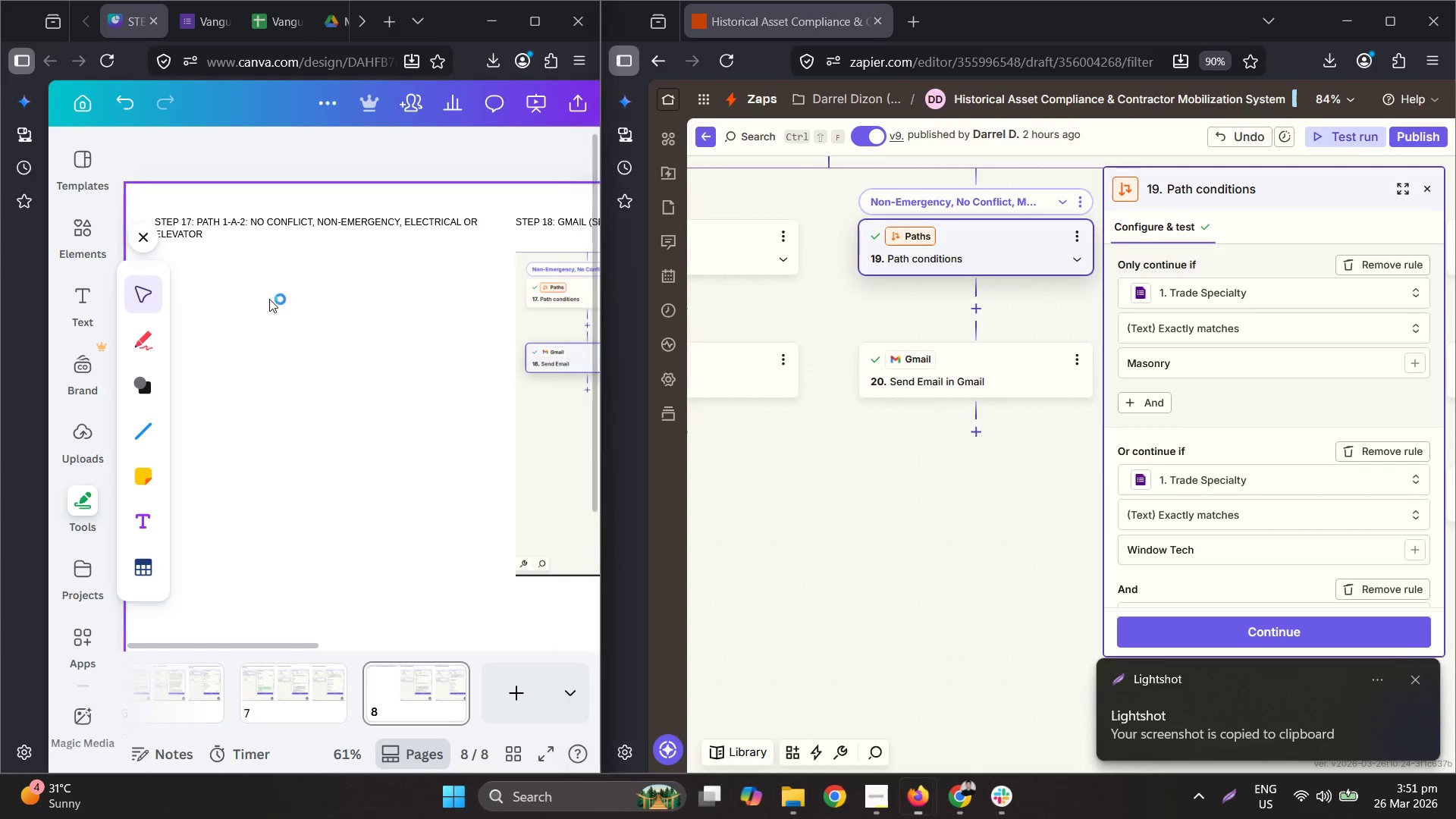 
key(Control+ControlLeft)
 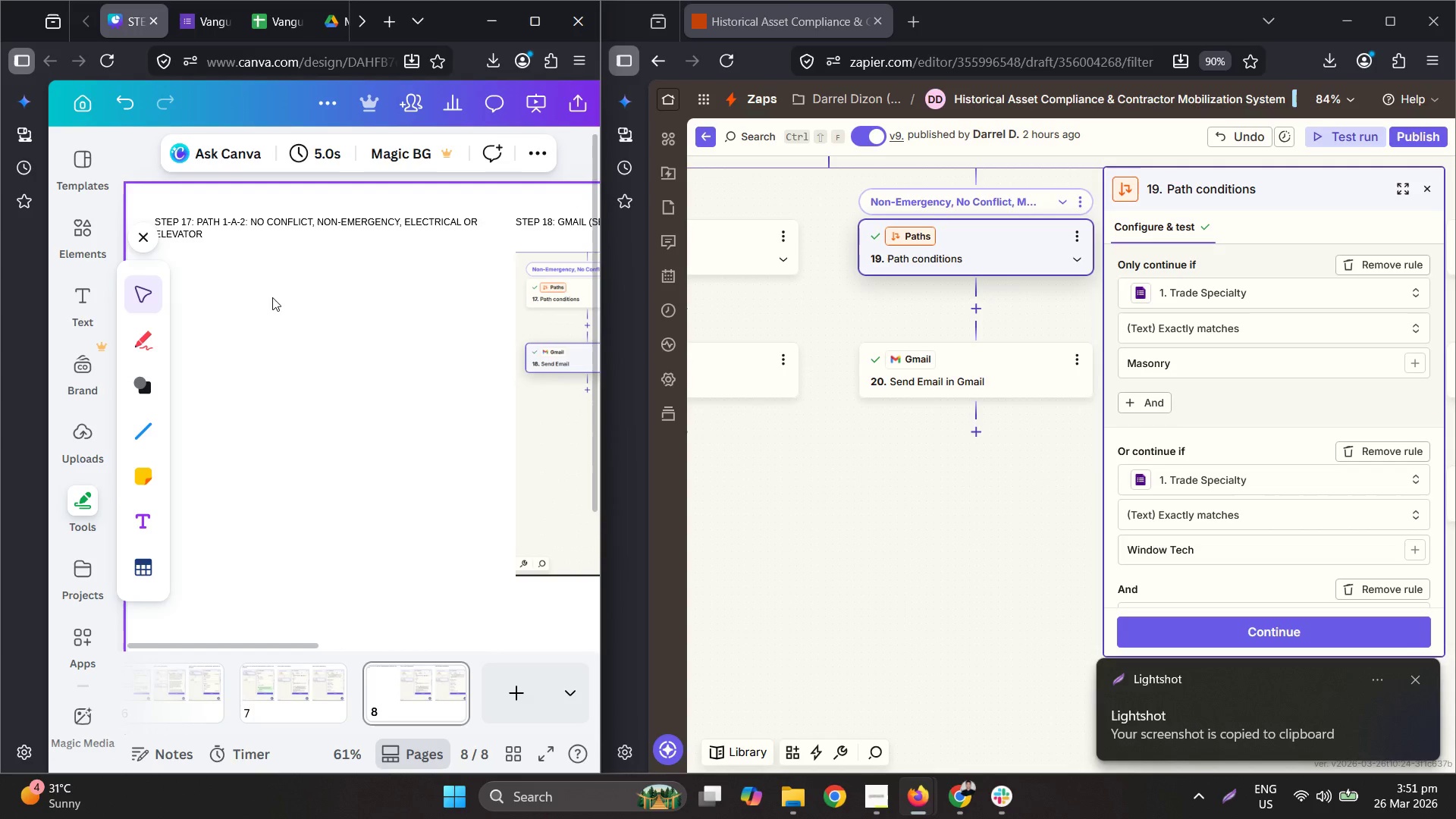 
key(Control+ControlLeft)
 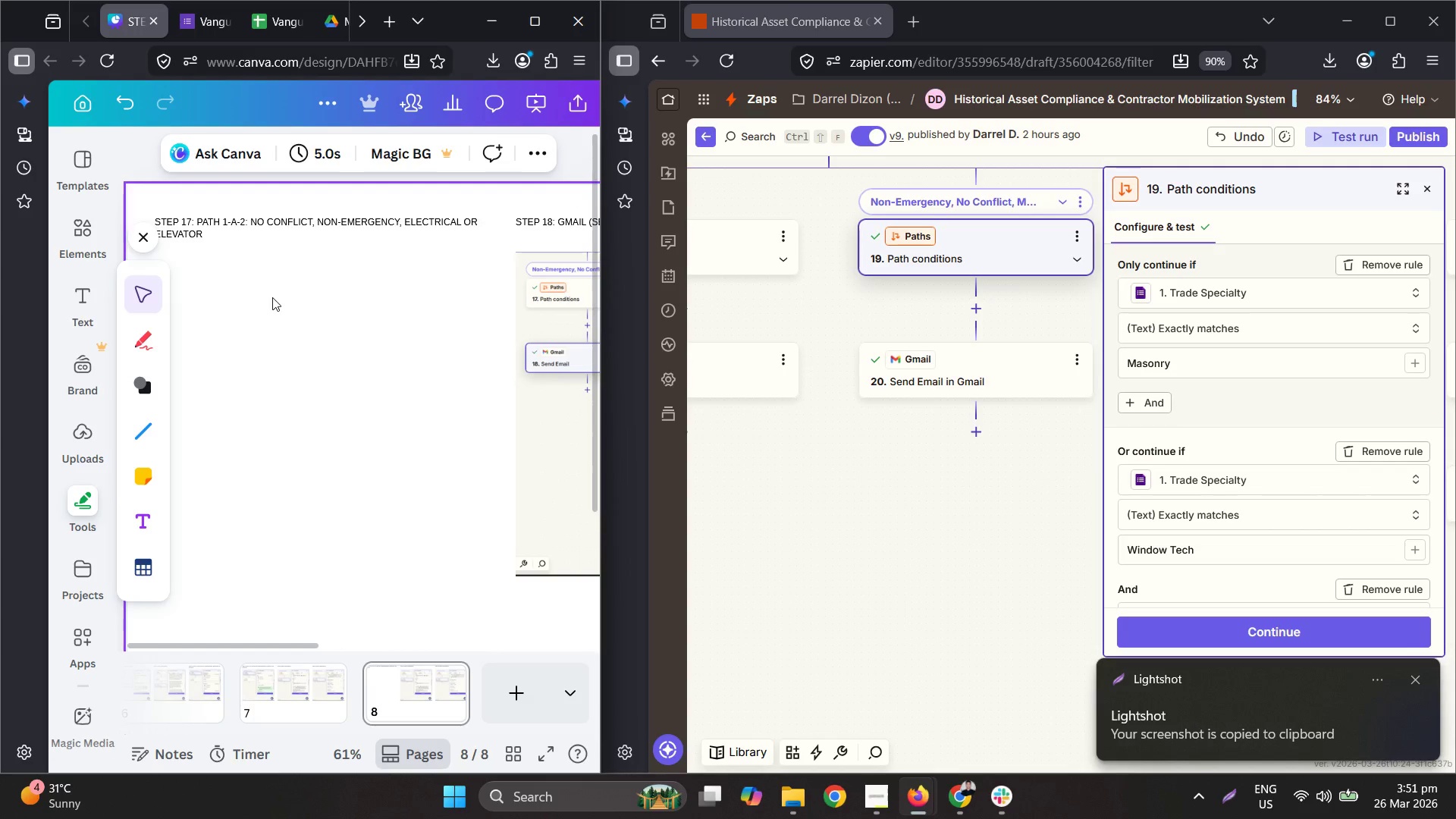 
key(Control+V)
 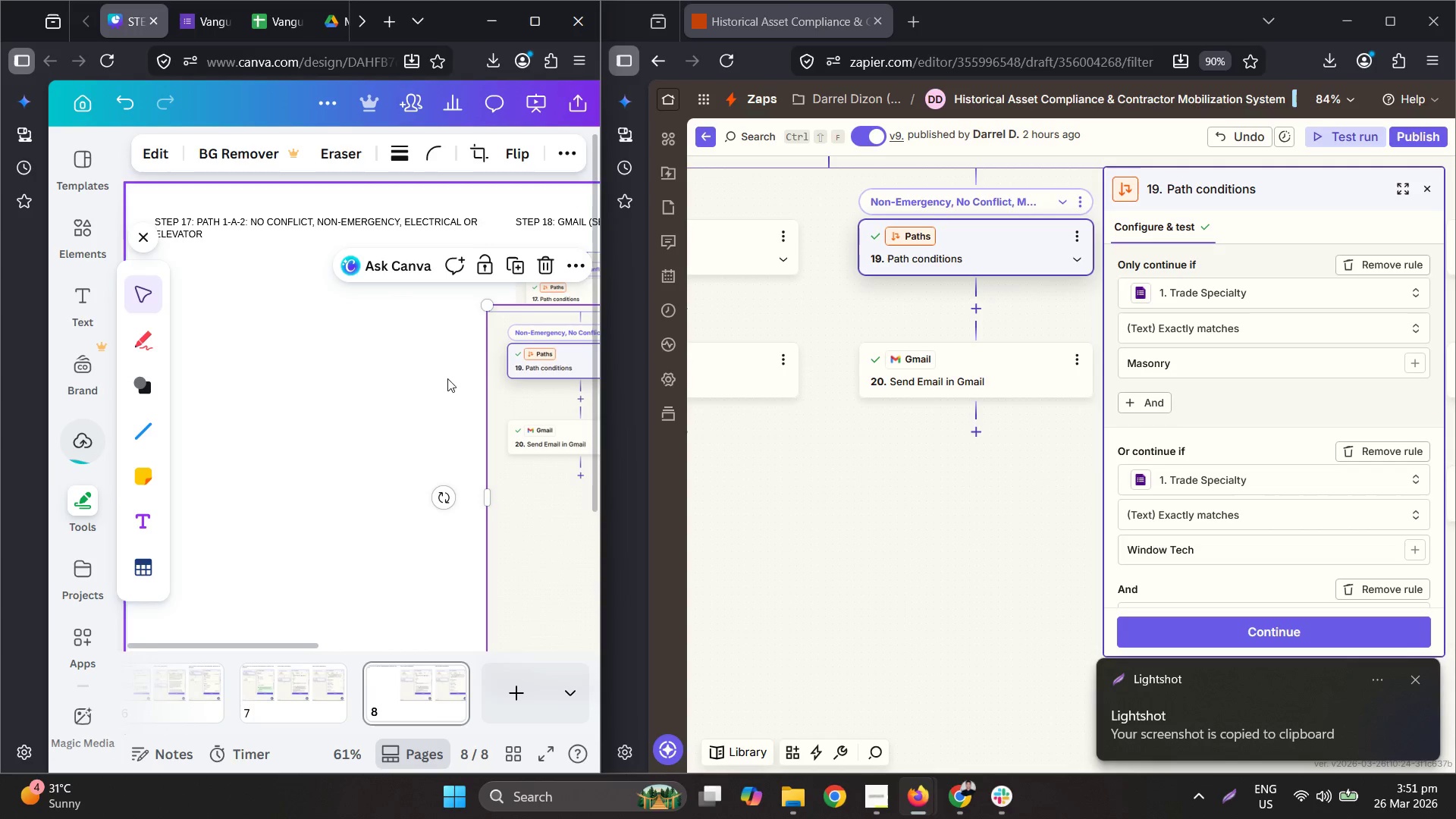 
left_click_drag(start_coordinate=[522, 376], to_coordinate=[189, 325])
 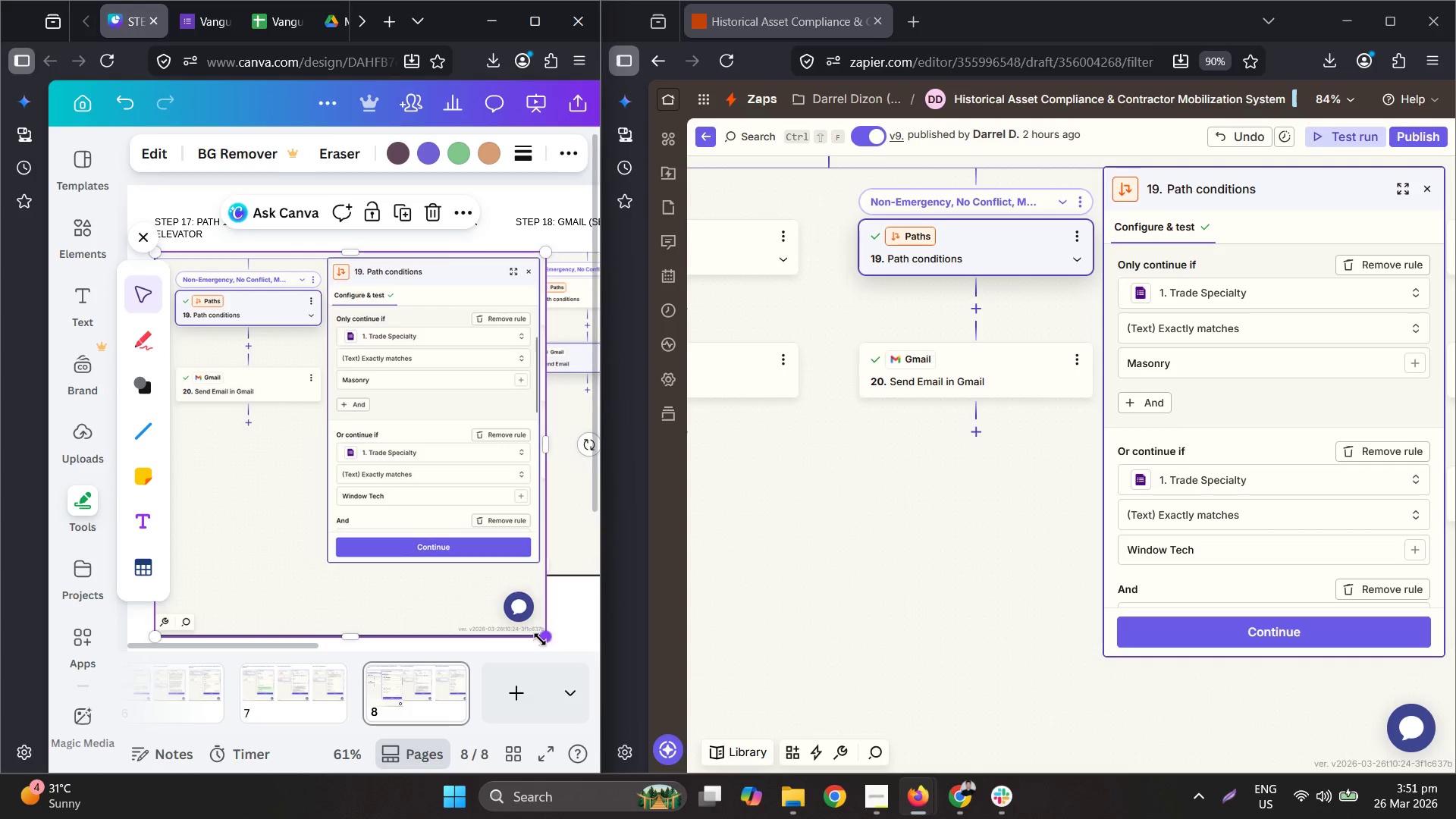 
left_click_drag(start_coordinate=[544, 636], to_coordinate=[475, 587])
 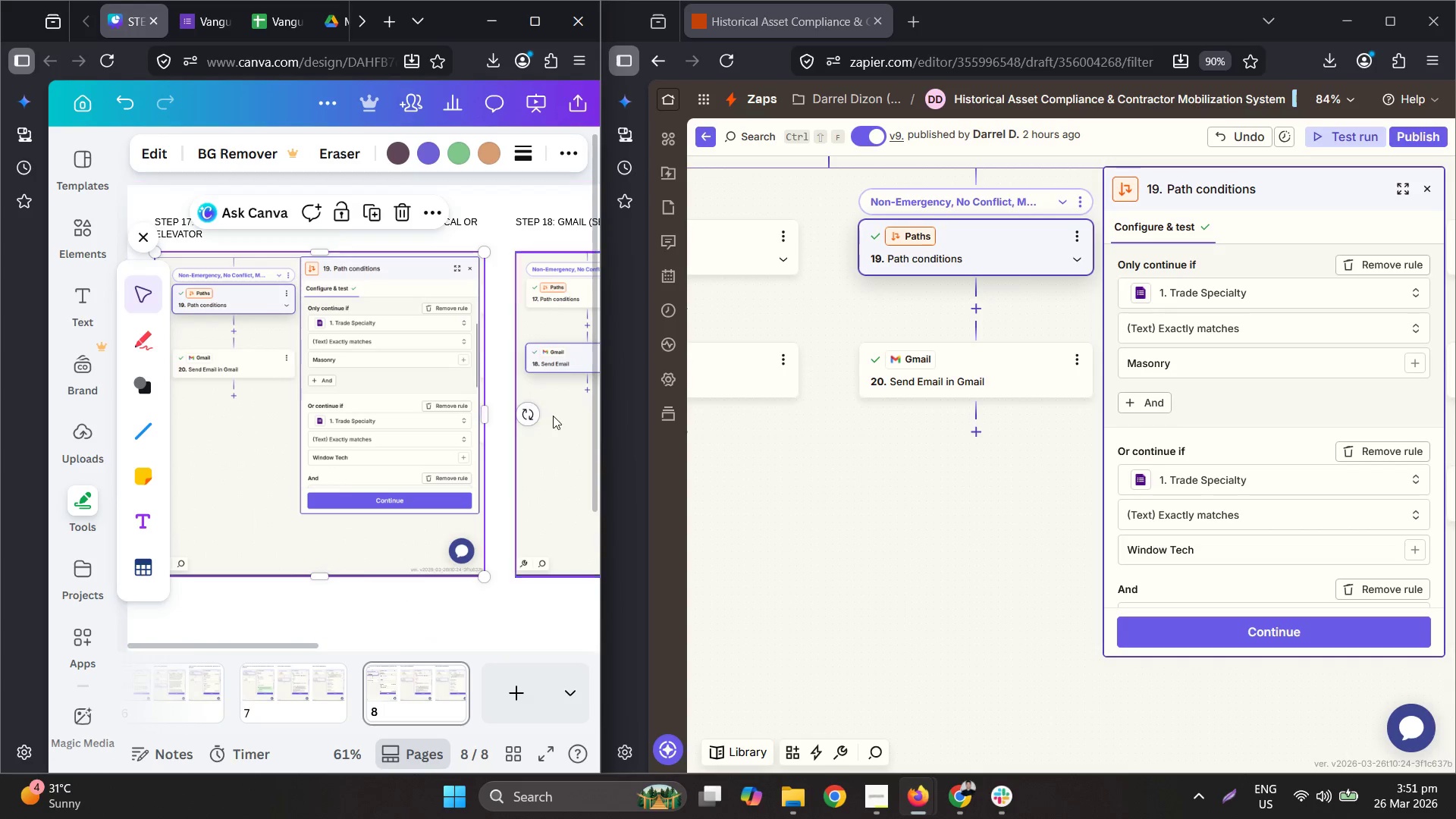 
left_click([553, 415])
 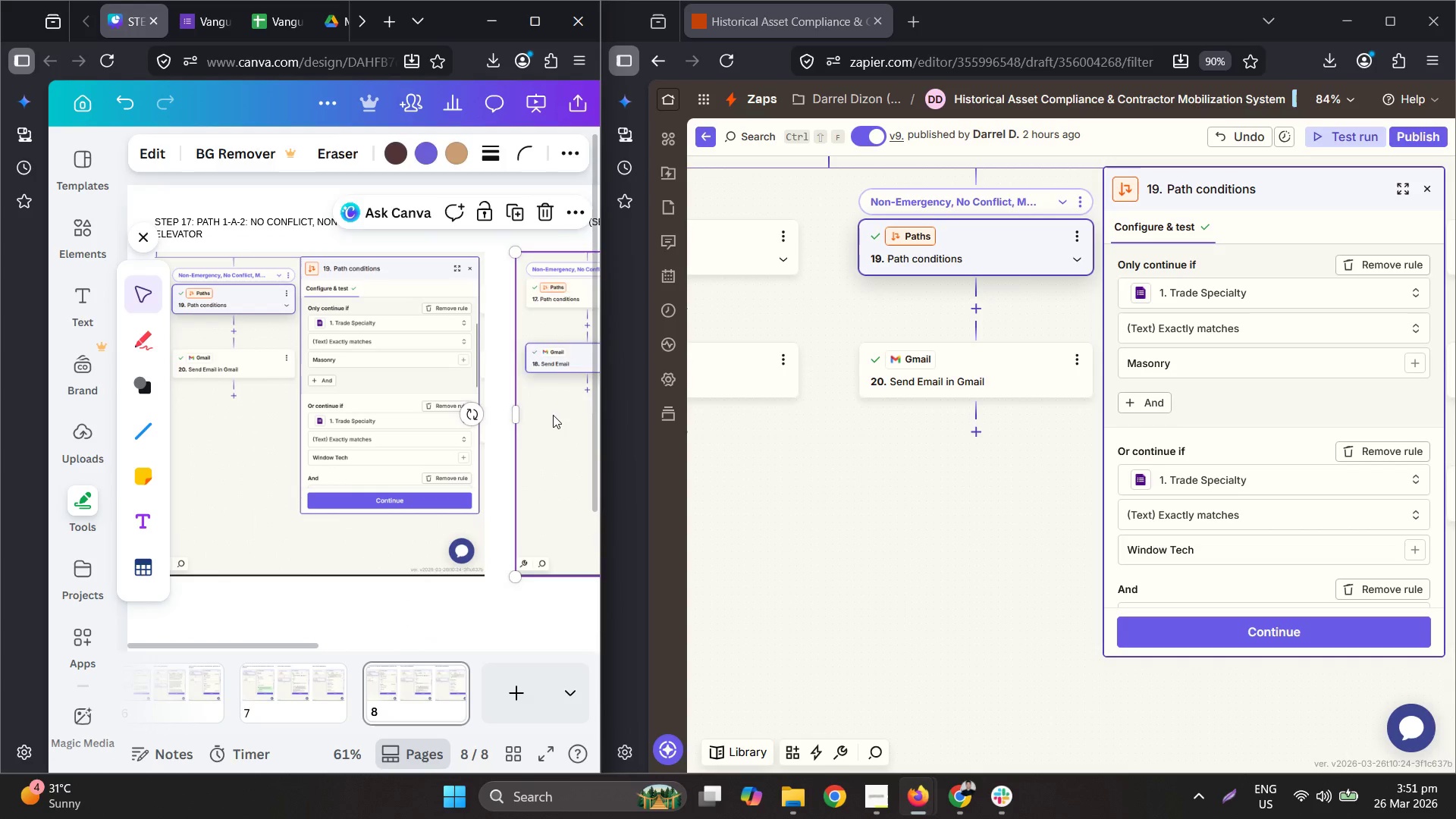 
key(Delete)
 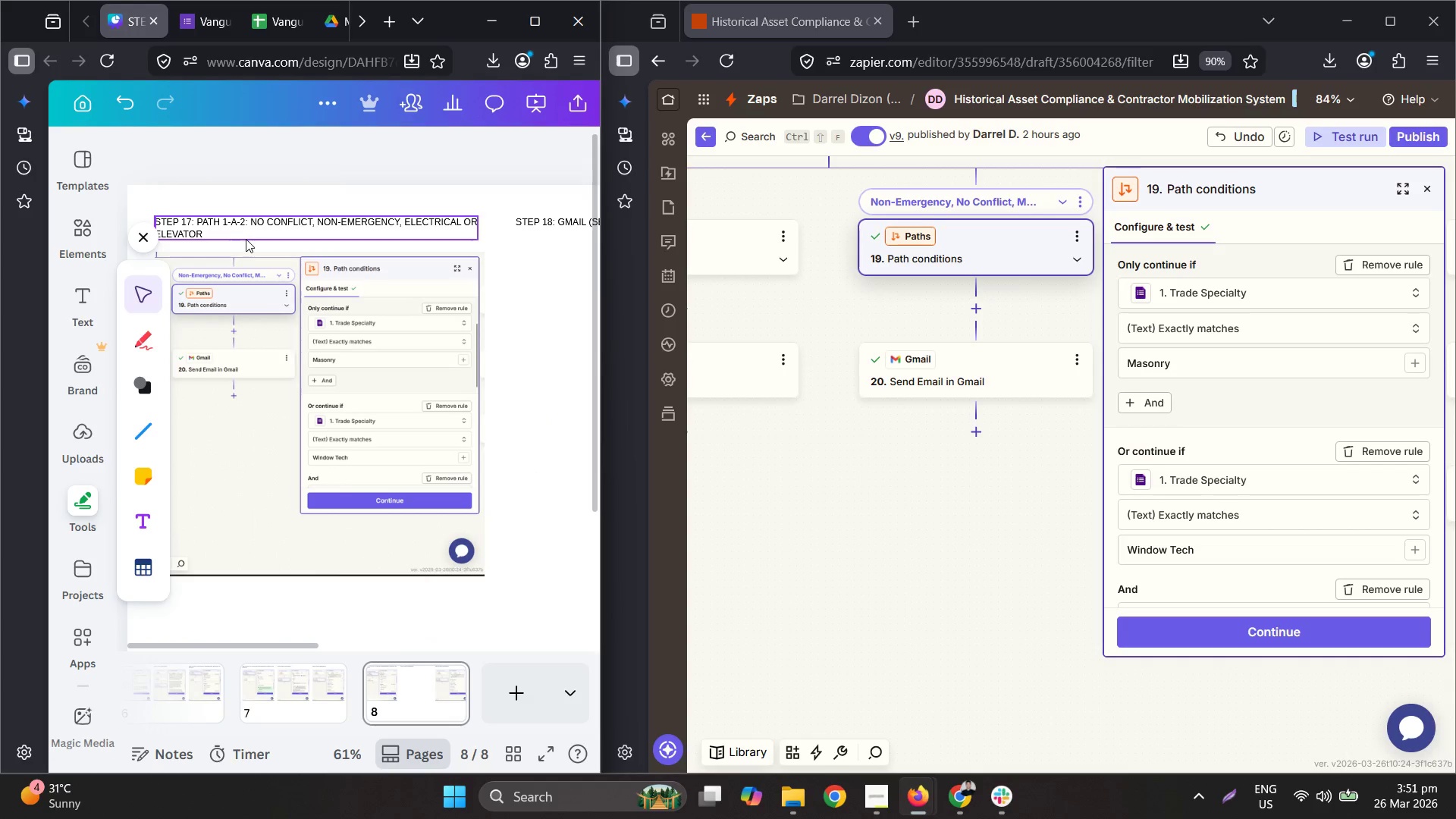 
double_click([246, 237])
 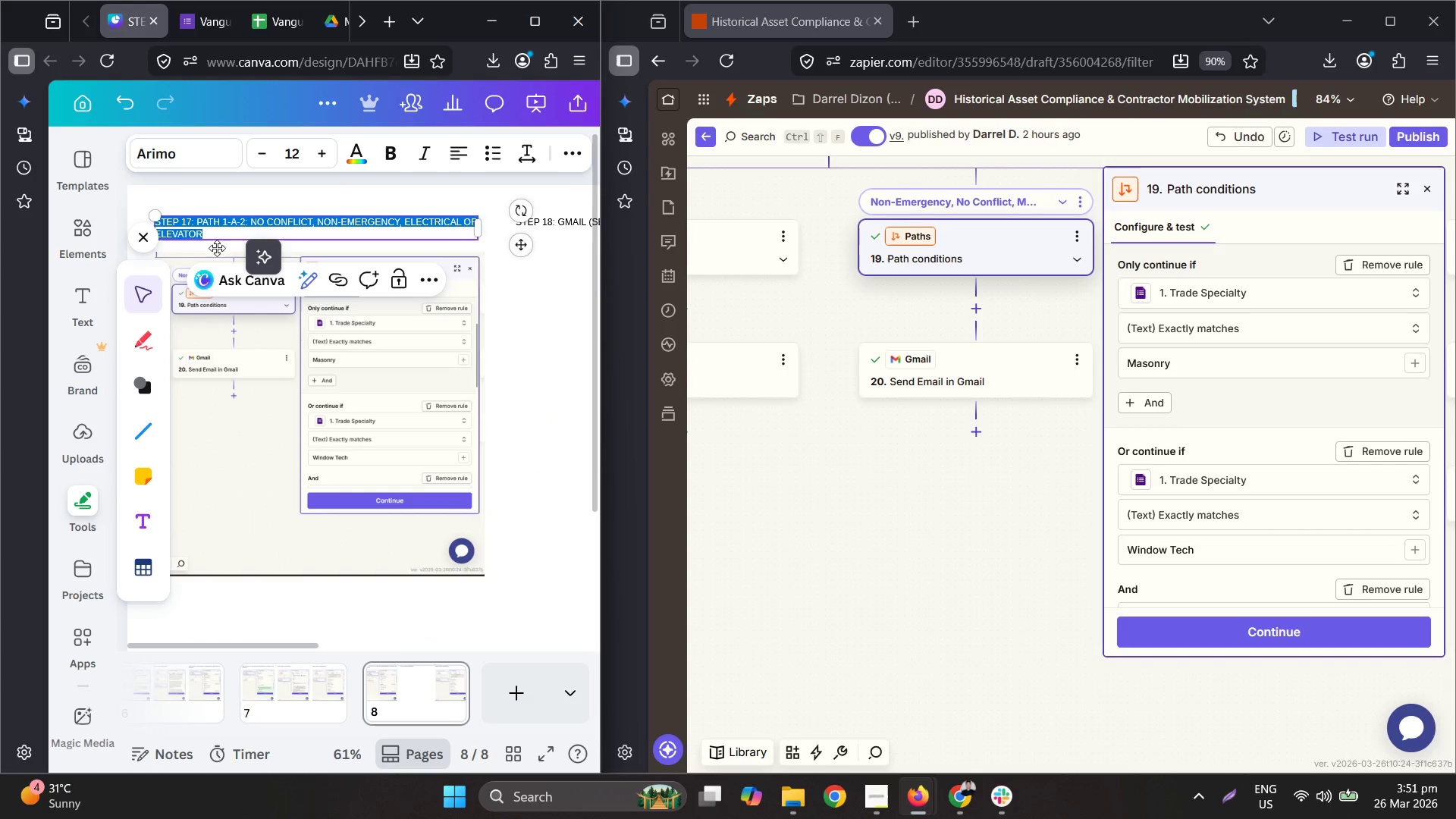 
left_click([303, 697])
 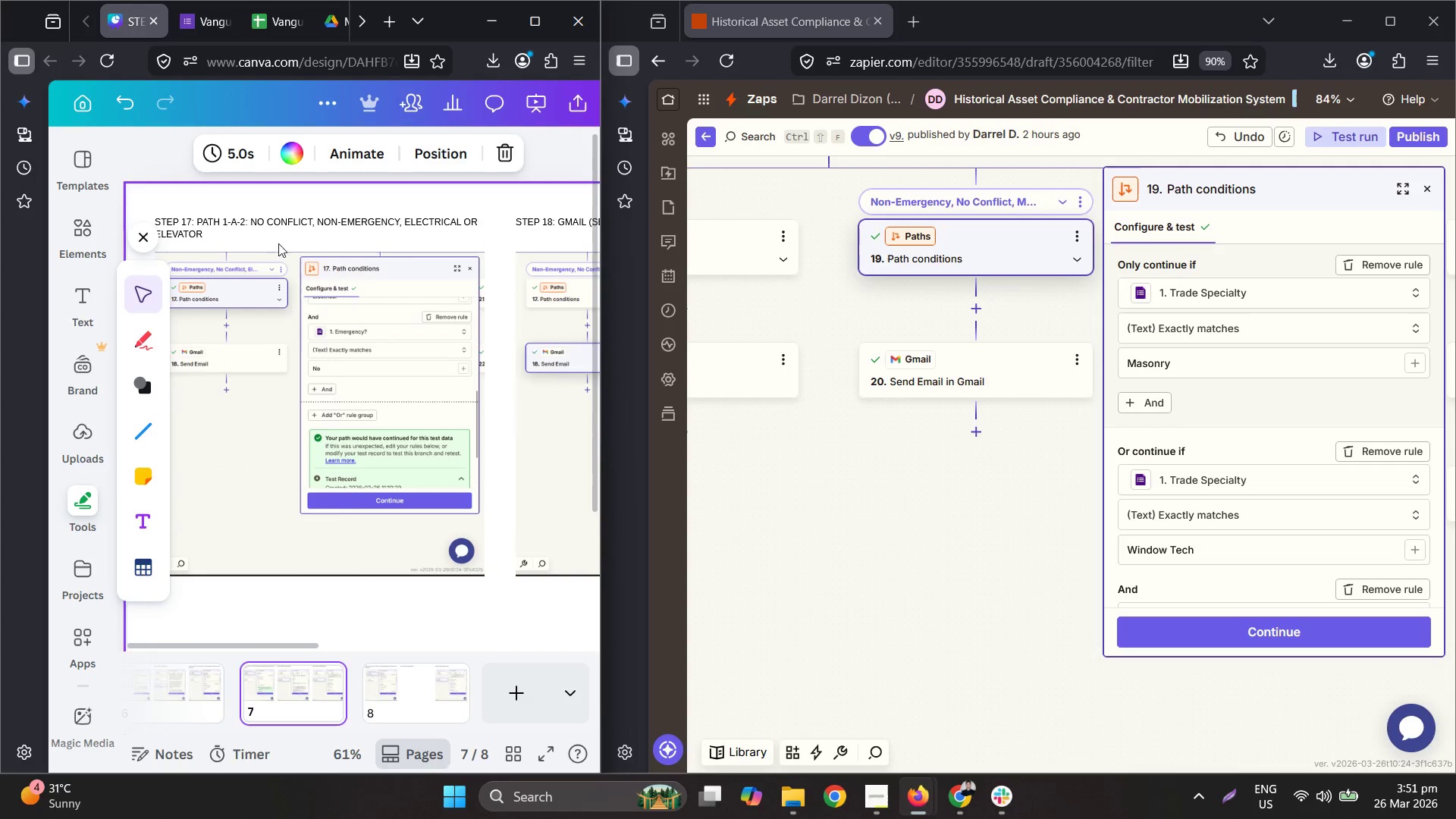 
double_click([265, 229])
 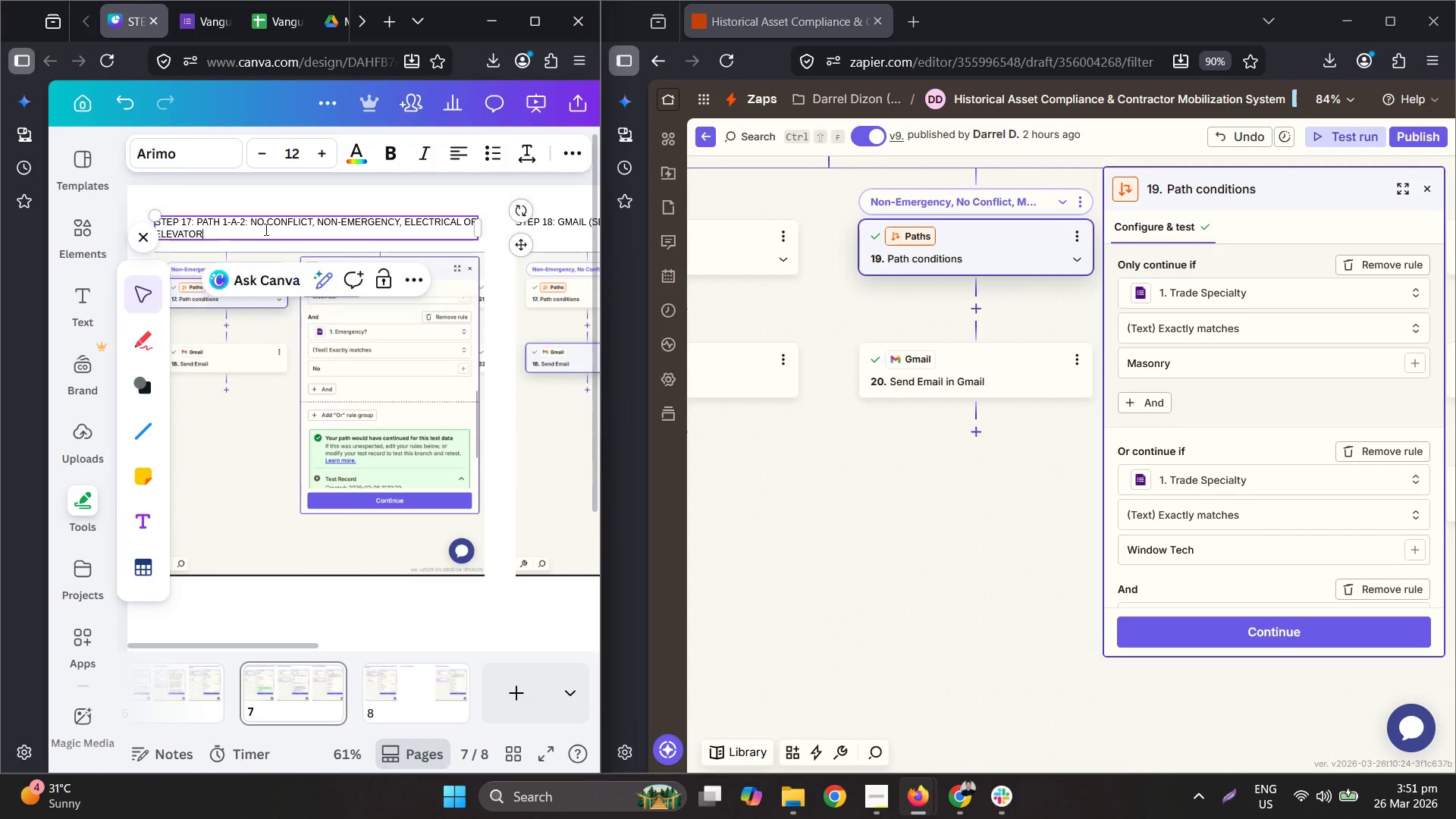 
key(Control+A)
 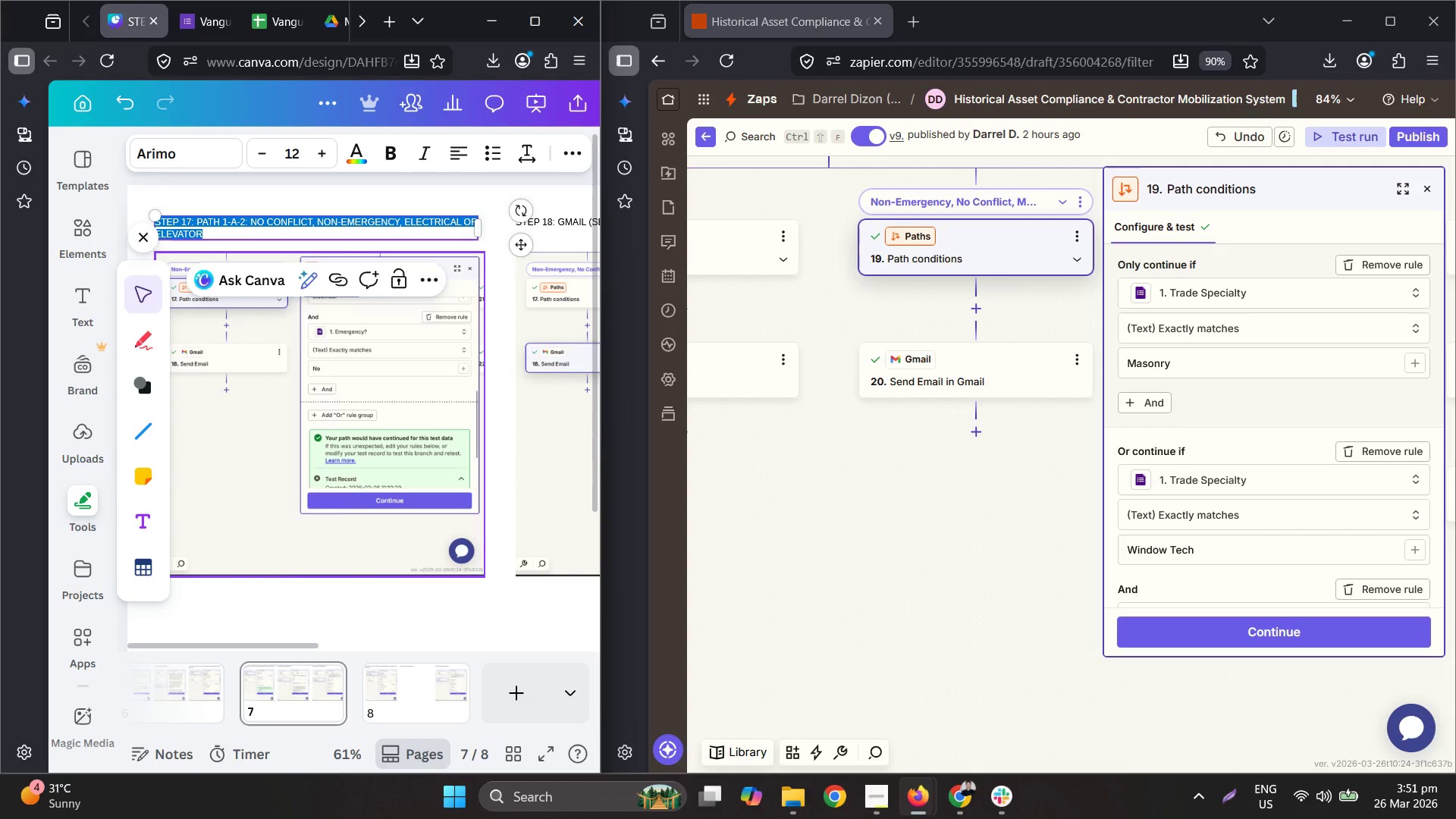 
key(Control+C)
 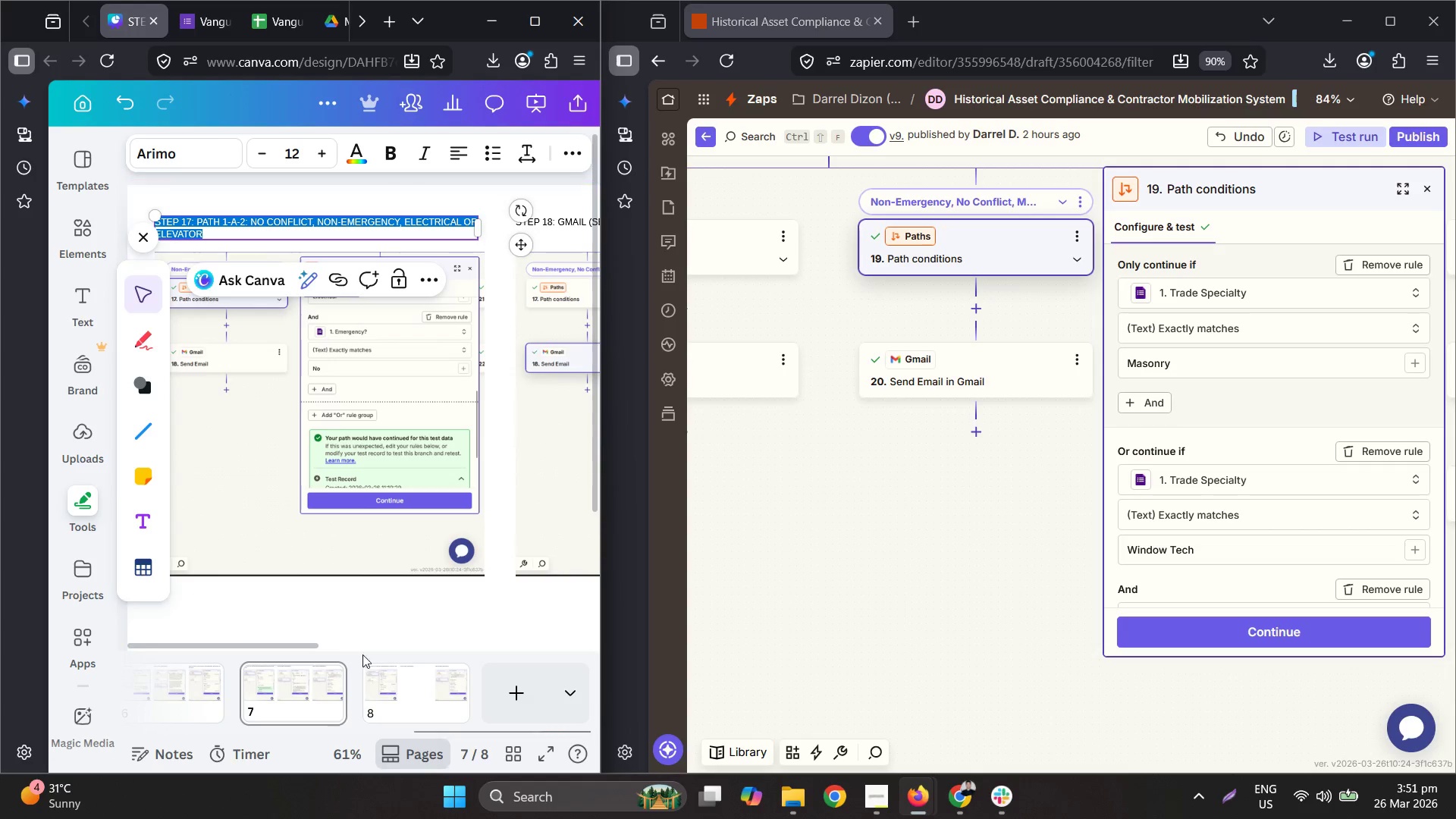 
left_click([393, 688])
 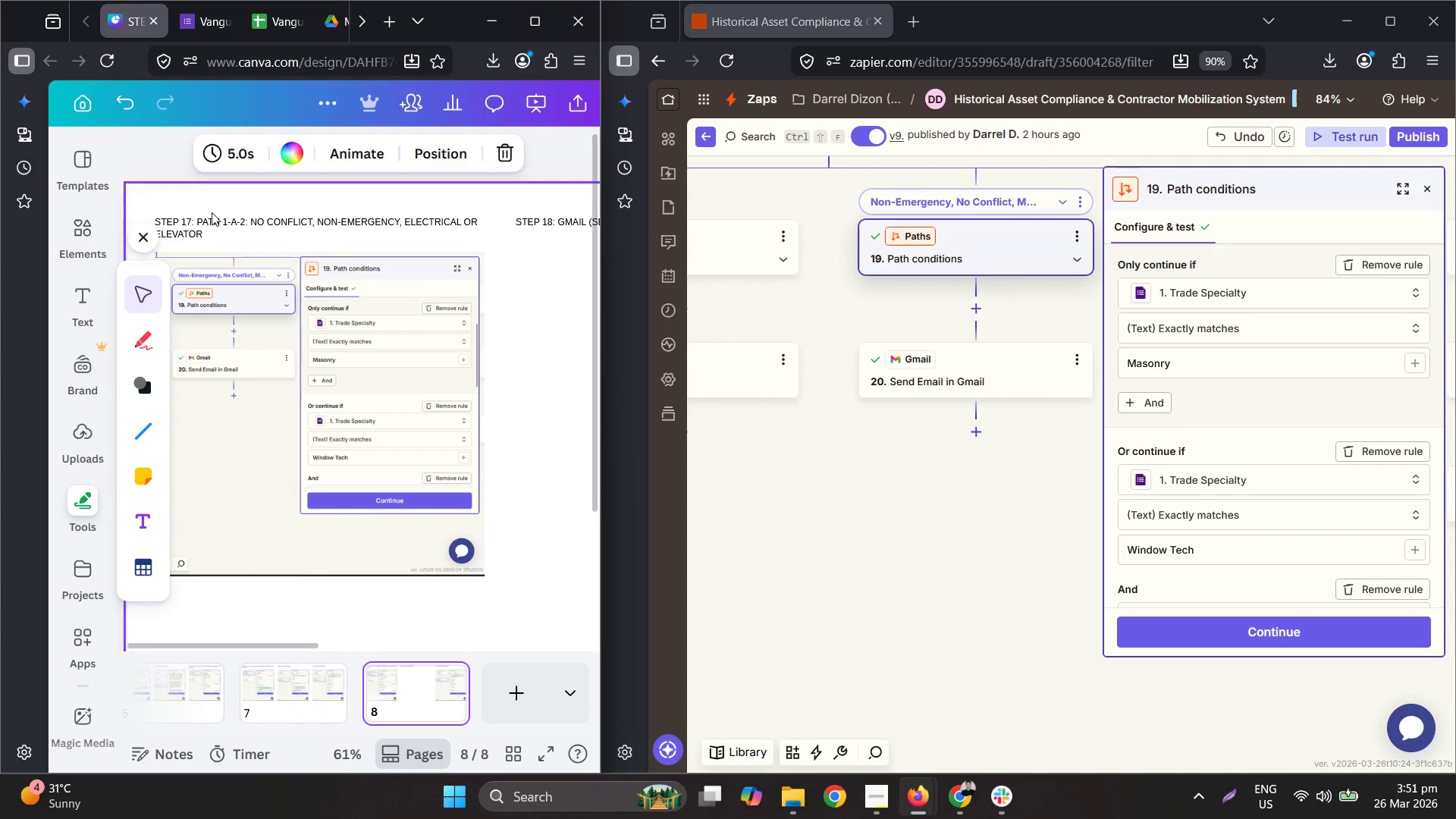 
double_click([212, 230])
 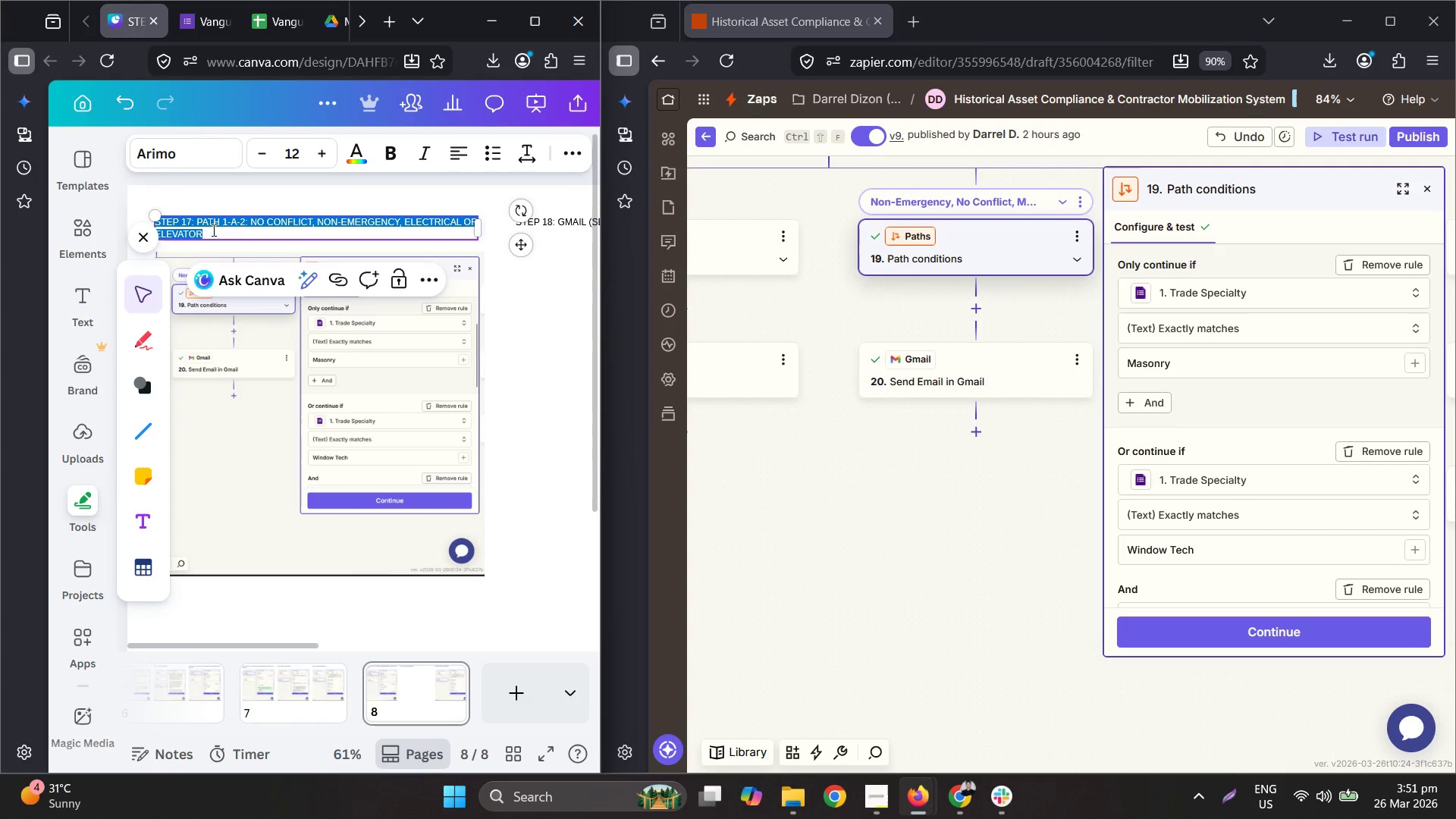 
key(Control+ControlLeft)
 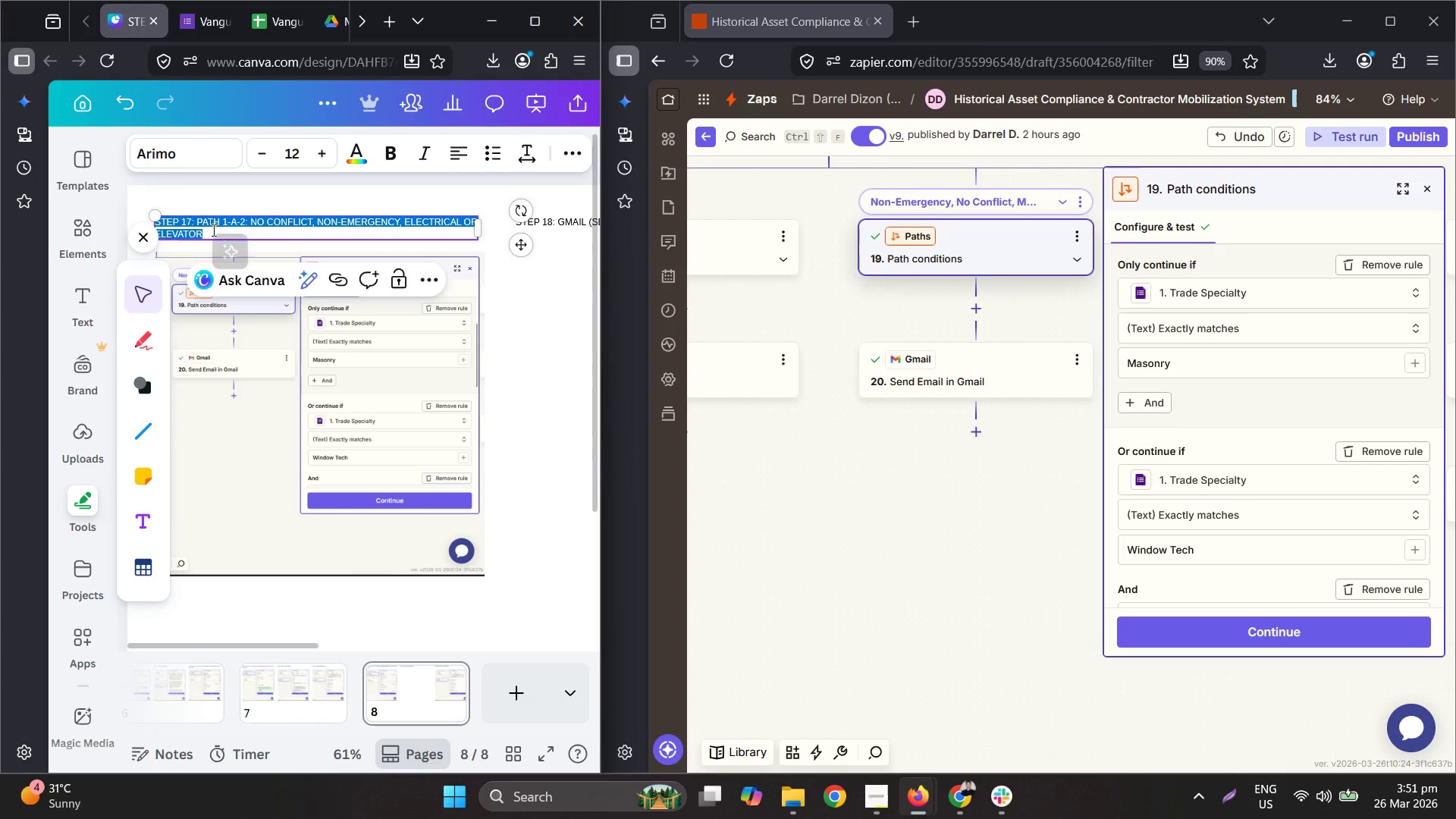 
key(Control+V)
 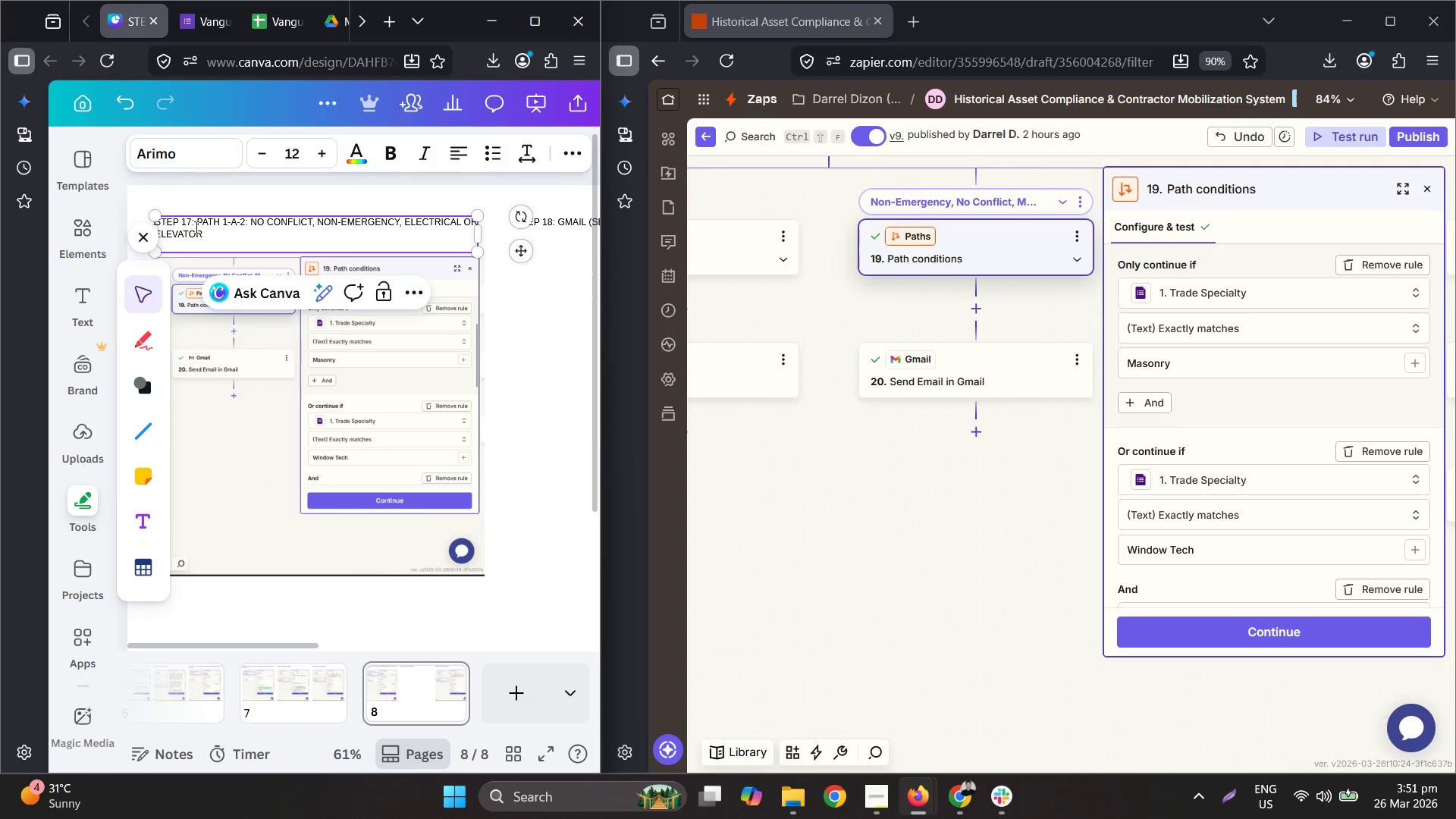 
key(Backspace)
 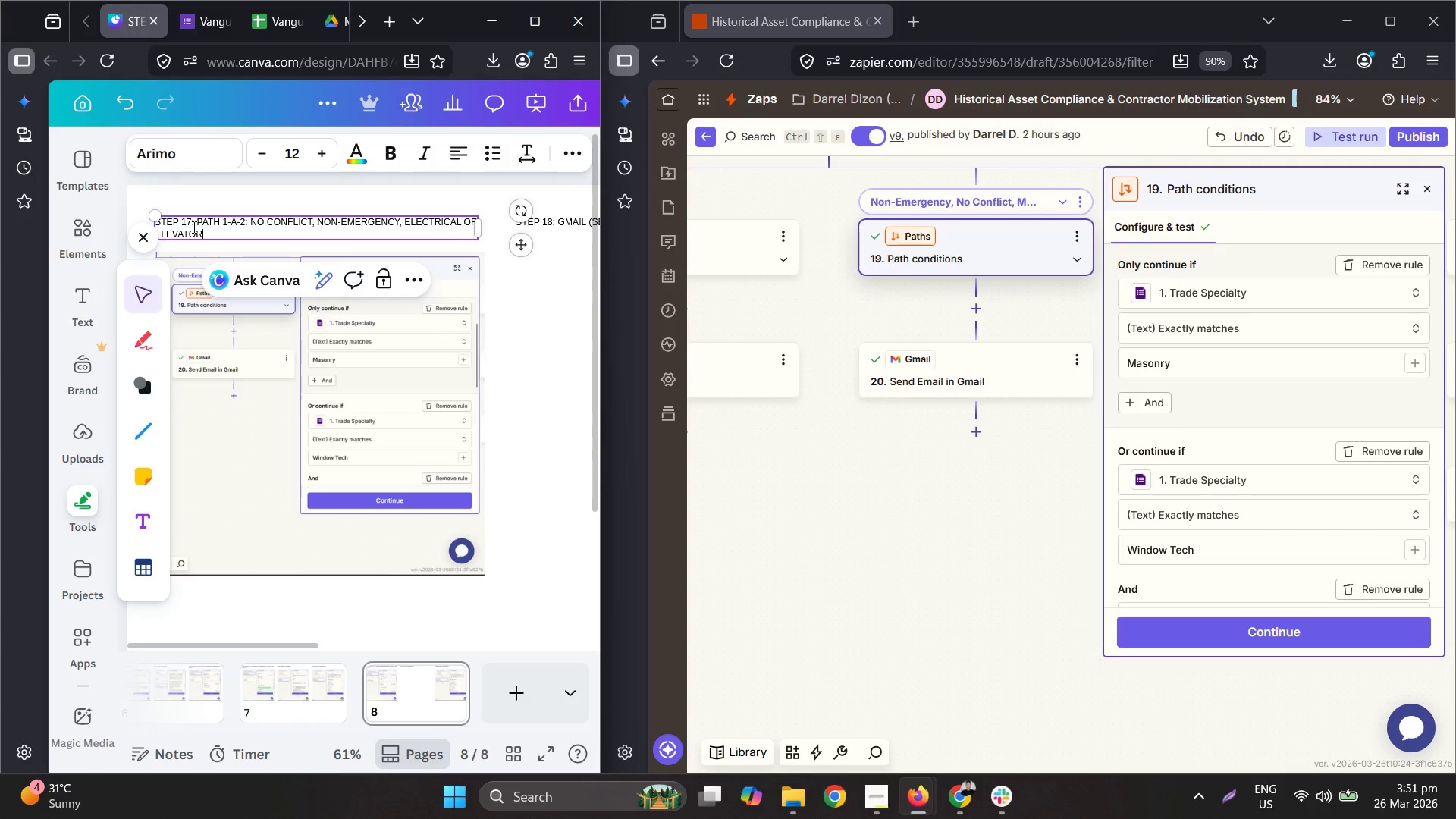 
left_click([190, 224])
 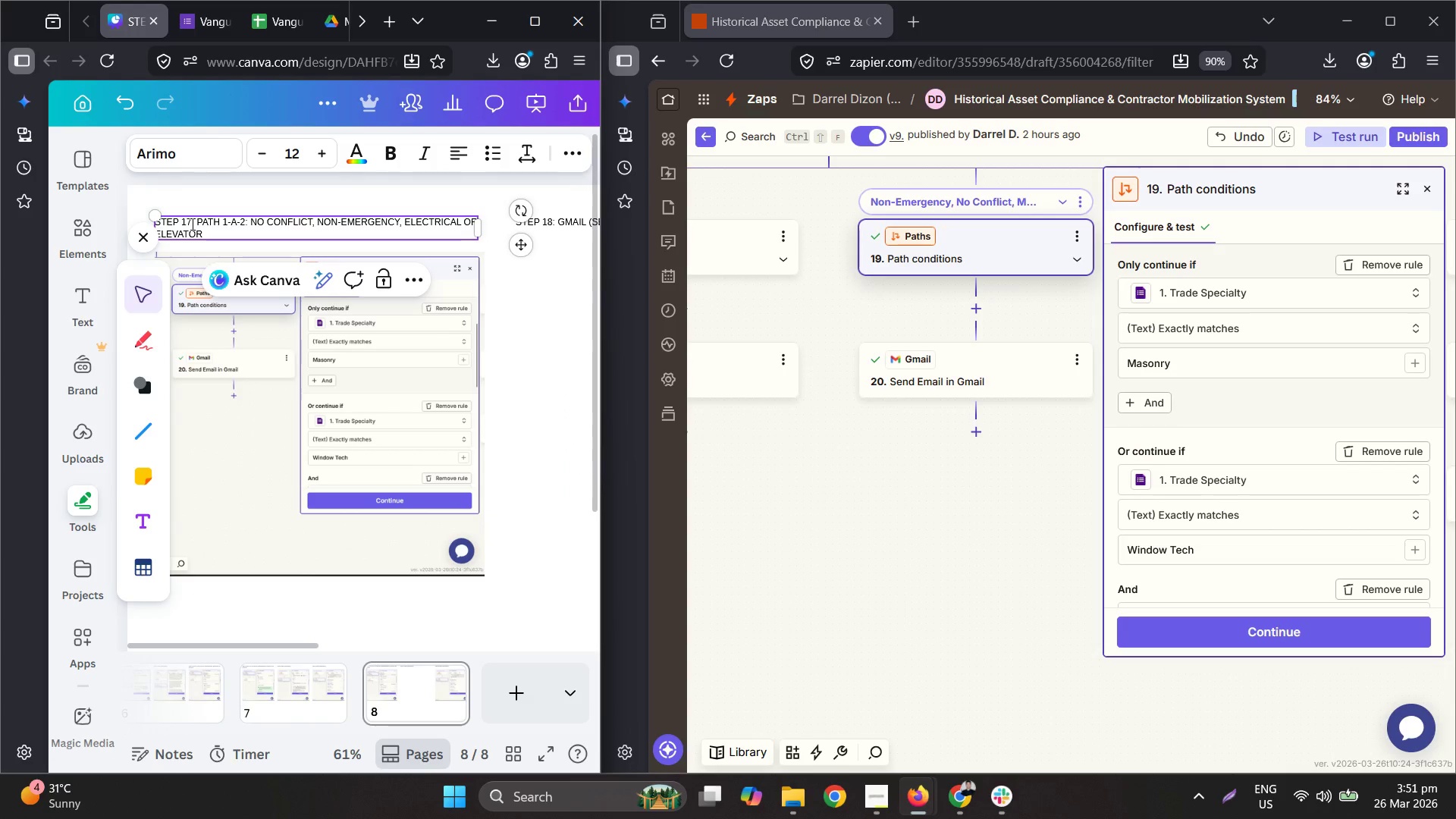 
key(Backspace)
 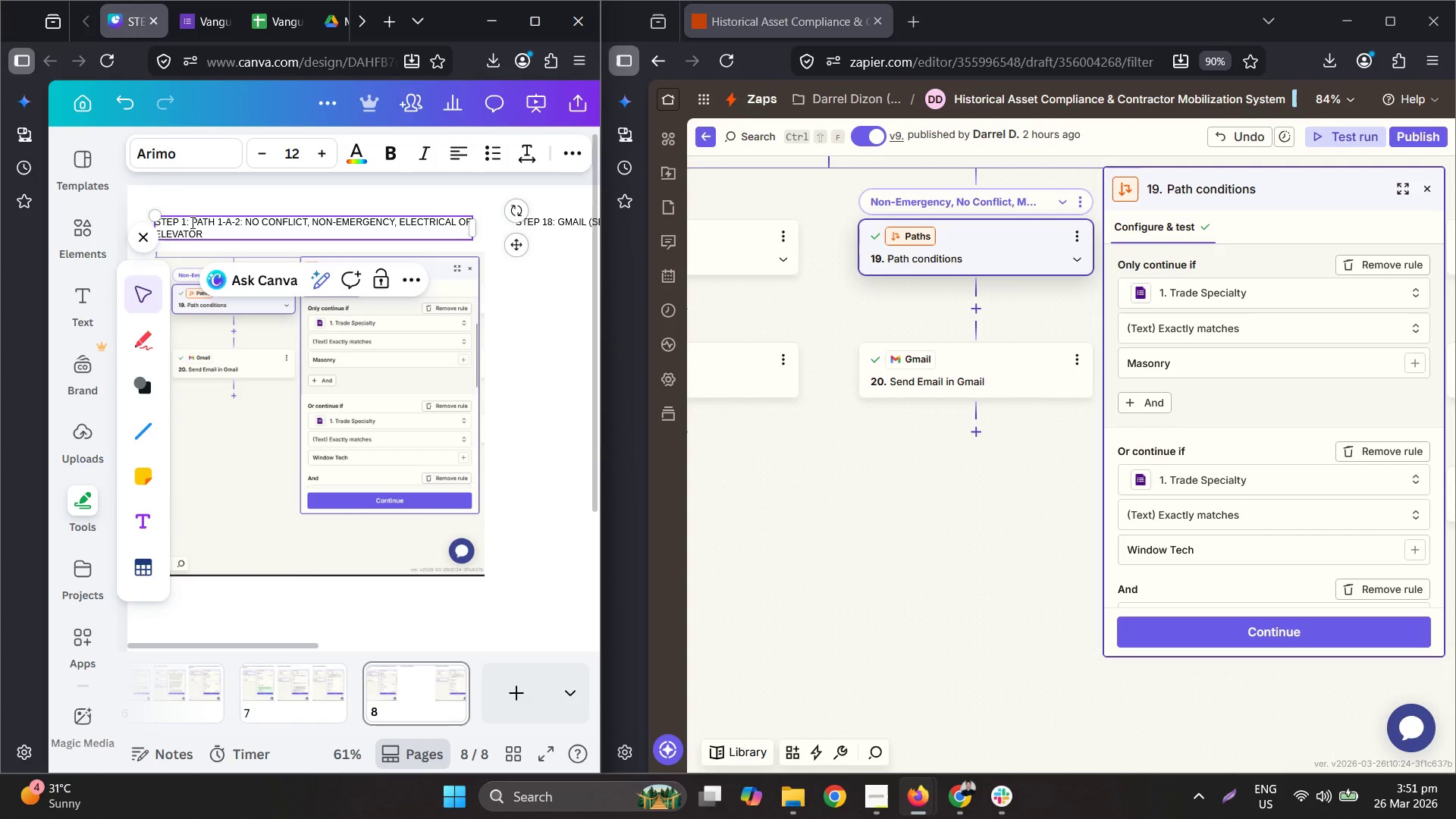 
key(Numpad9)
 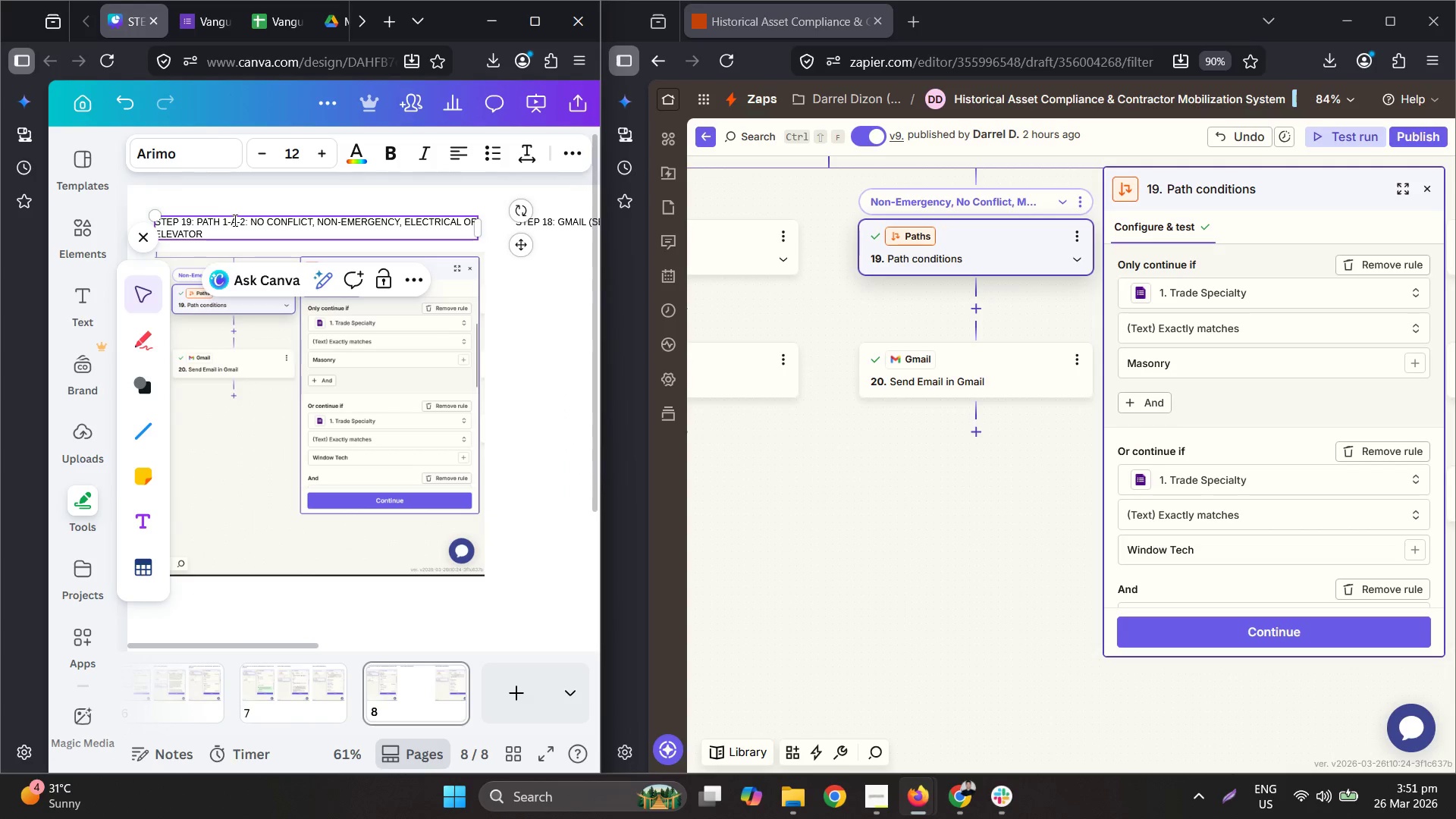 
left_click([226, 218])
 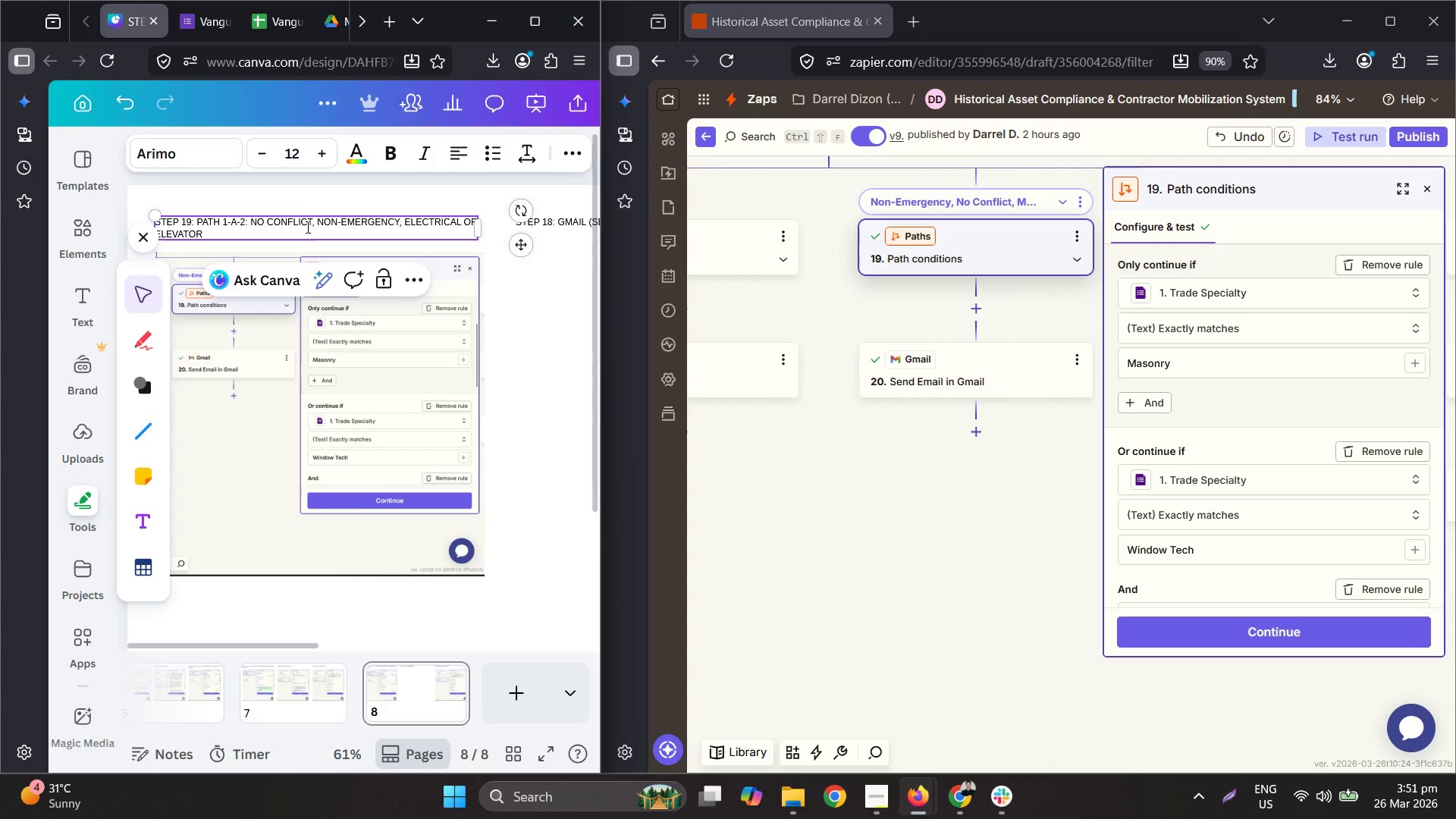 
left_click([246, 218])
 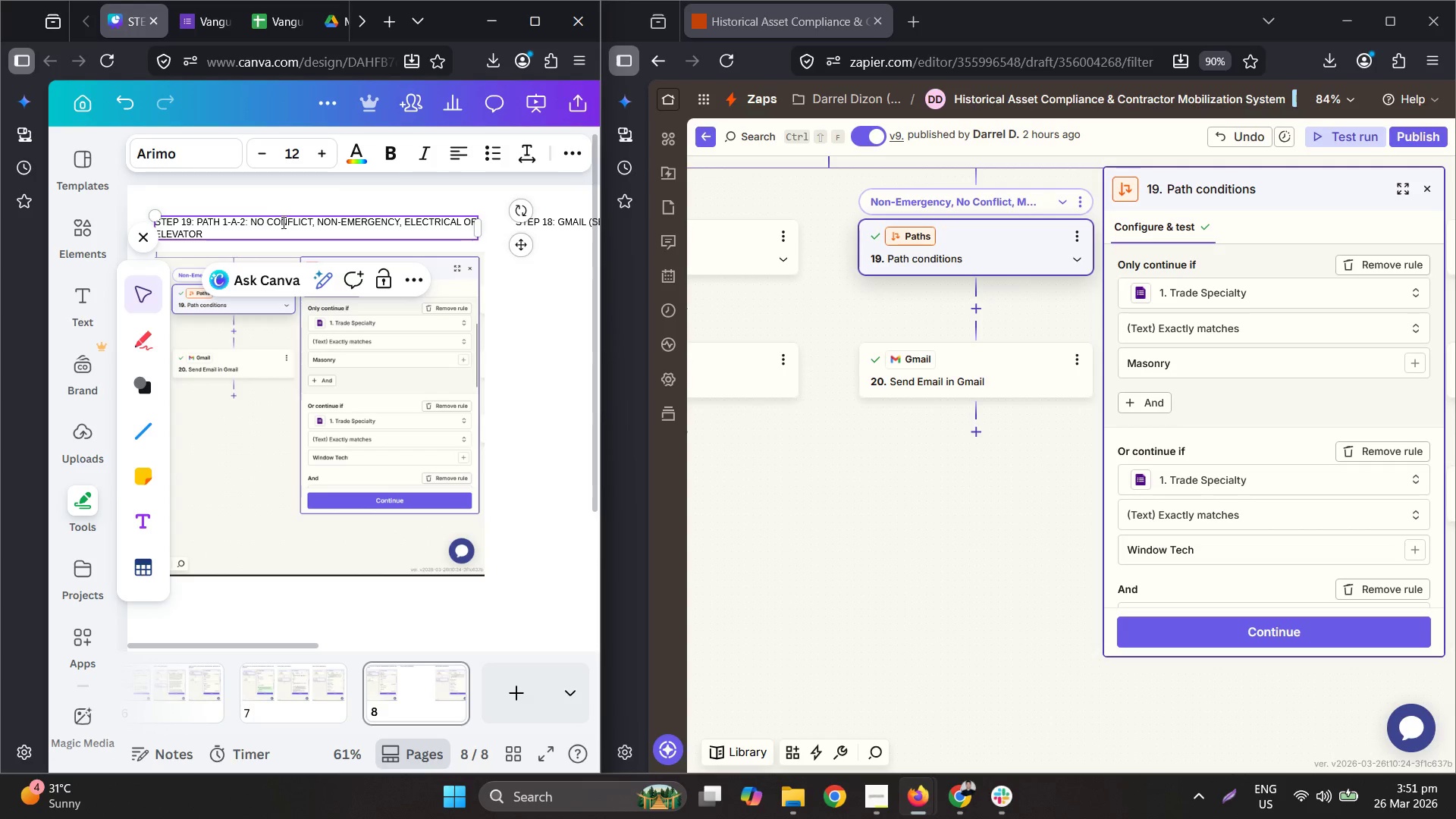 
key(Backspace)
 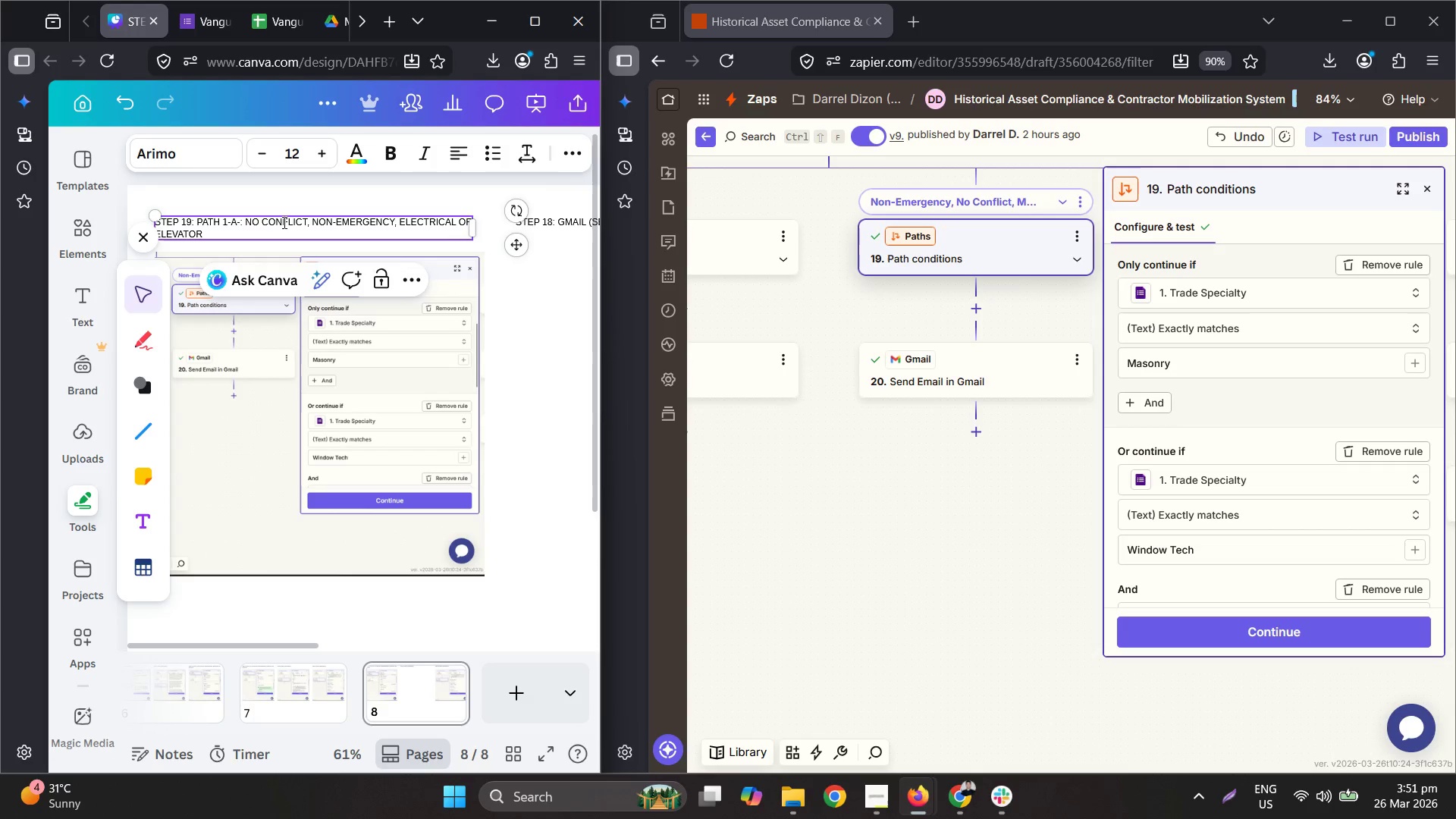 
key(3)
 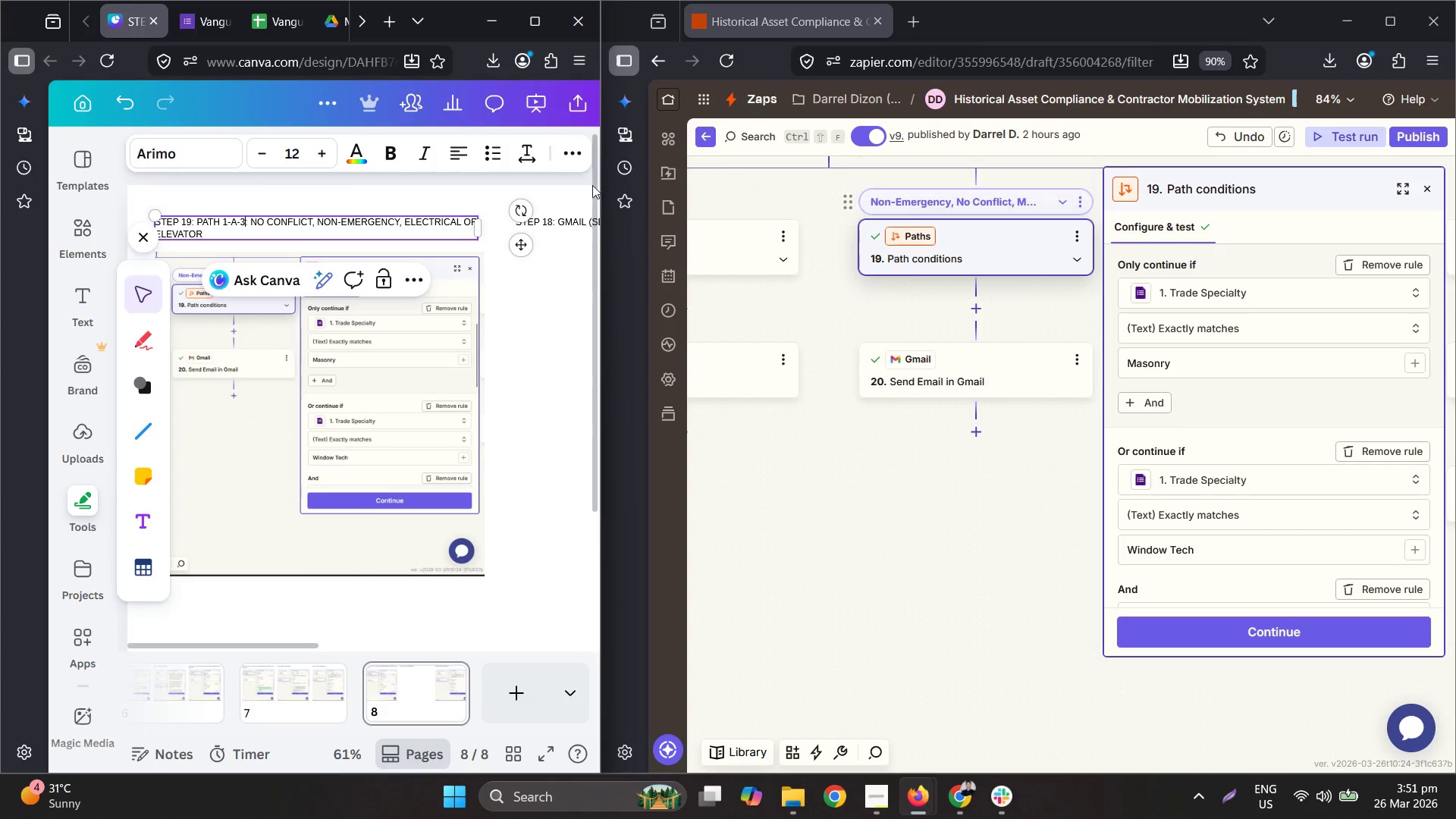 
left_click_drag(start_coordinate=[402, 233], to_coordinate=[407, 226])
 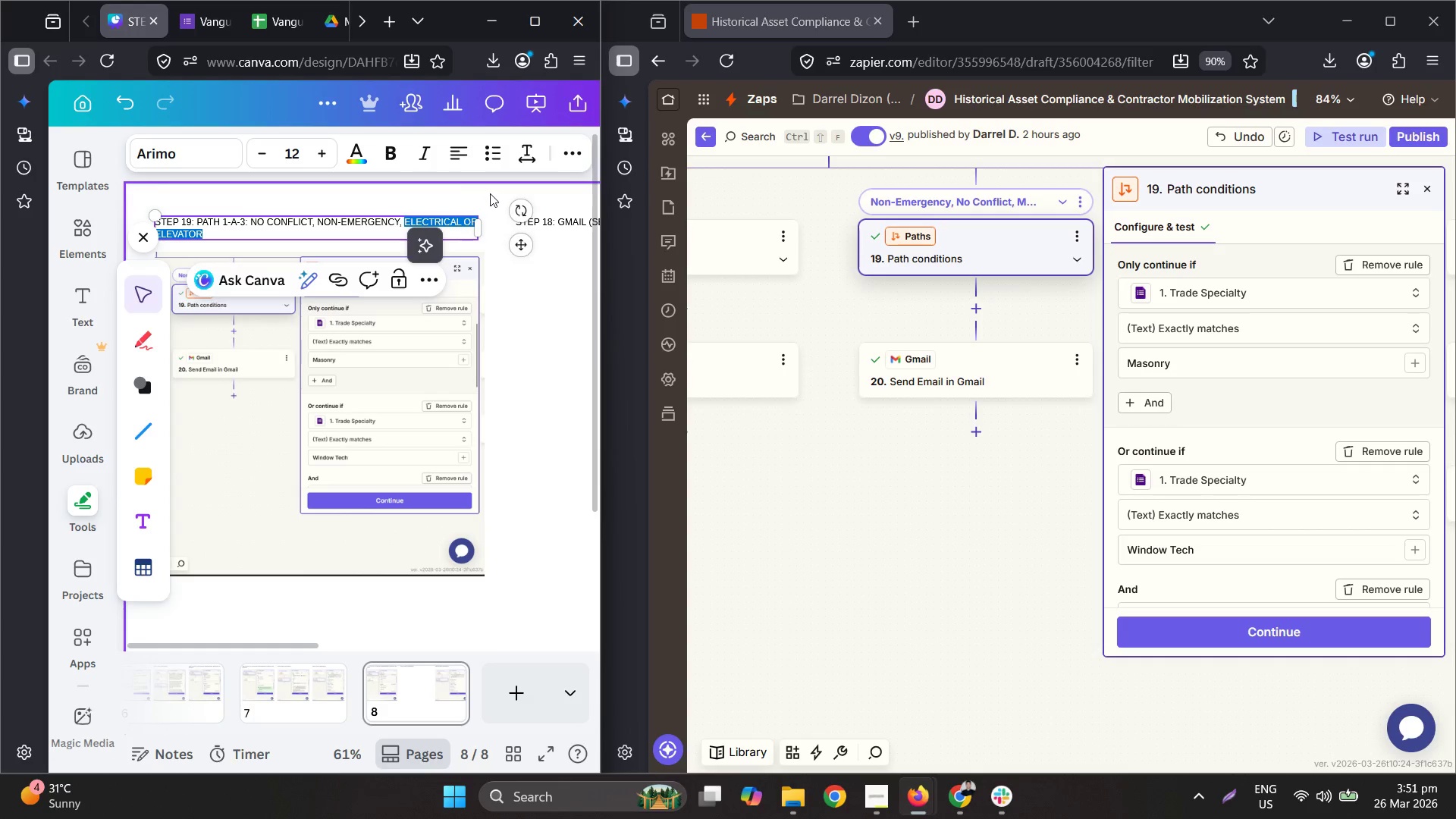 
type(masor)
key(Backspace)
type(nry or)
 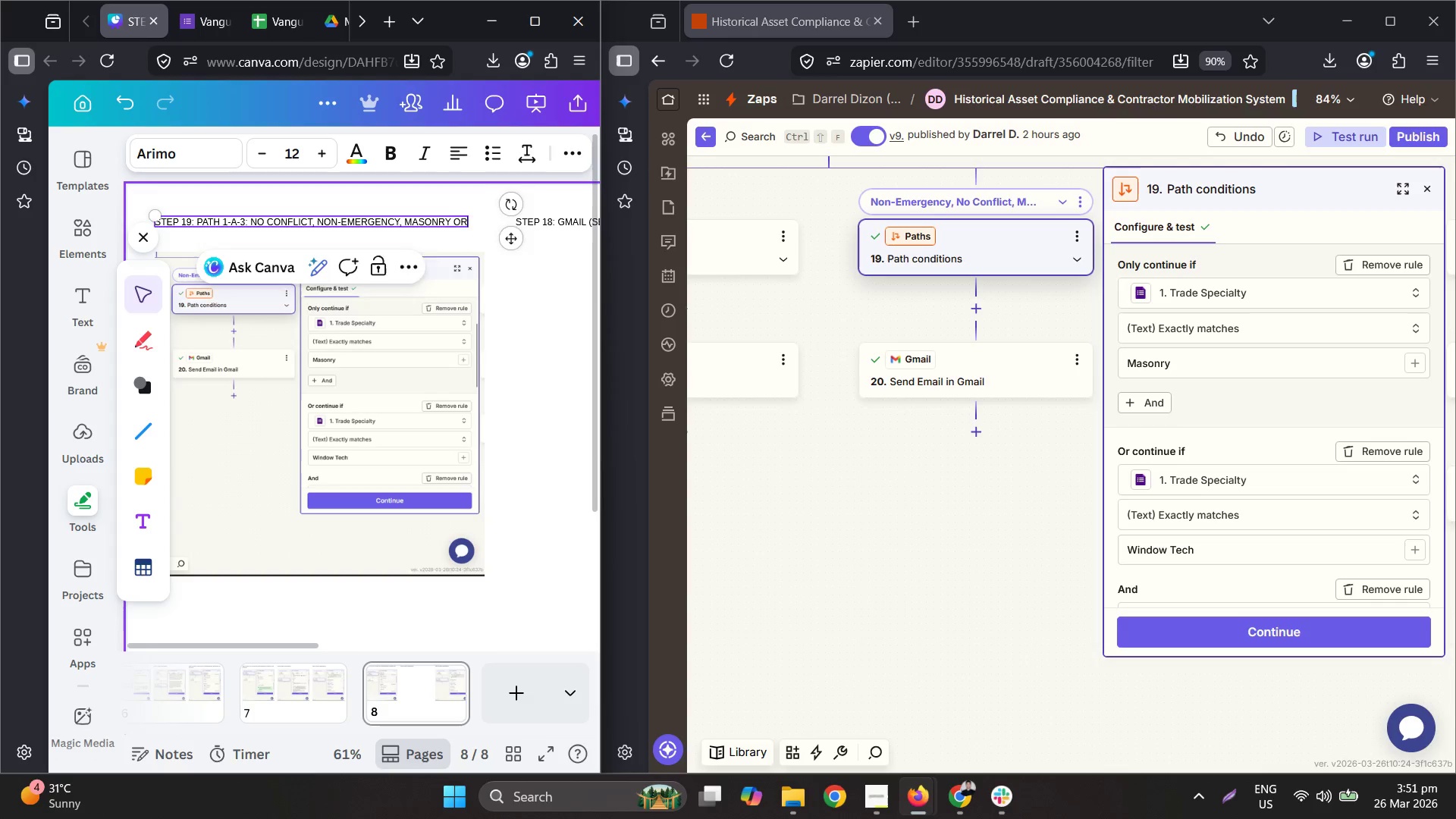 
key(Enter)
 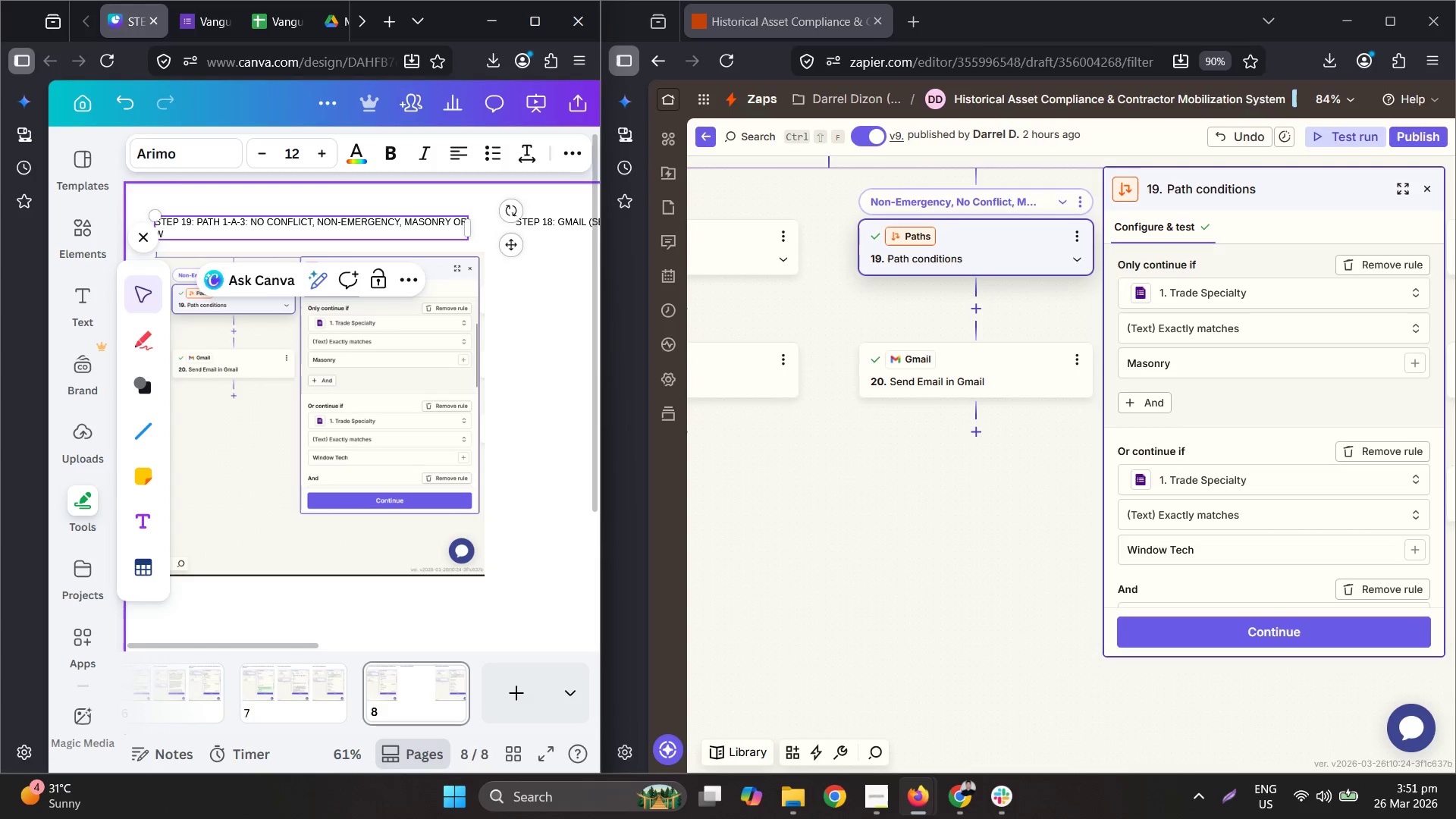 
type(window tech)
 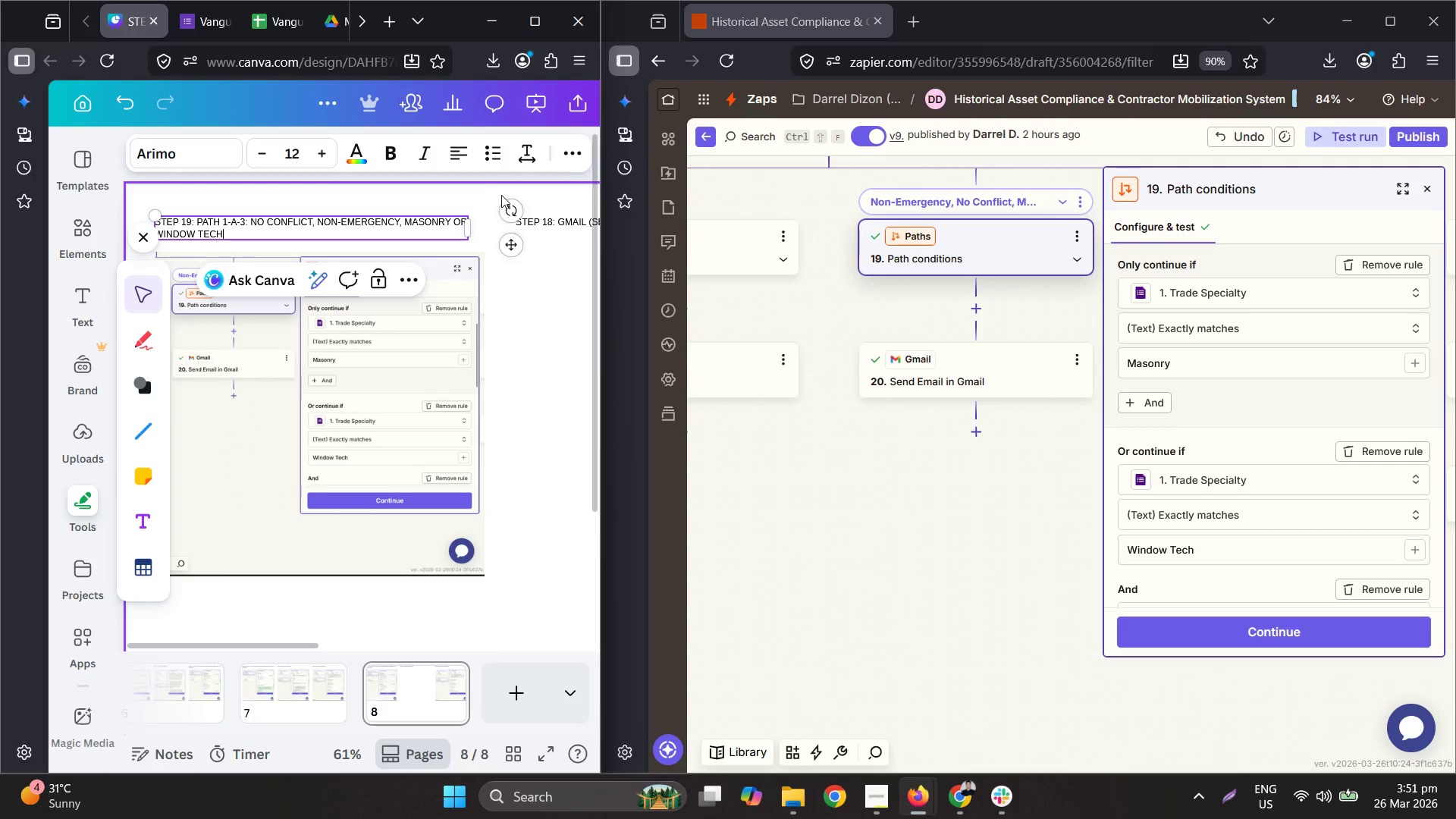 
key(Control+A)
 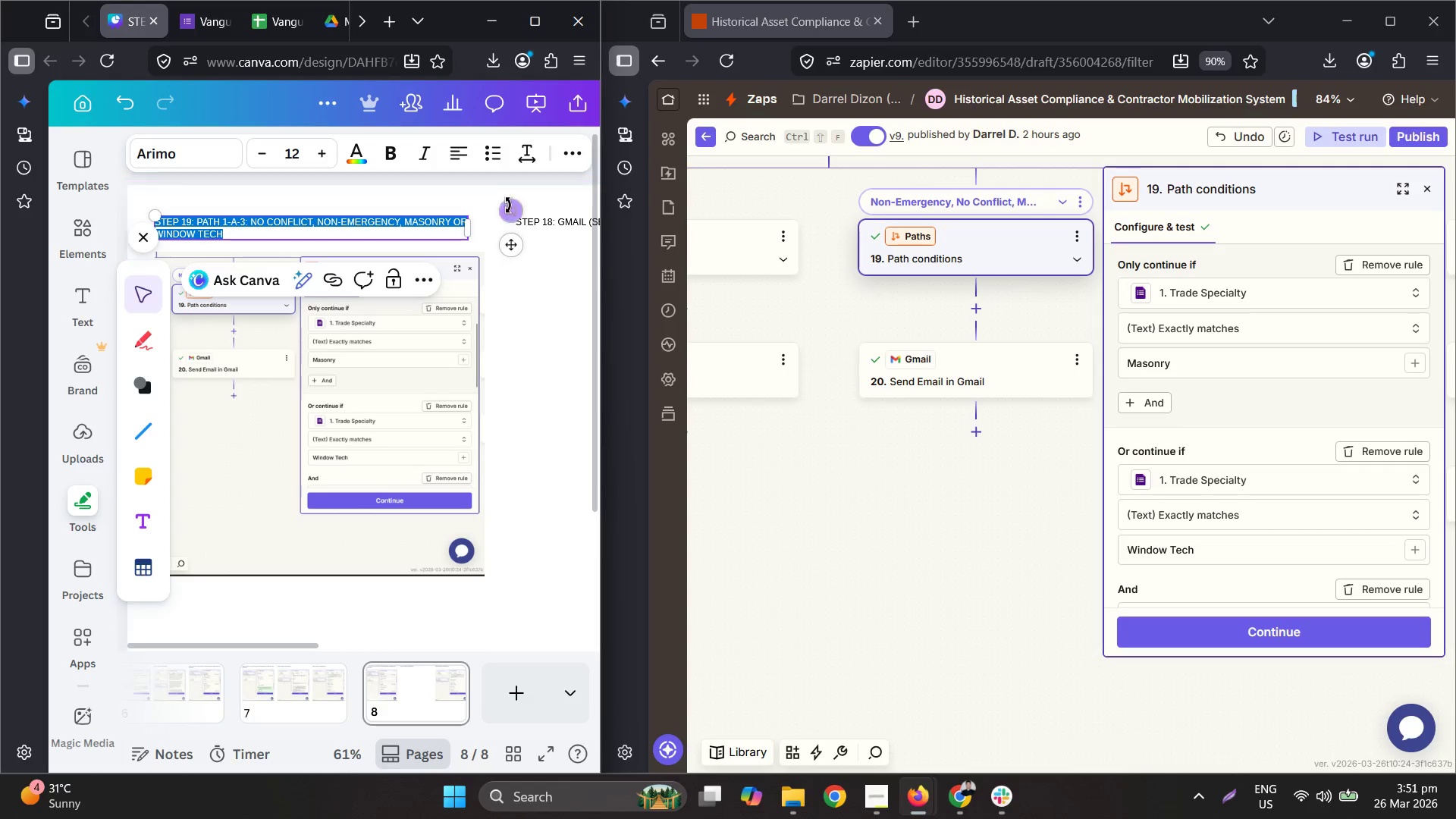 
key(Control+C)
 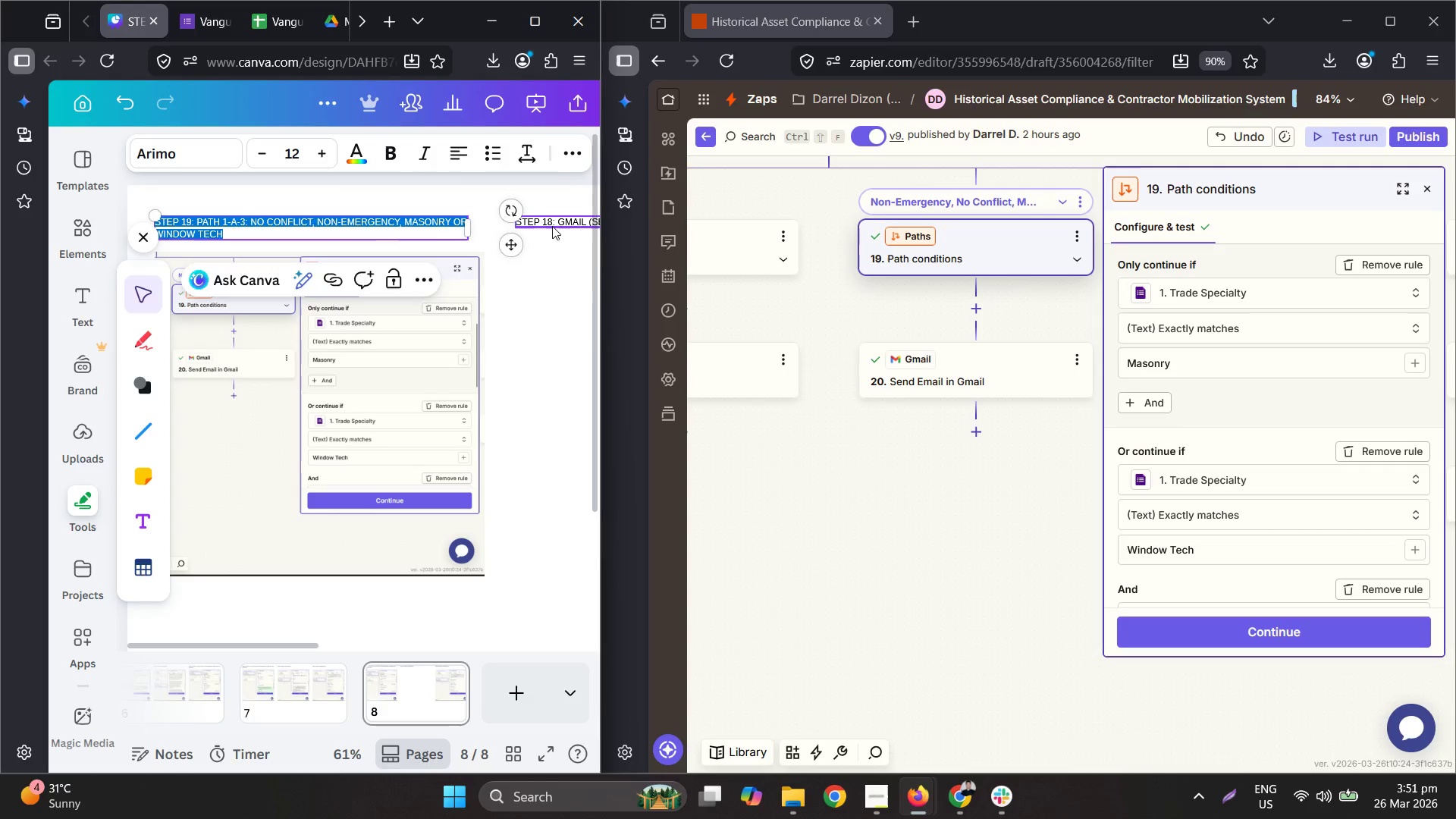 
double_click([552, 225])
 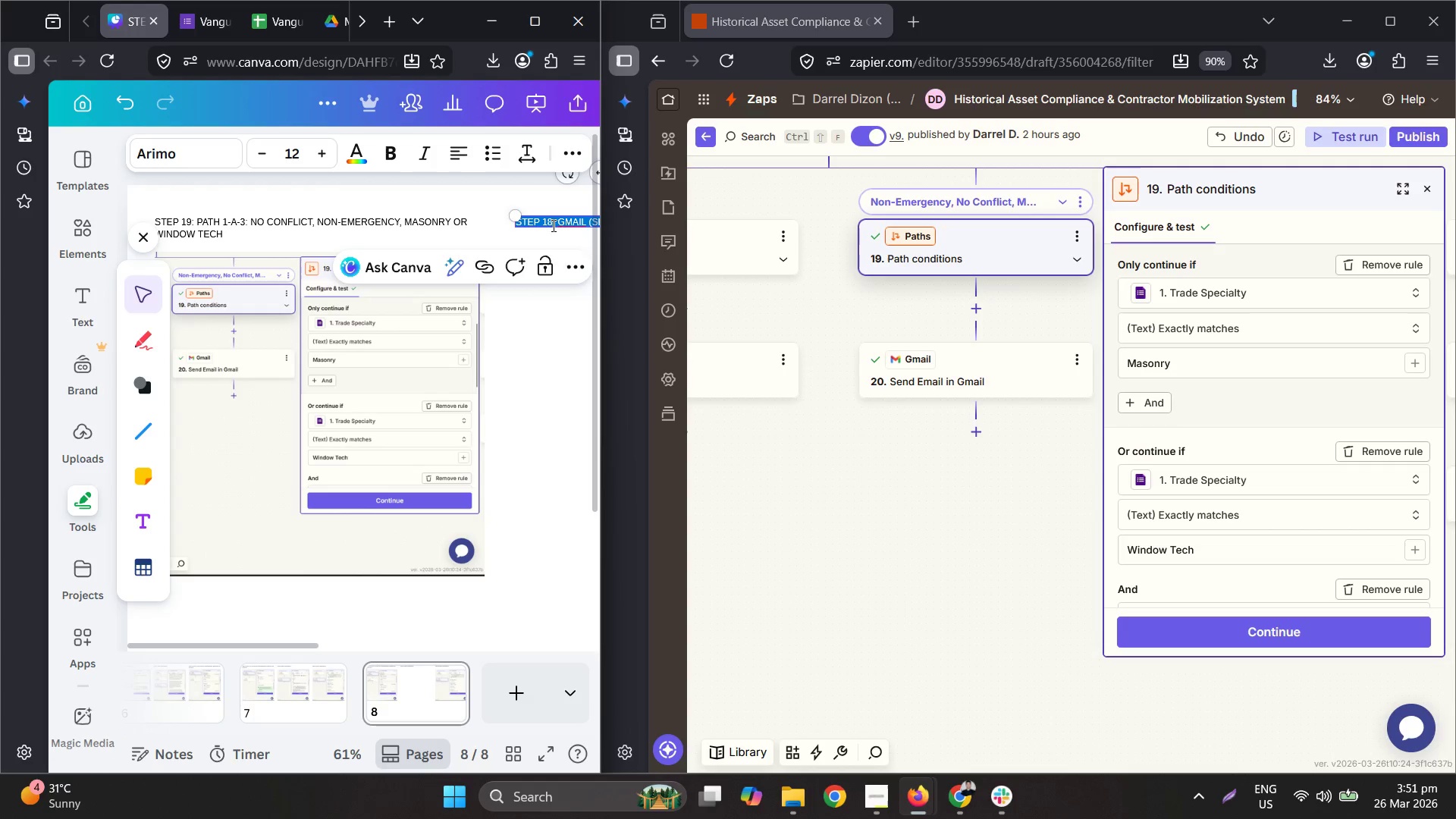 
key(Control+A)
 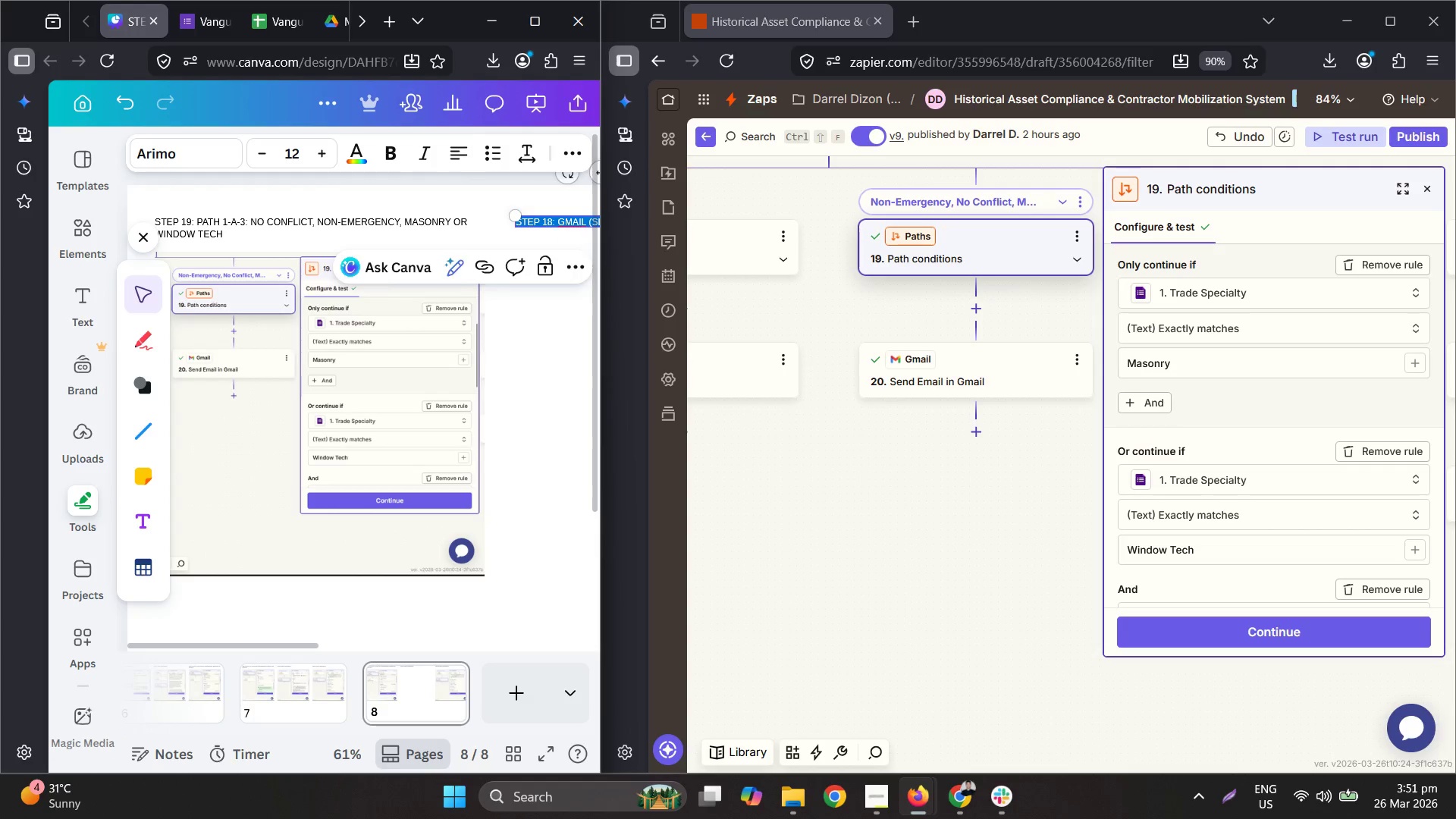 
key(Control+V)
 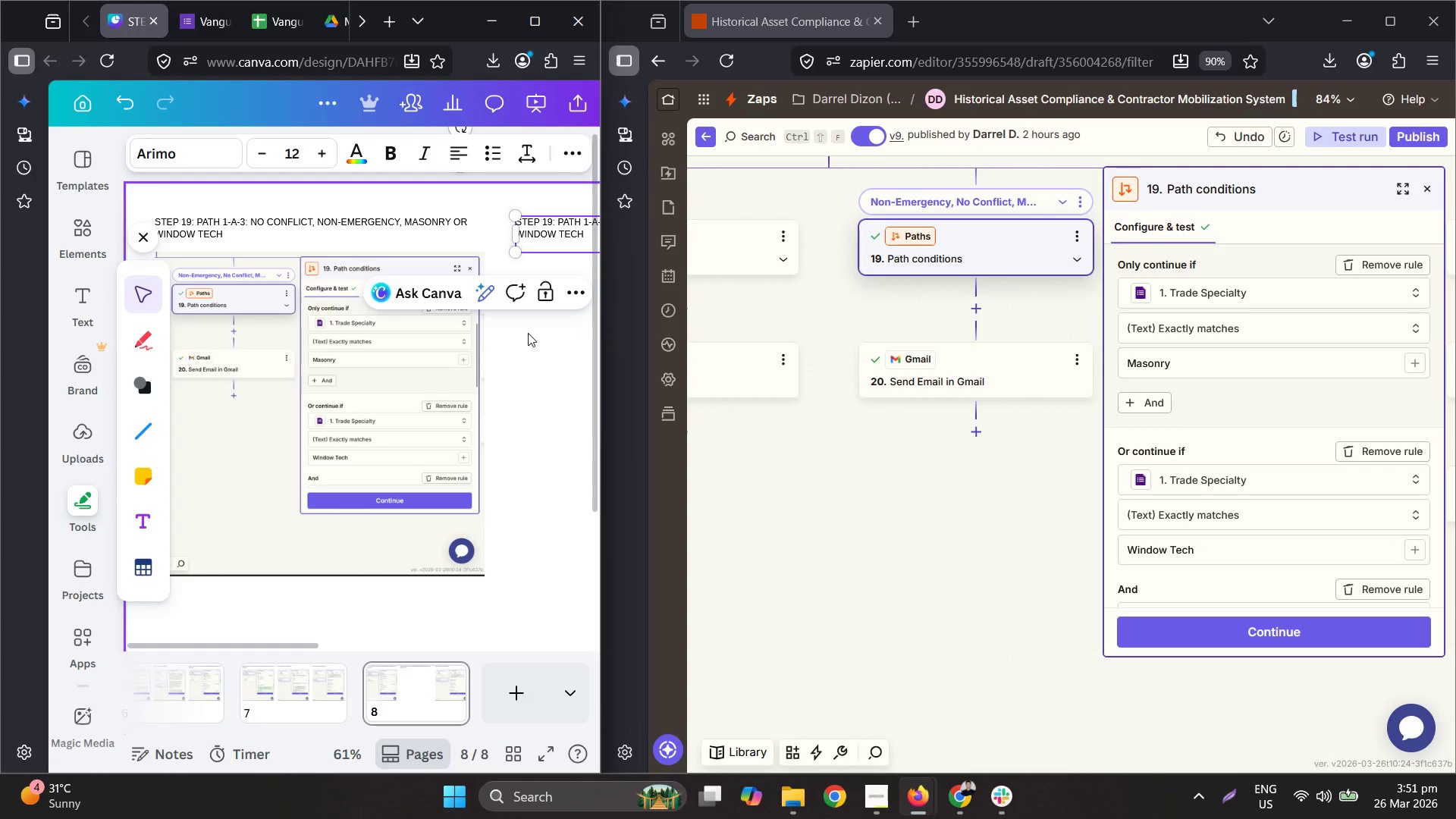 
key(Backspace)
 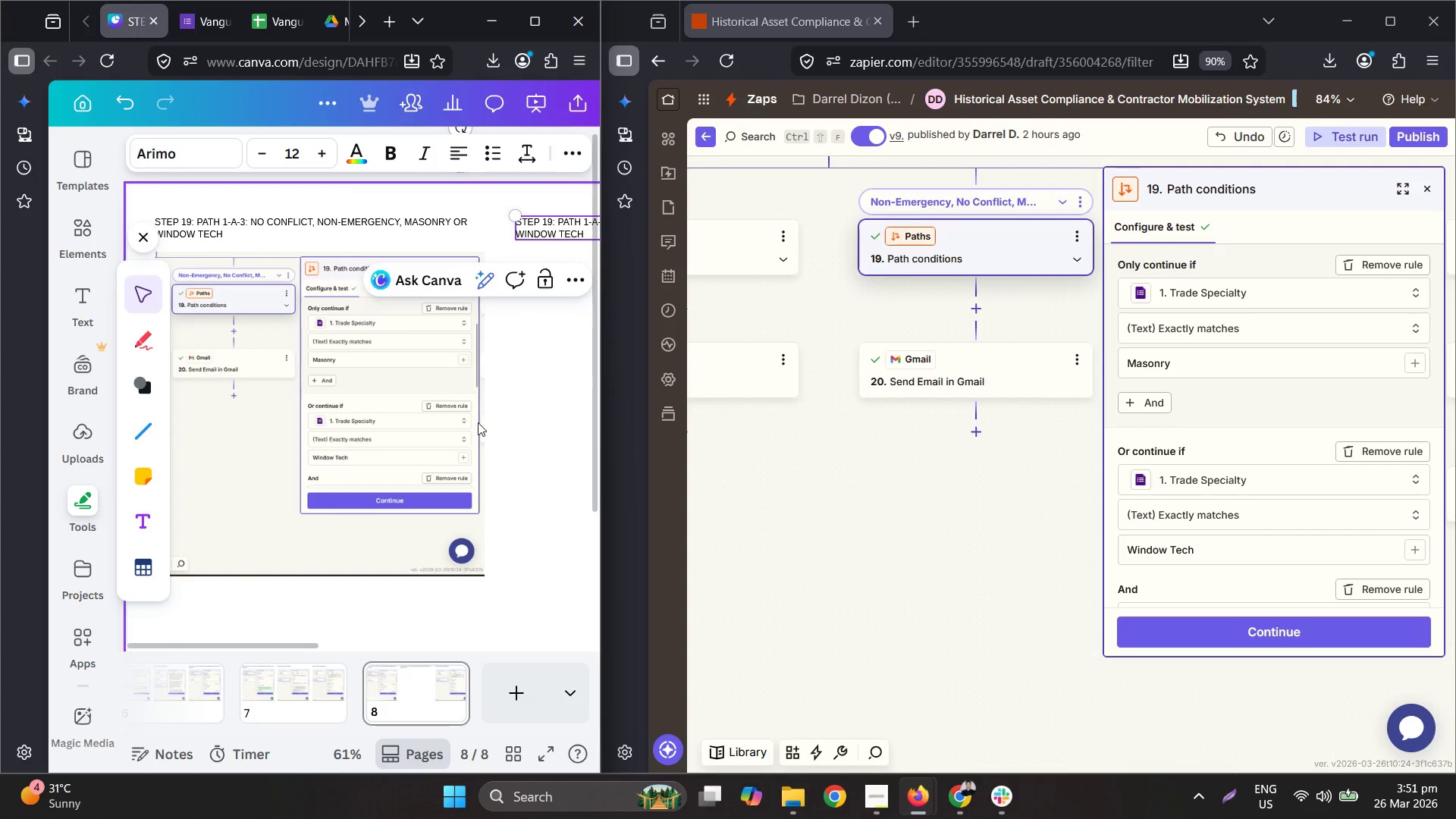 
left_click([432, 431])
 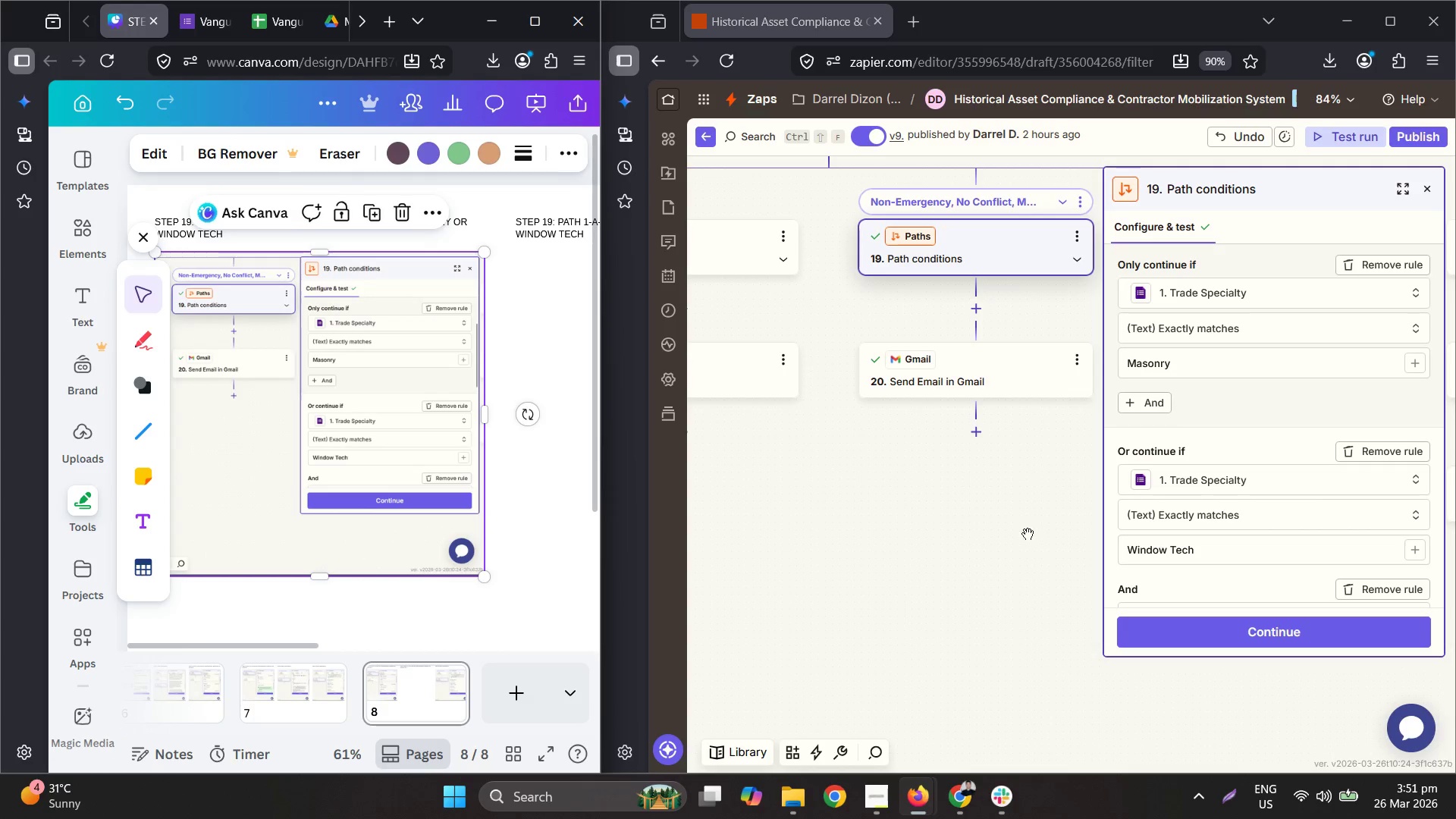 
scroll: coordinate [1321, 497], scroll_direction: down, amount: 3.0
 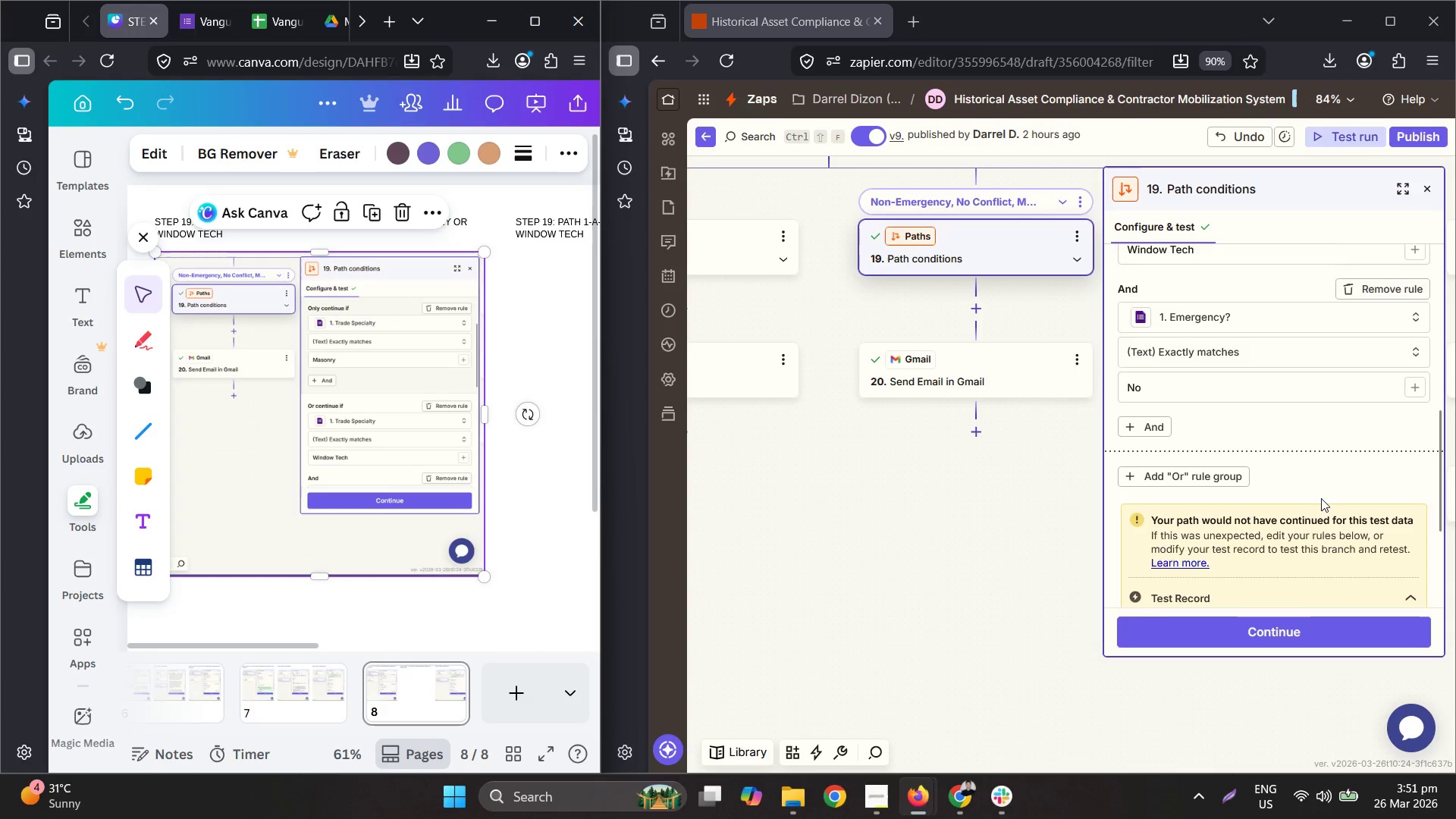 
scroll: coordinate [1321, 498], scroll_direction: none, amount: 0.0
 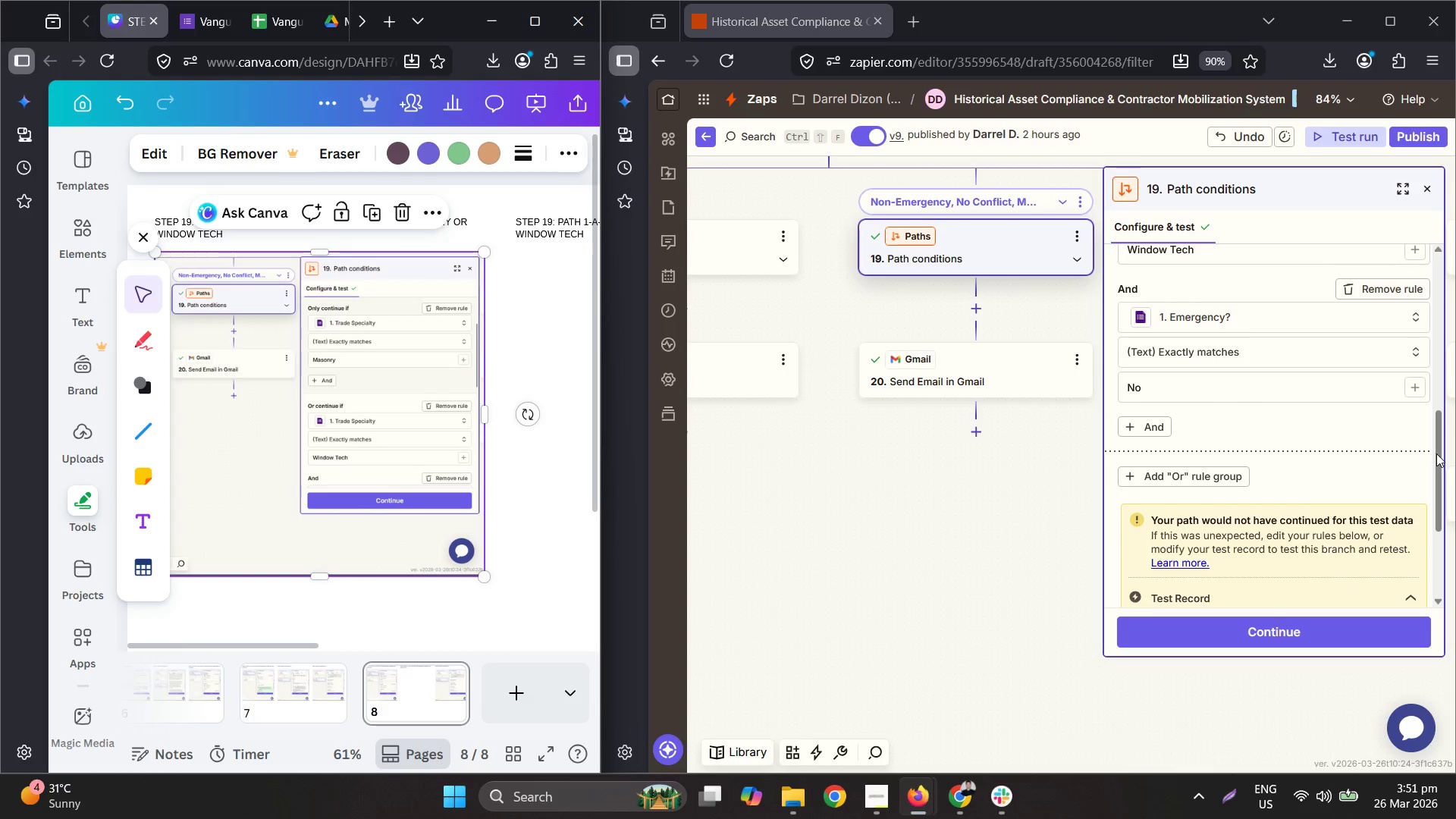 
left_click_drag(start_coordinate=[1443, 453], to_coordinate=[1445, 467])
 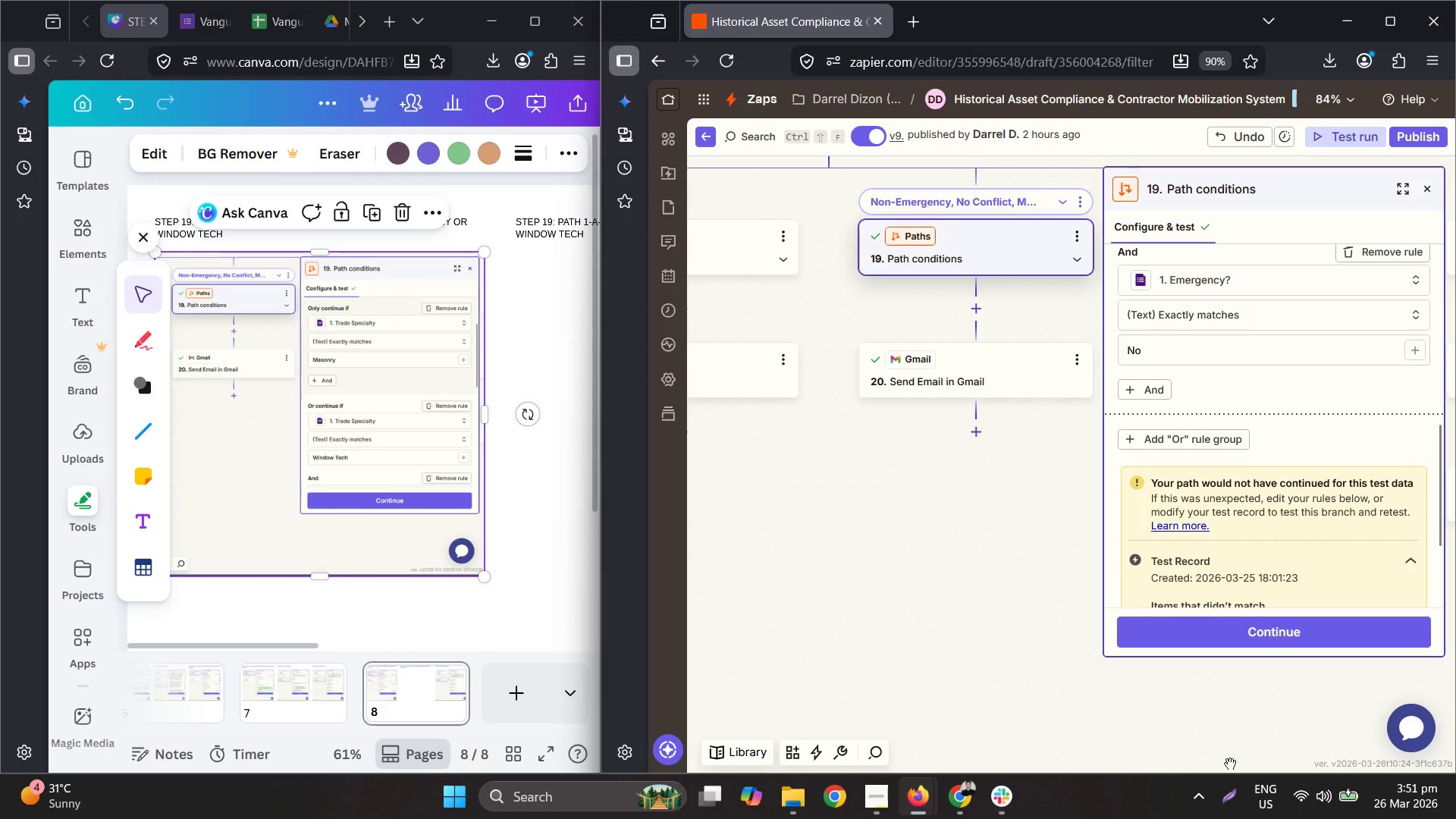 
left_click([1243, 818])
 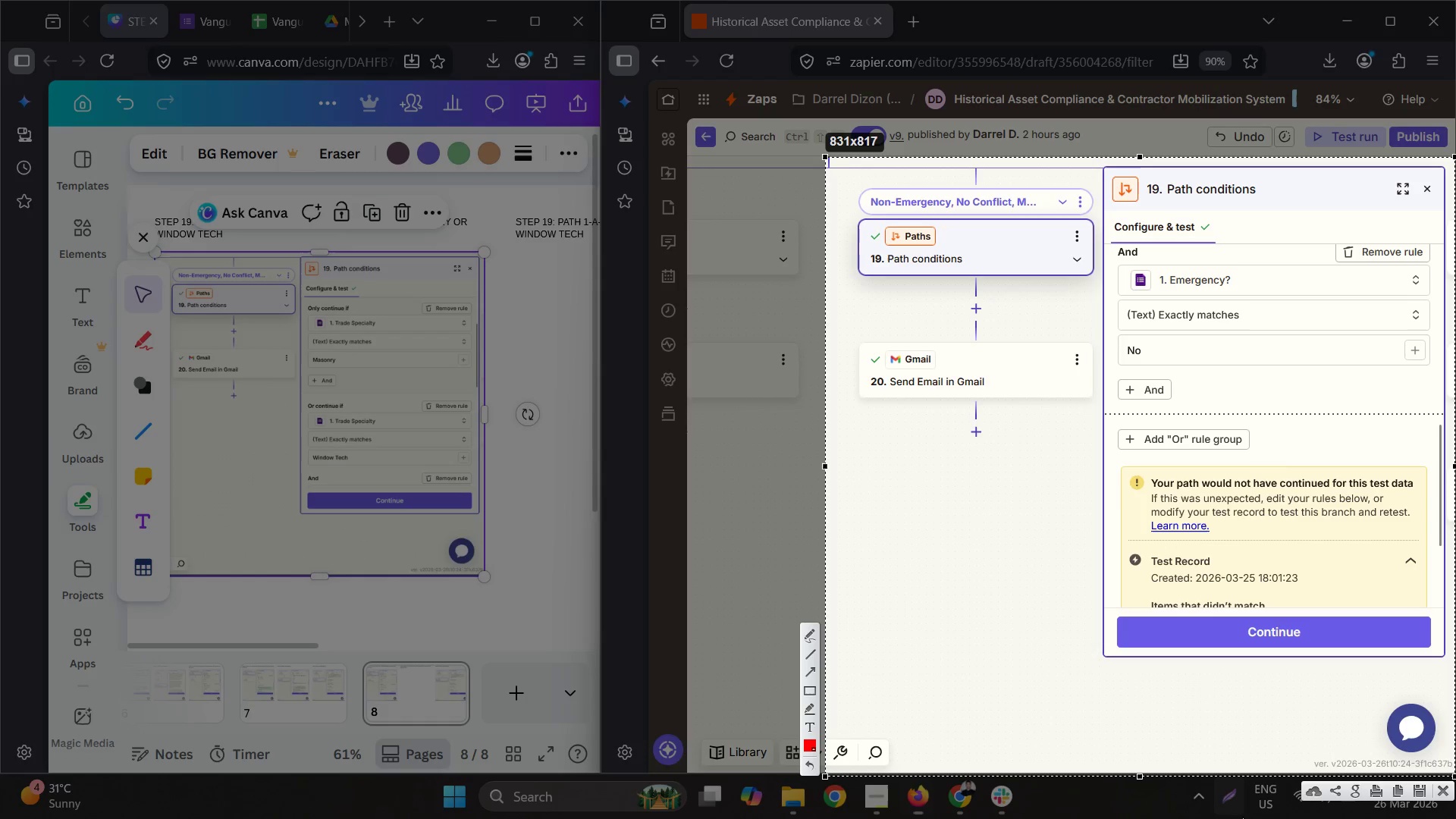 
right_click([1078, 374])
 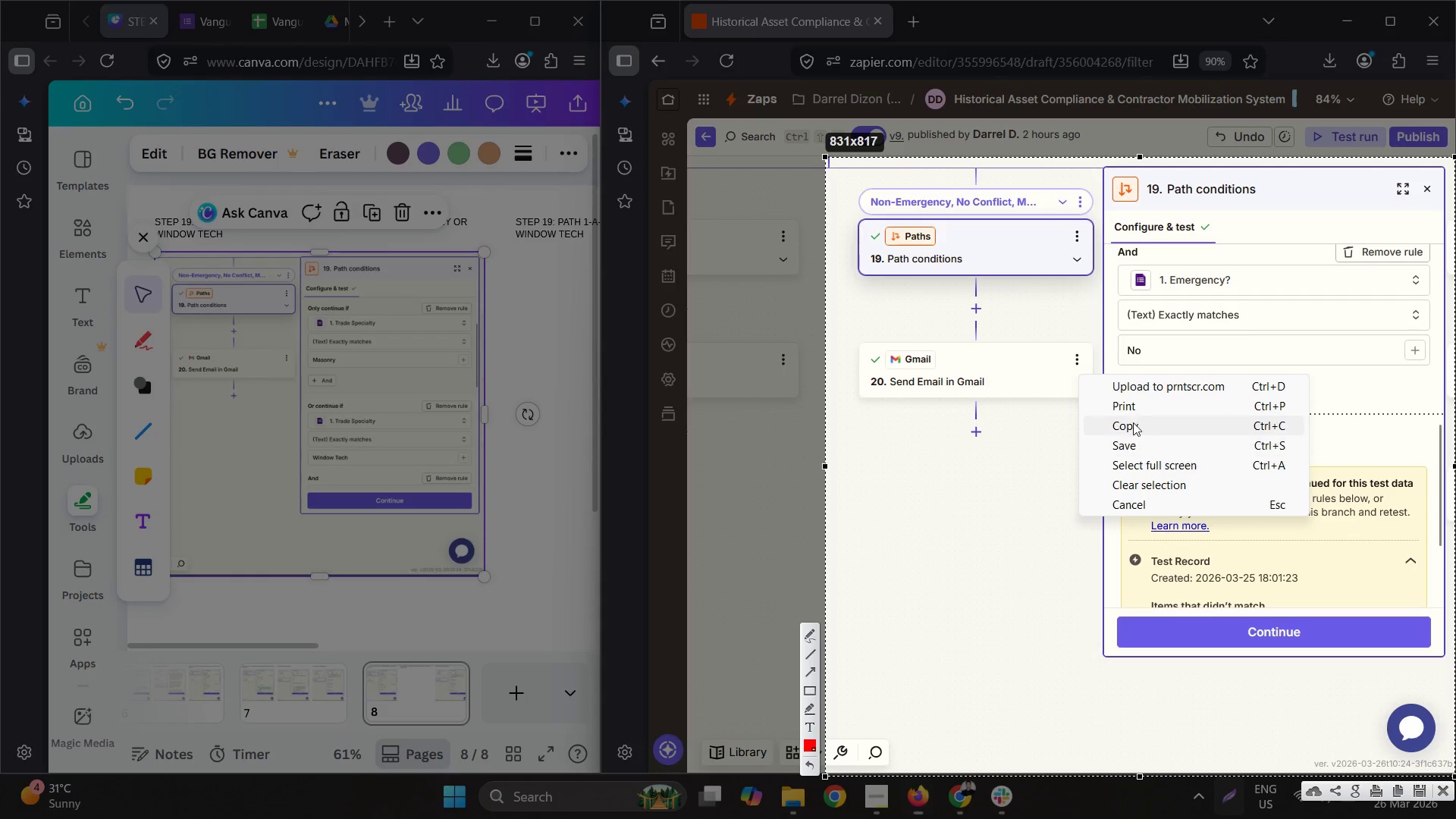 
left_click([1133, 422])
 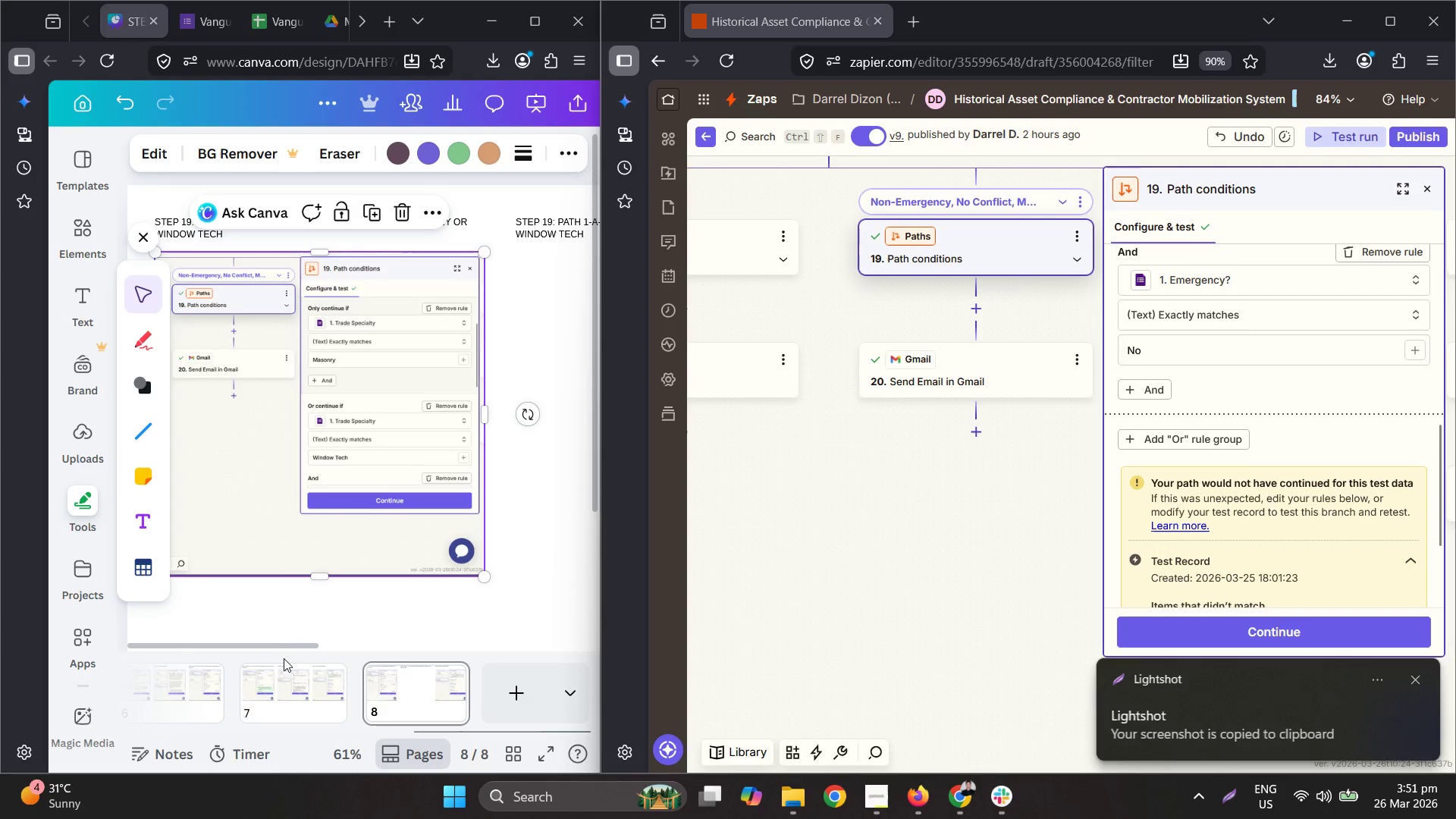 
left_click_drag(start_coordinate=[266, 644], to_coordinate=[384, 632])
 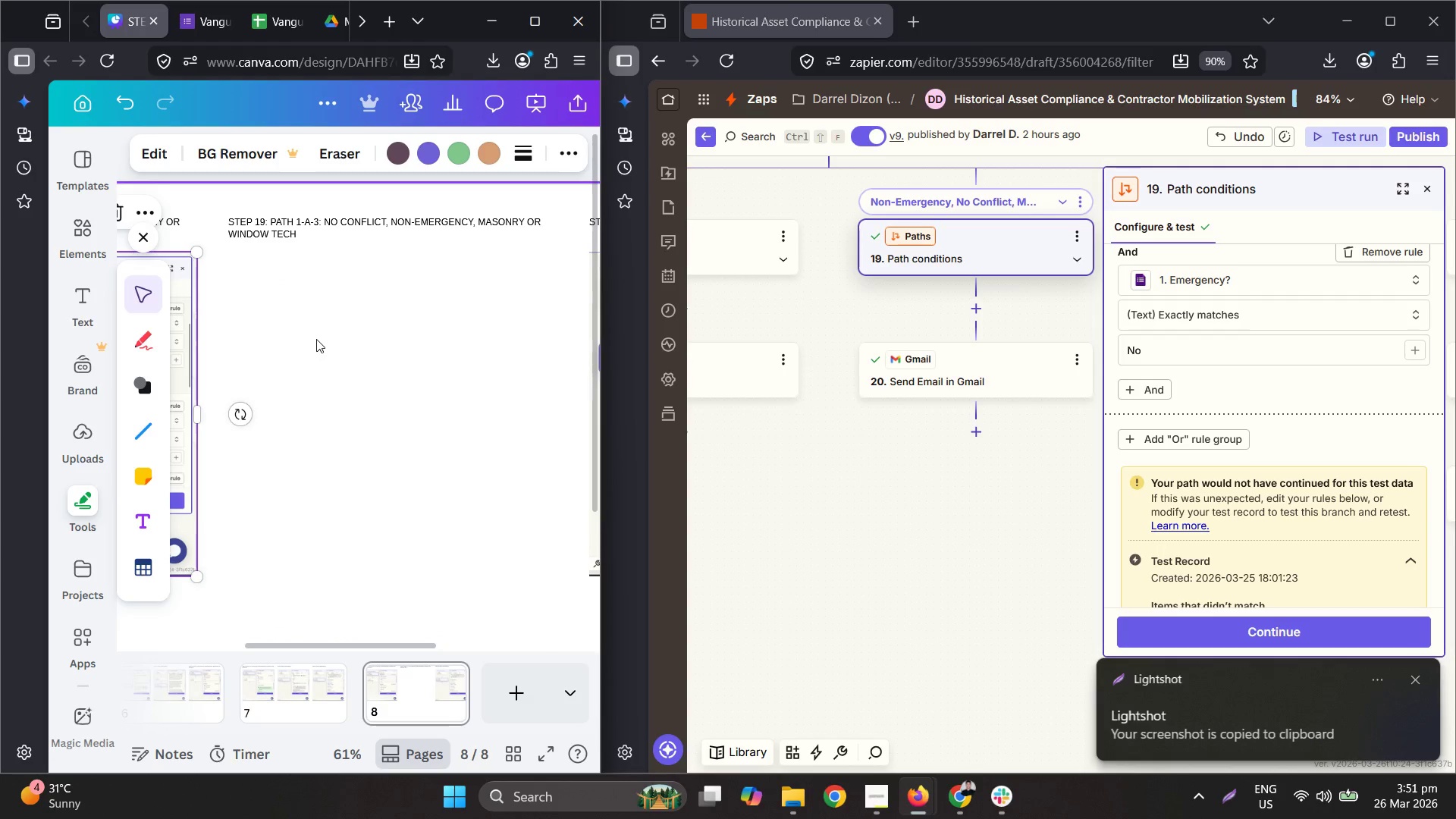 
left_click([316, 339])
 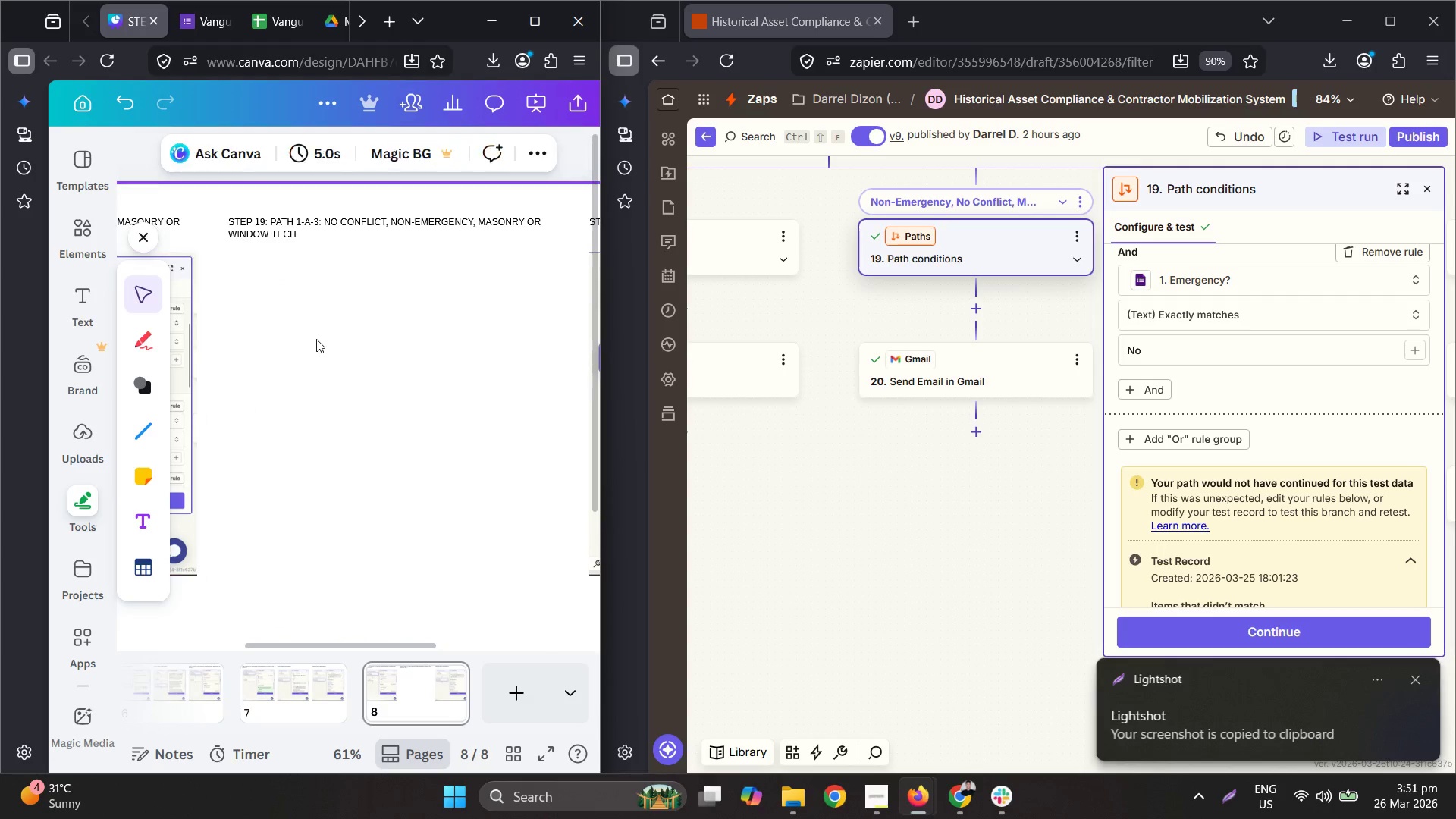 
key(Control+ControlLeft)
 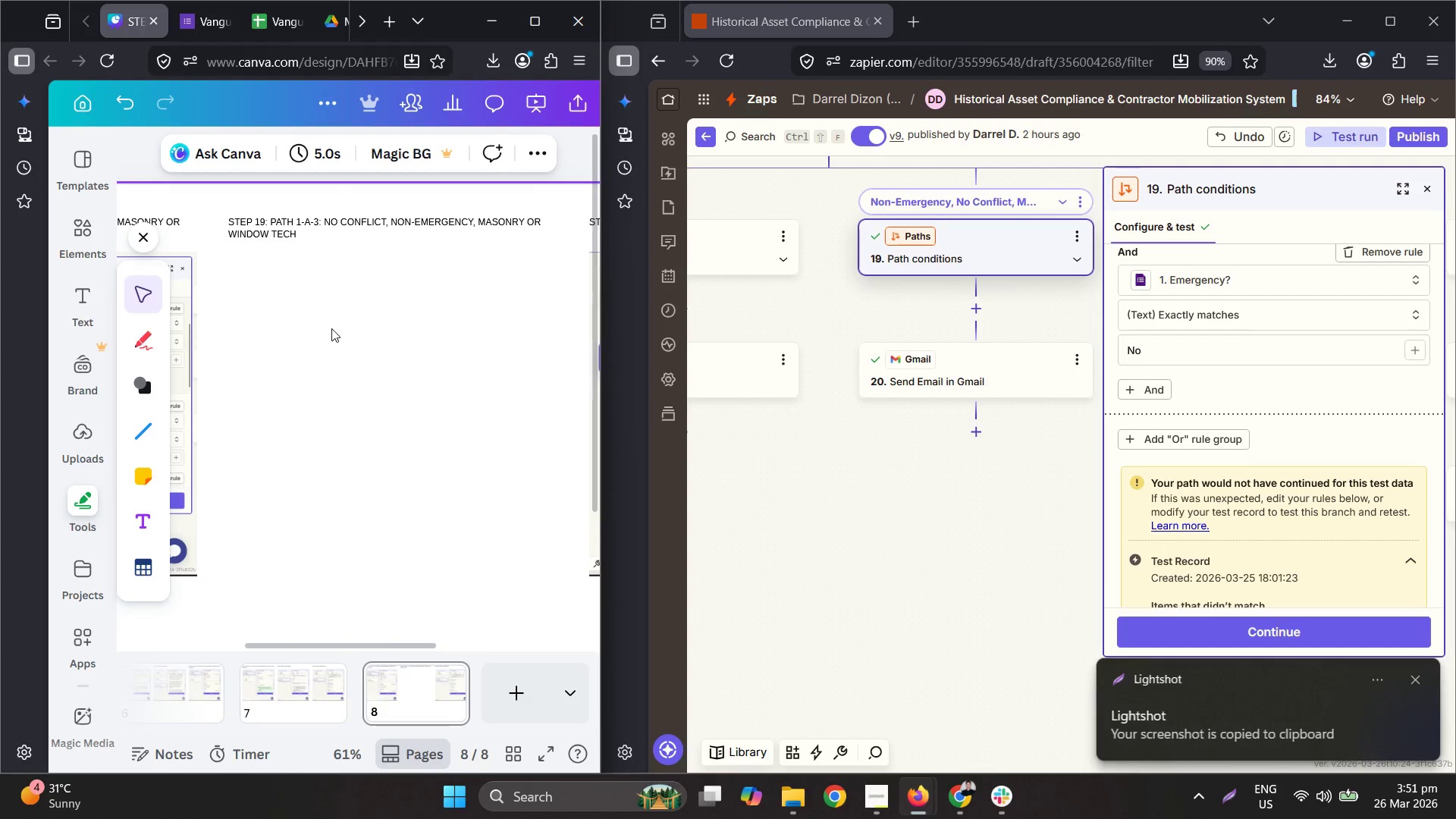 
key(Control+V)
 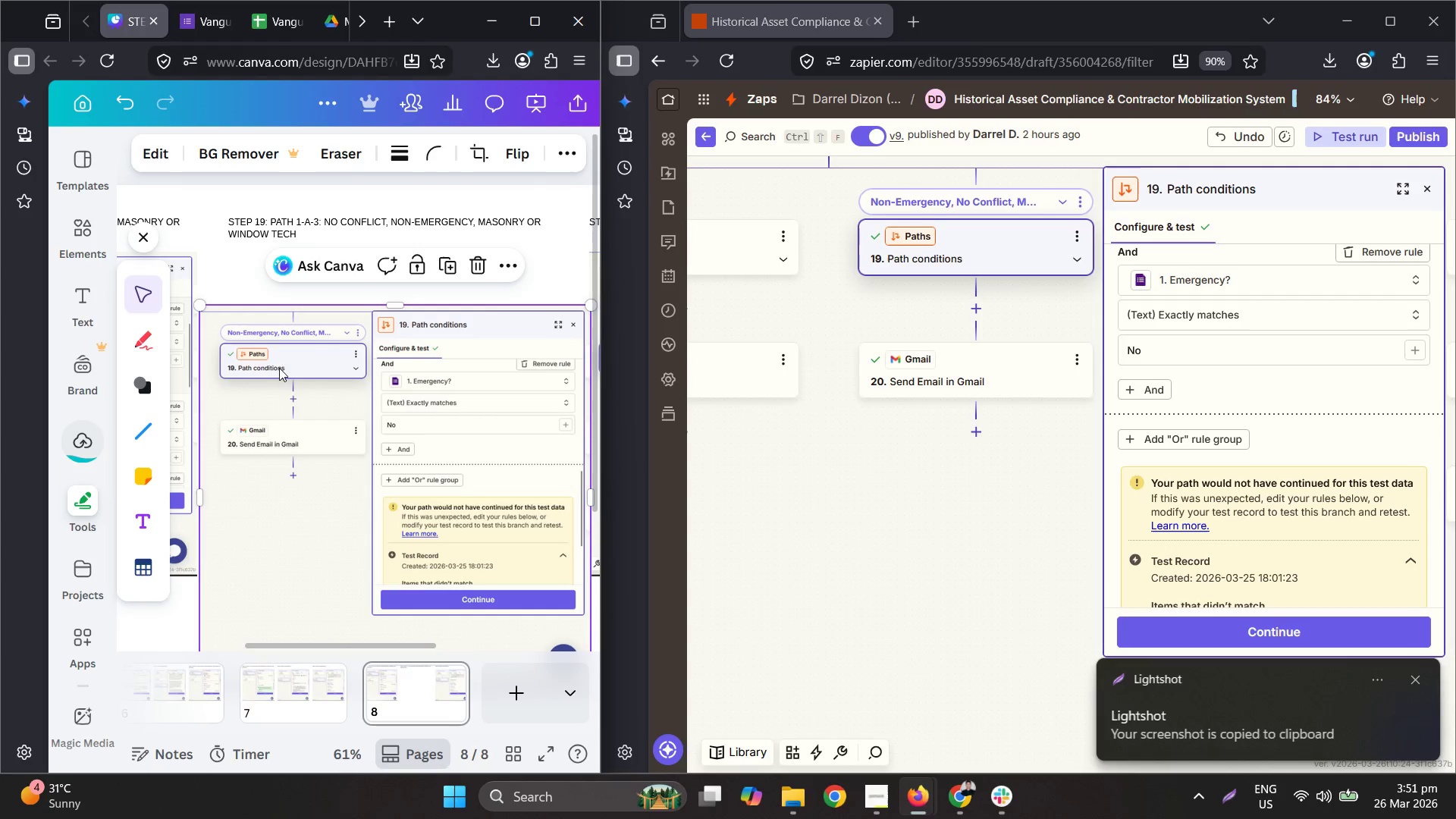 
left_click_drag(start_coordinate=[264, 375], to_coordinate=[293, 327])
 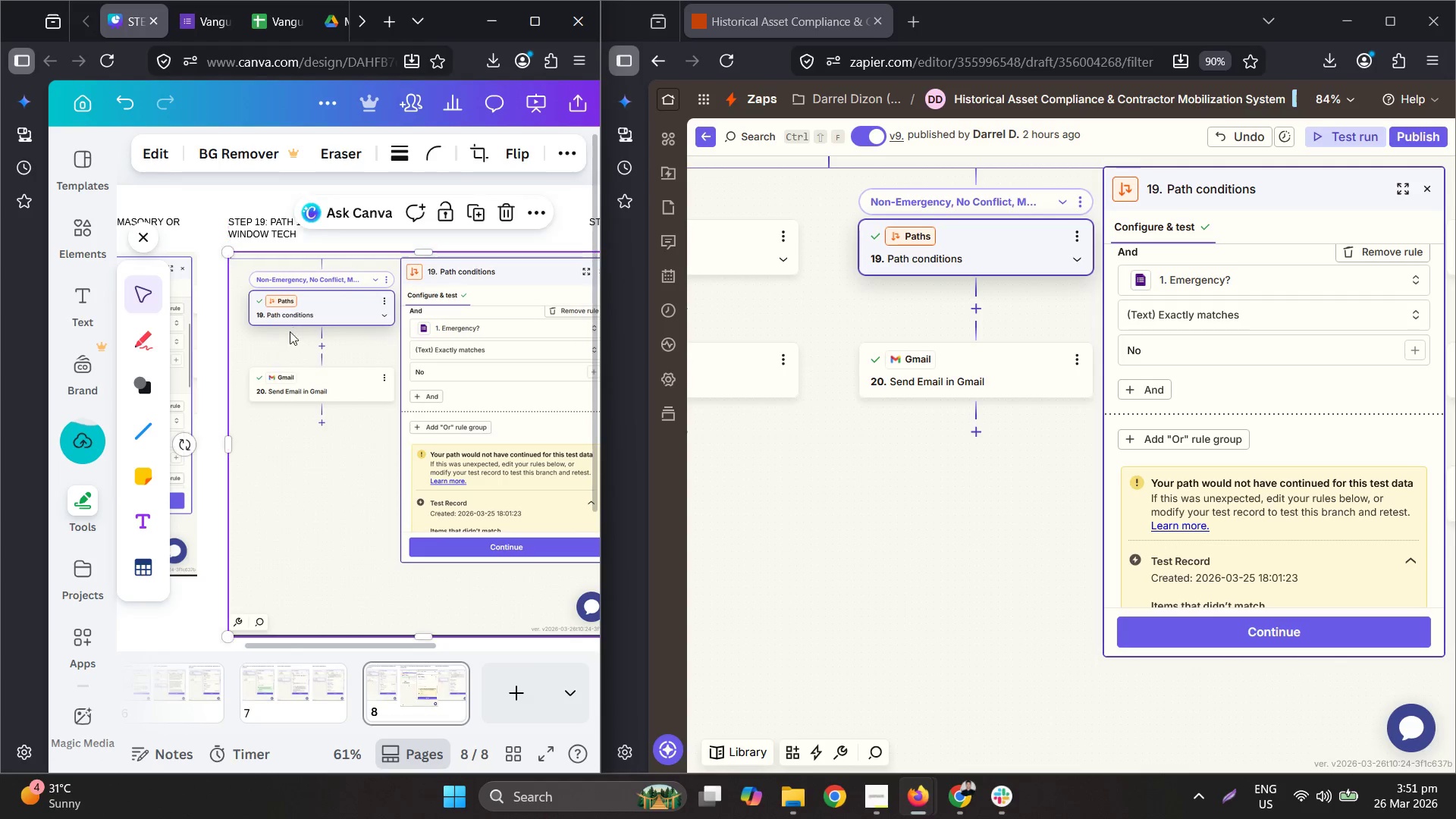 
hold_key(key=ControlLeft, duration=0.39)
scroll: coordinate [261, 372], scroll_direction: down, amount: 2.0
 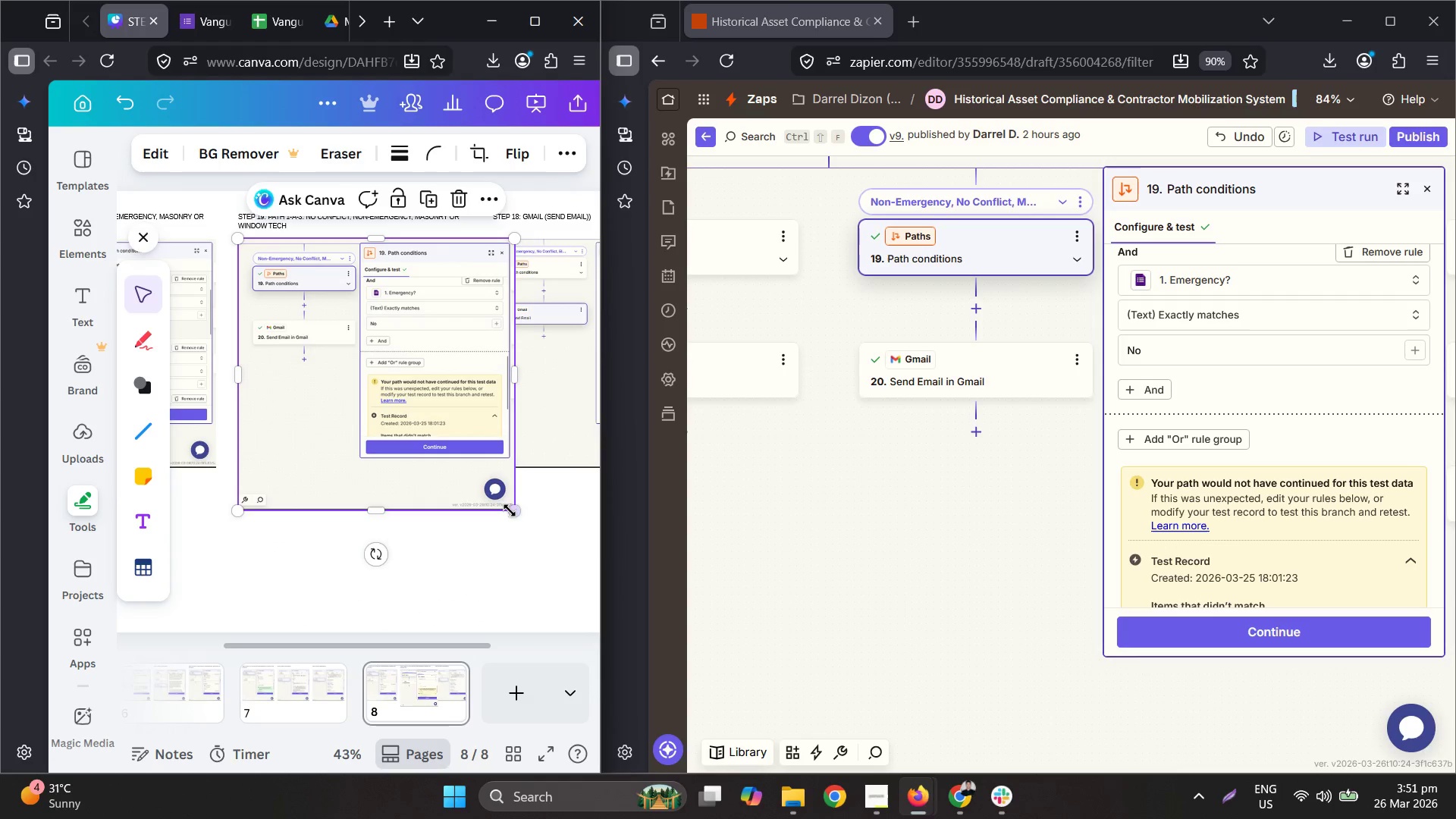 
left_click_drag(start_coordinate=[510, 508], to_coordinate=[457, 477])
 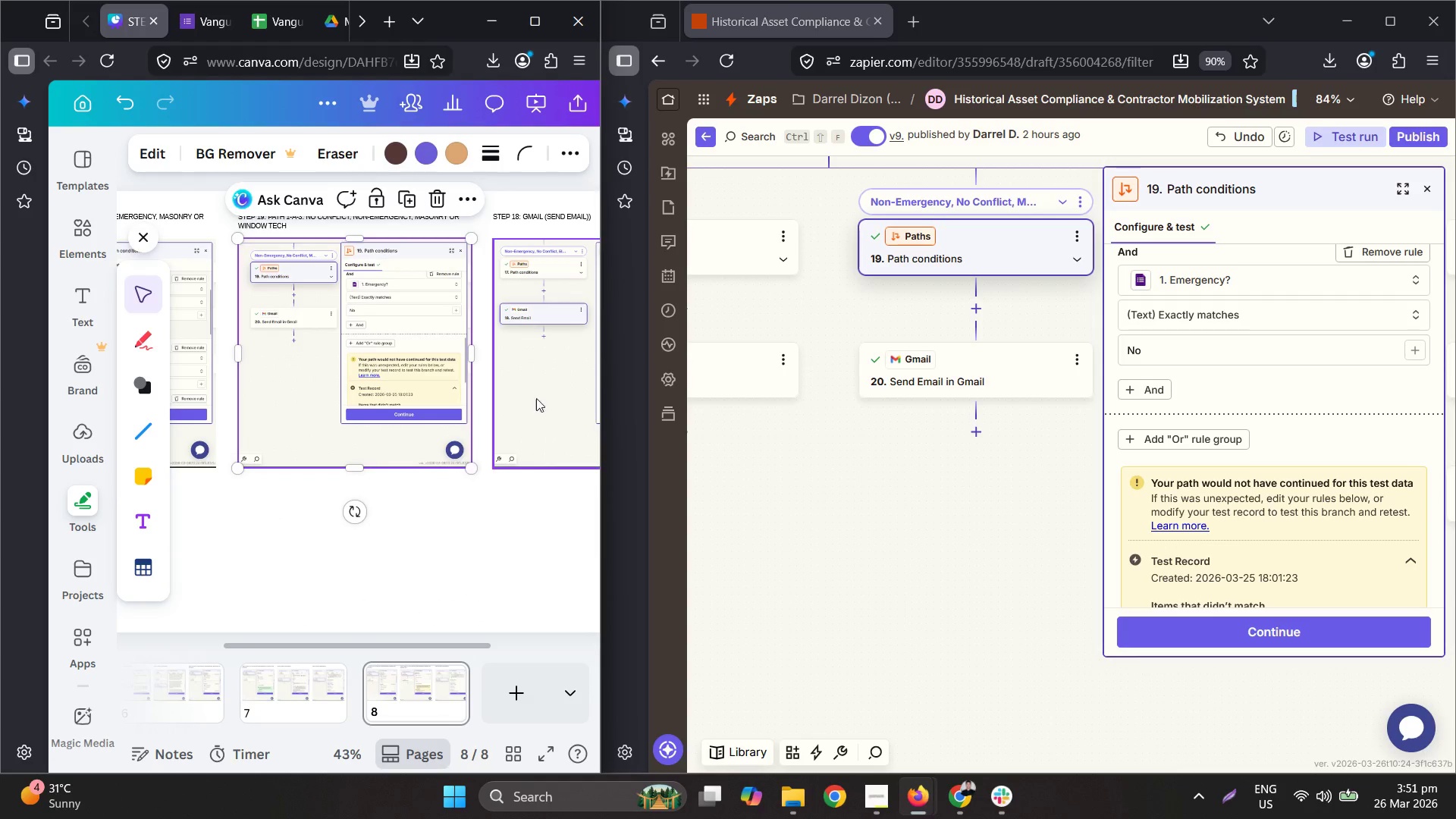 
left_click([537, 398])
 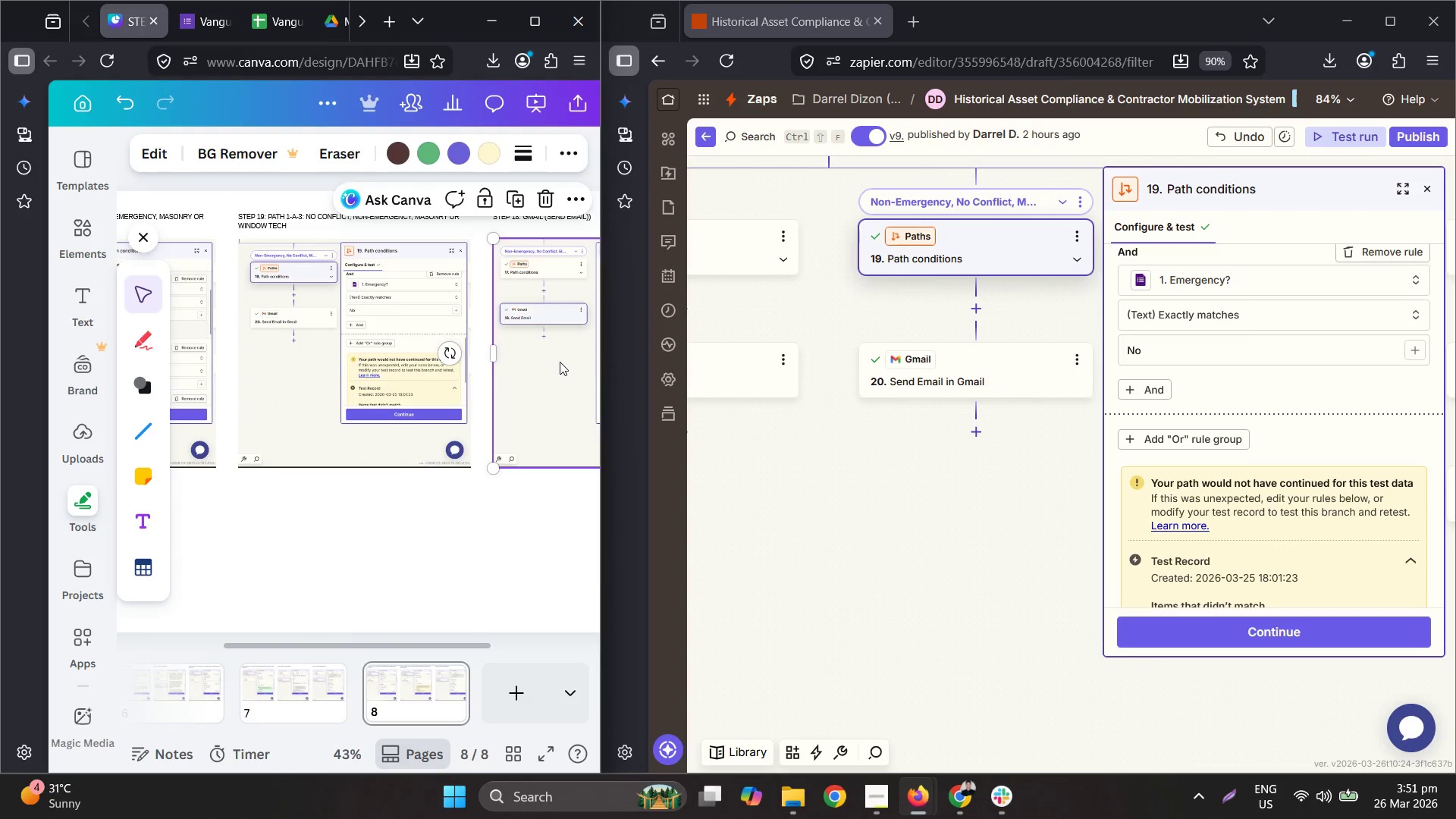 
key(Delete)
 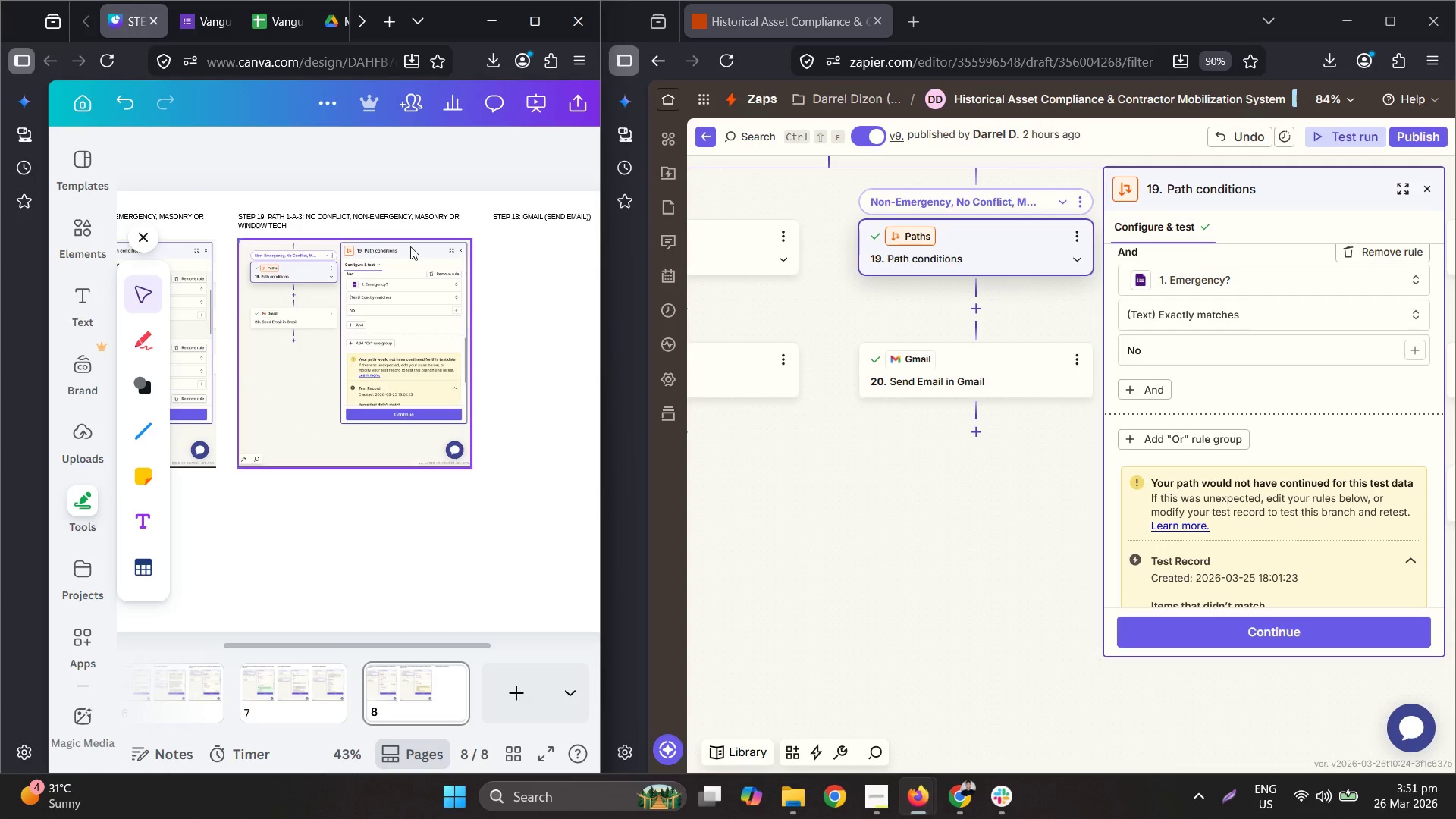 
hold_key(key=ControlLeft, duration=0.41)
scroll: coordinate [202, 209], scroll_direction: up, amount: 3.0
 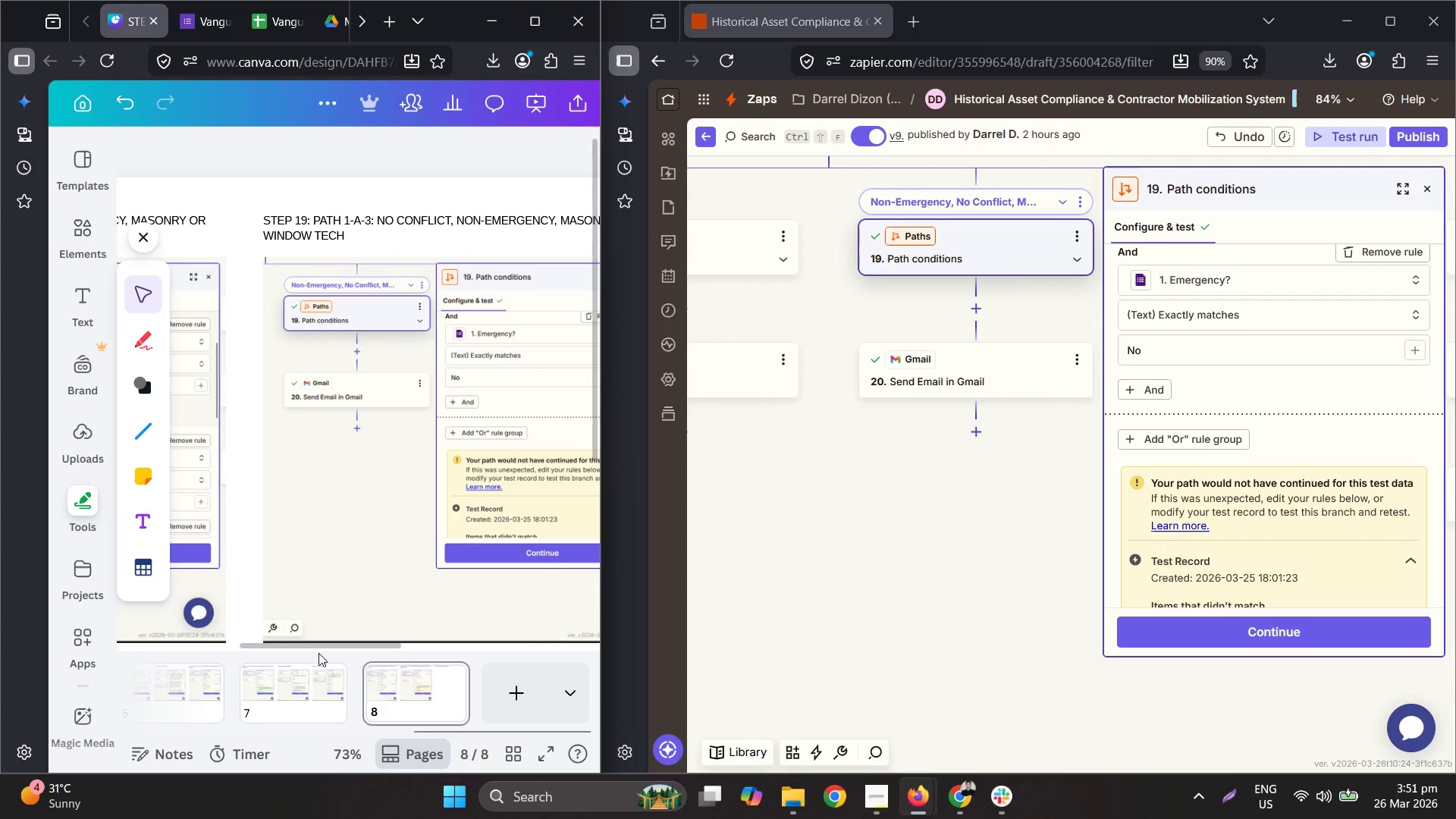 
left_click_drag(start_coordinate=[312, 638], to_coordinate=[318, 639])
 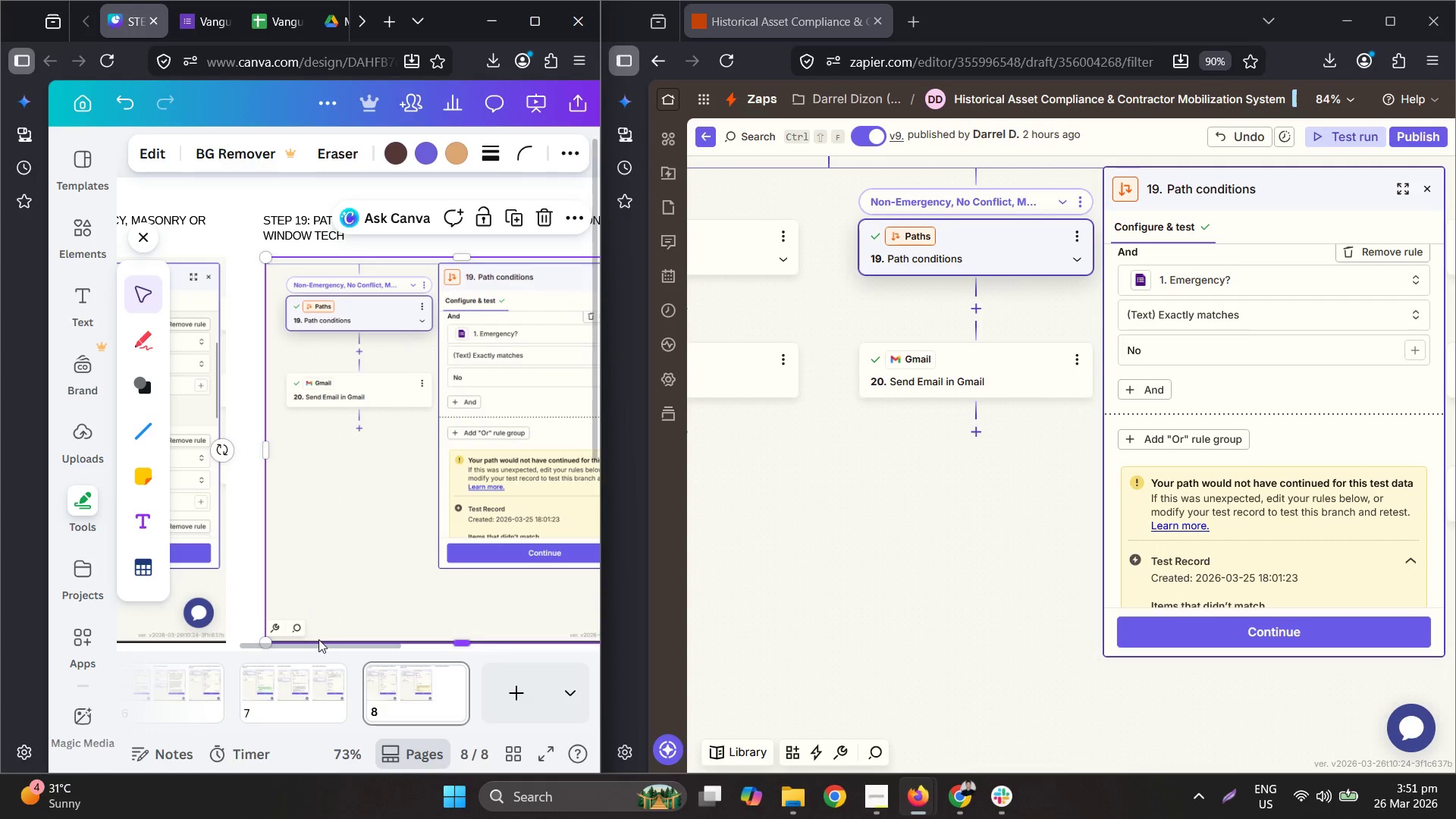 
key(Control+ControlLeft)
 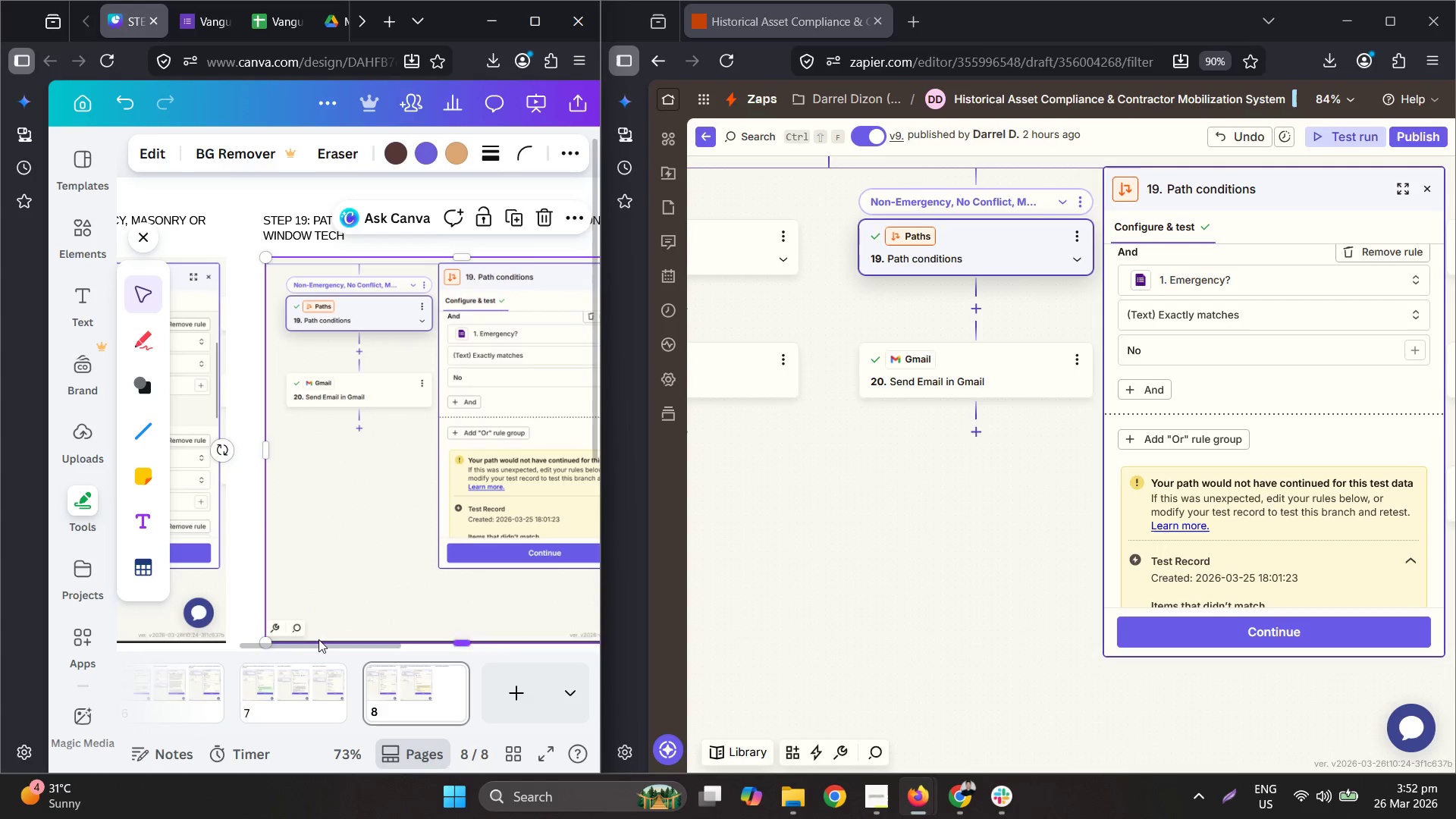 
key(Control+Z)
 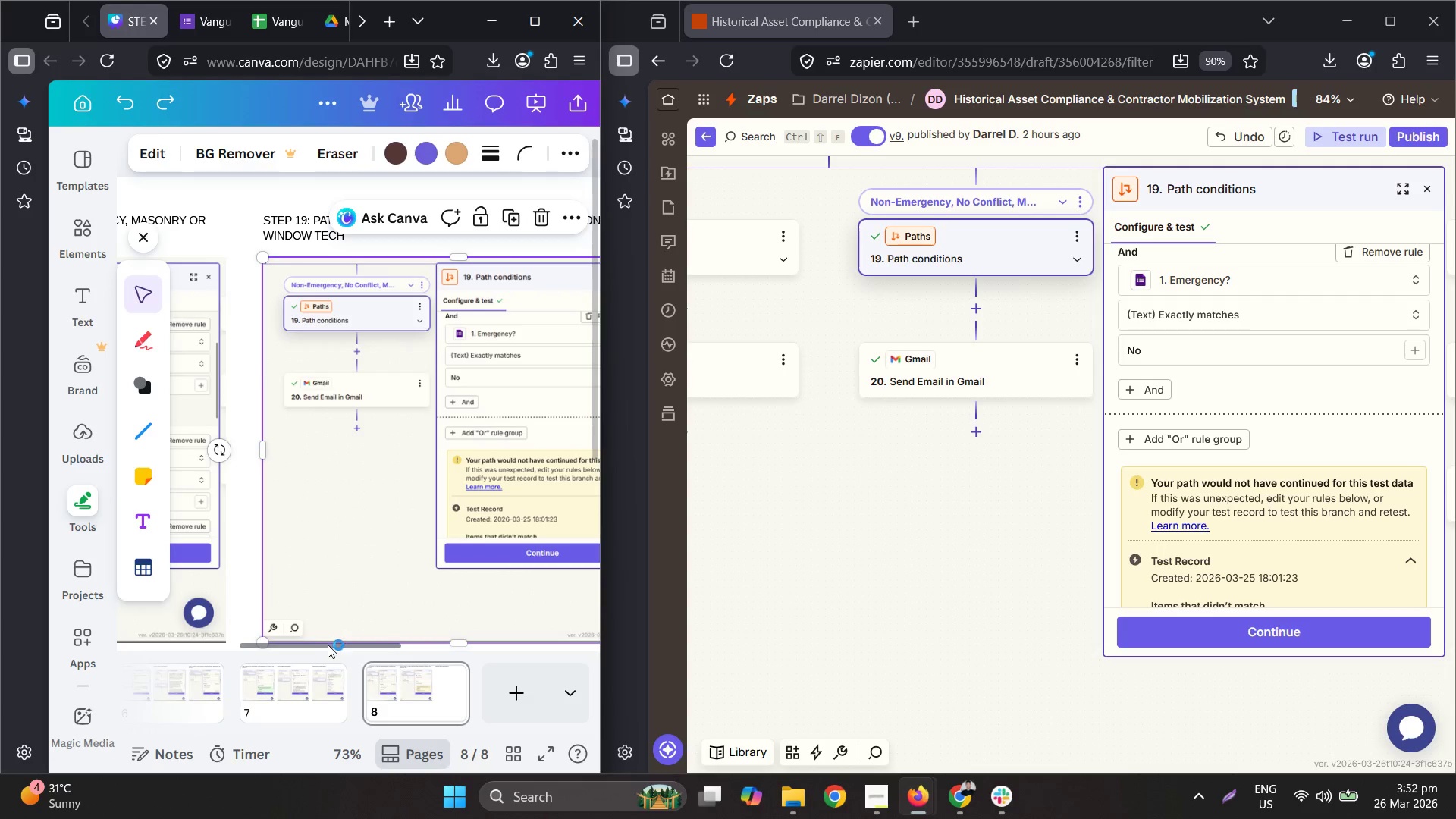 
left_click_drag(start_coordinate=[330, 645], to_coordinate=[497, 632])
 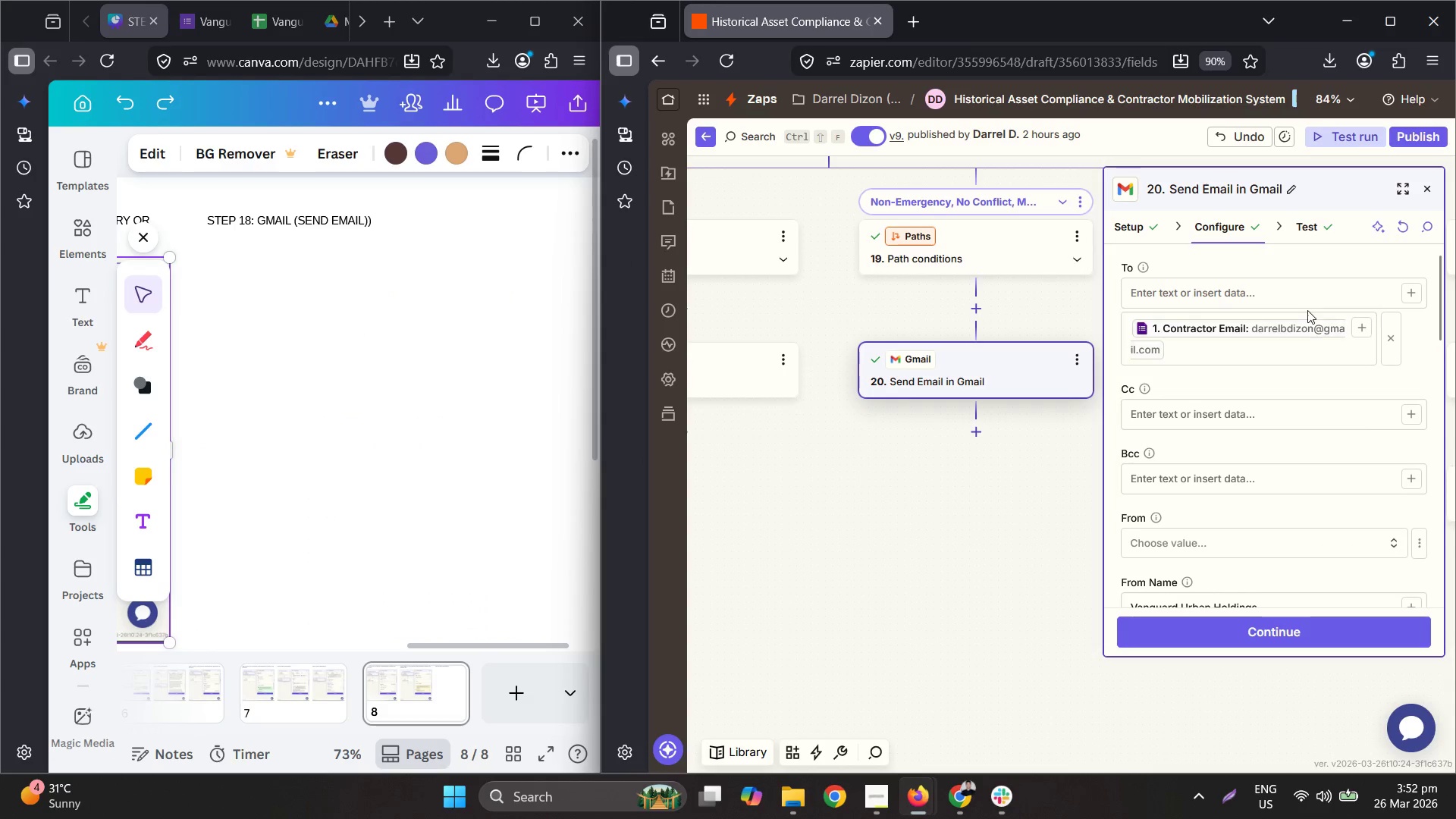 
scroll: coordinate [1290, 264], scroll_direction: down, amount: 5.0
 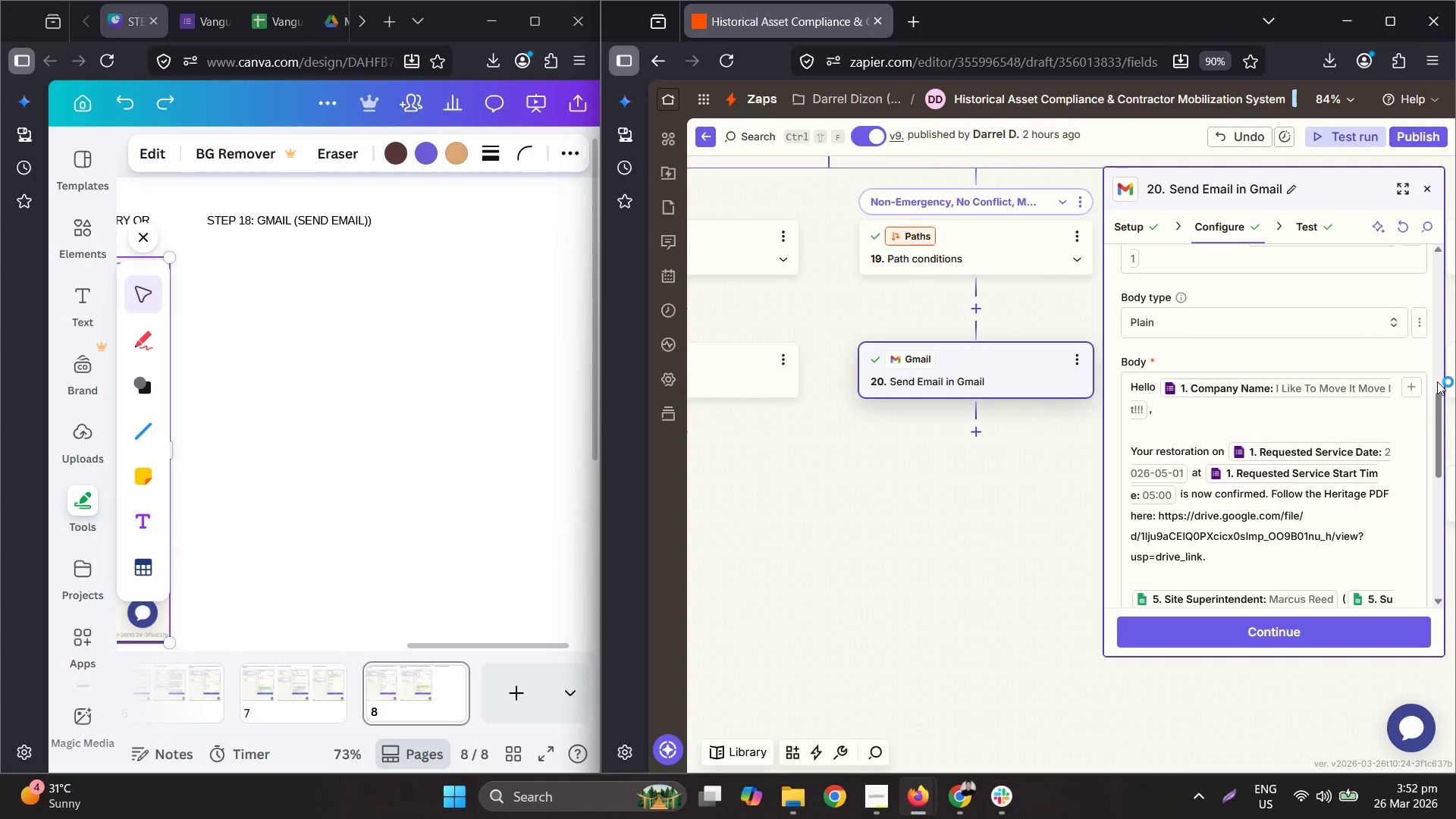 
left_click_drag(start_coordinate=[1436, 403], to_coordinate=[1439, 391])
 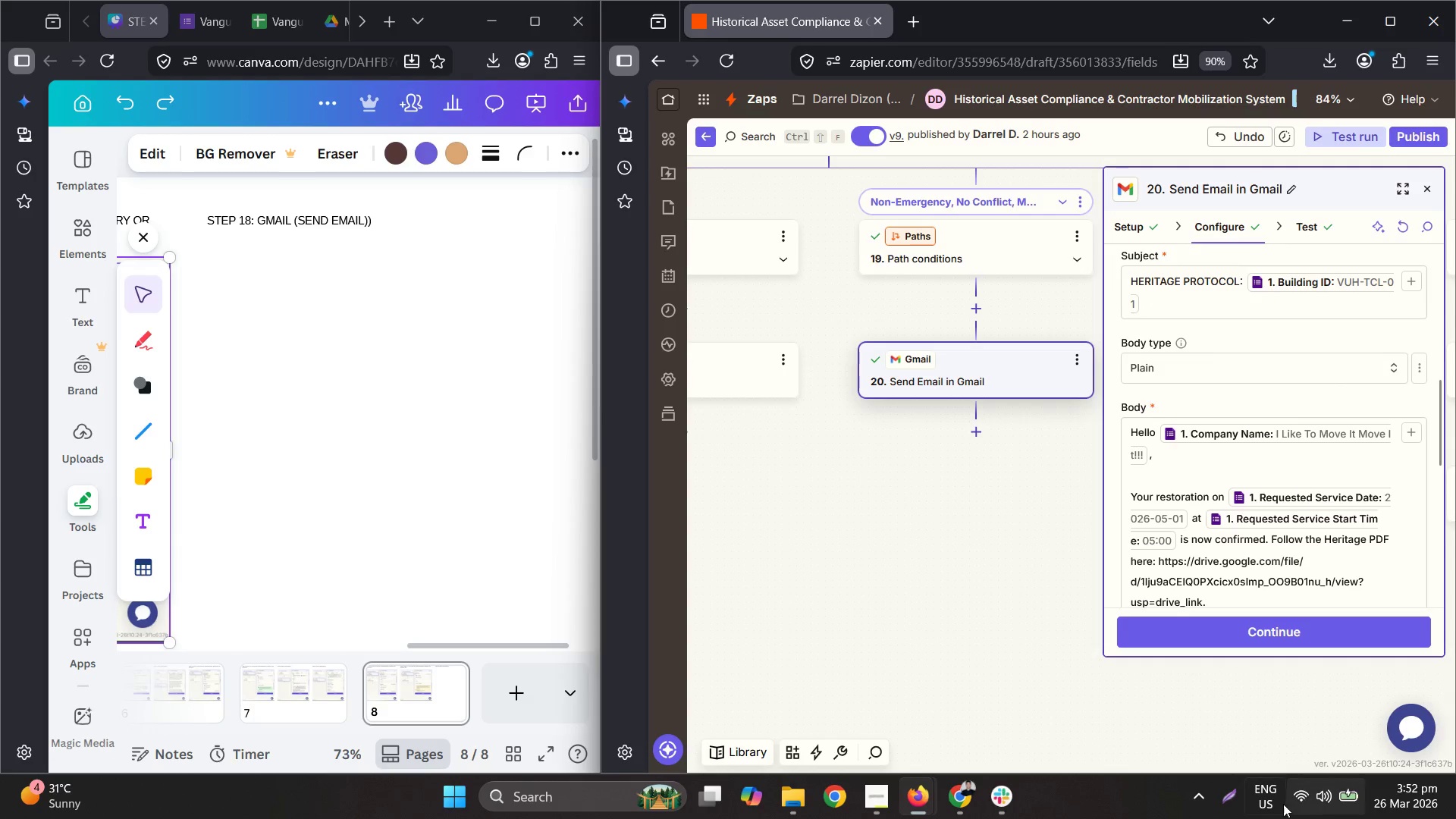 
left_click([1225, 792])
 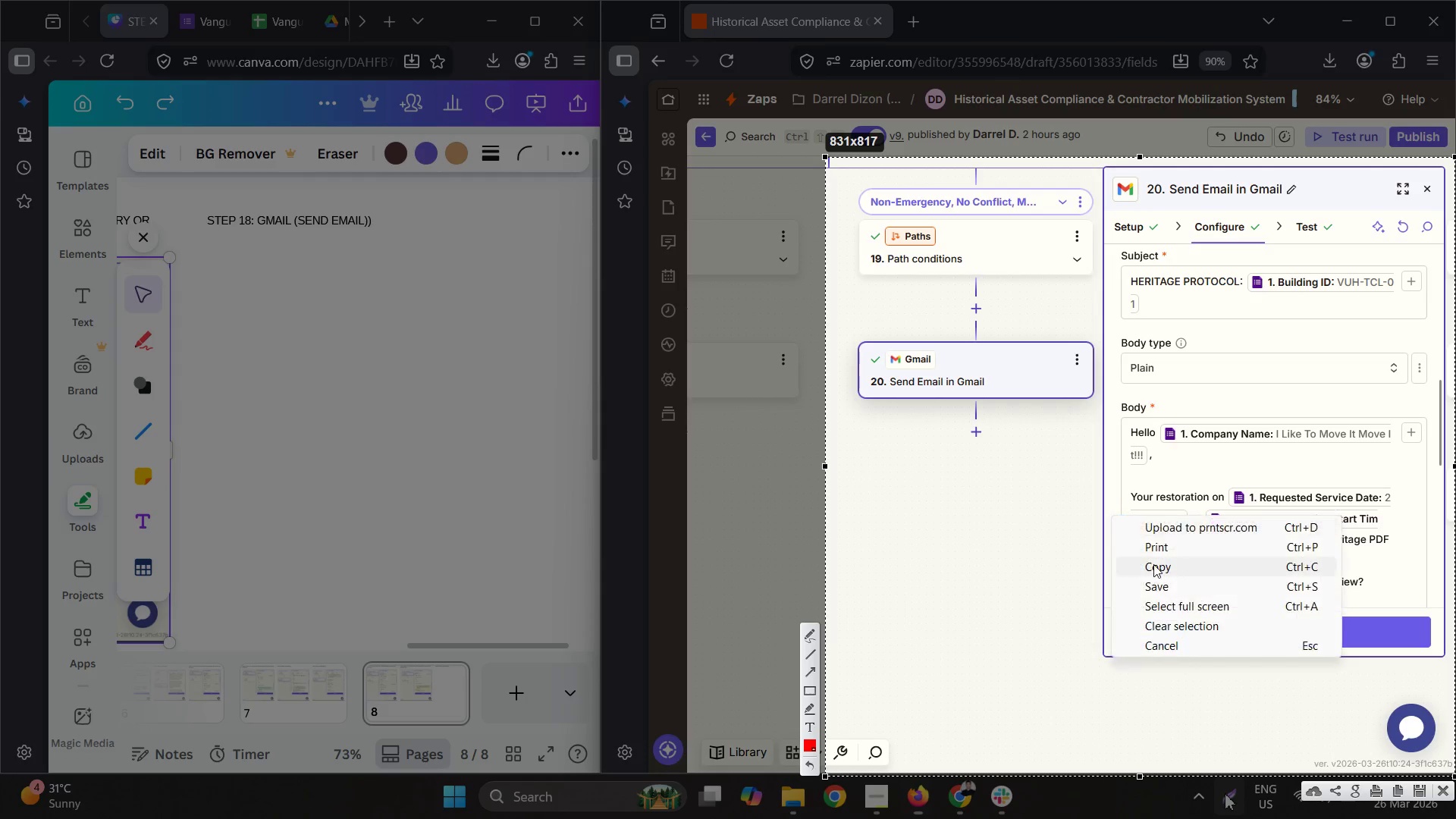 
left_click([1154, 563])
 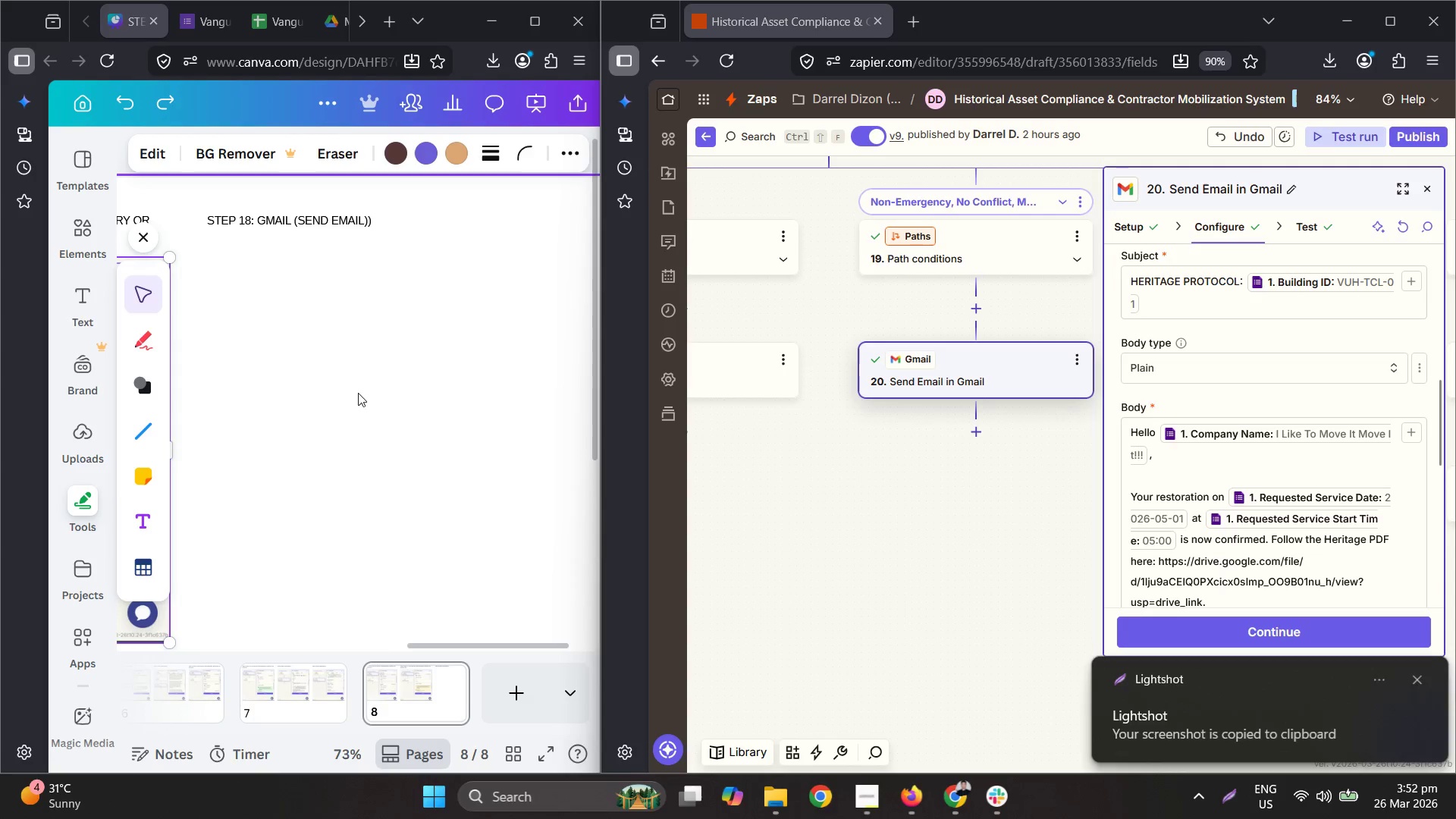 
left_click([287, 322])
 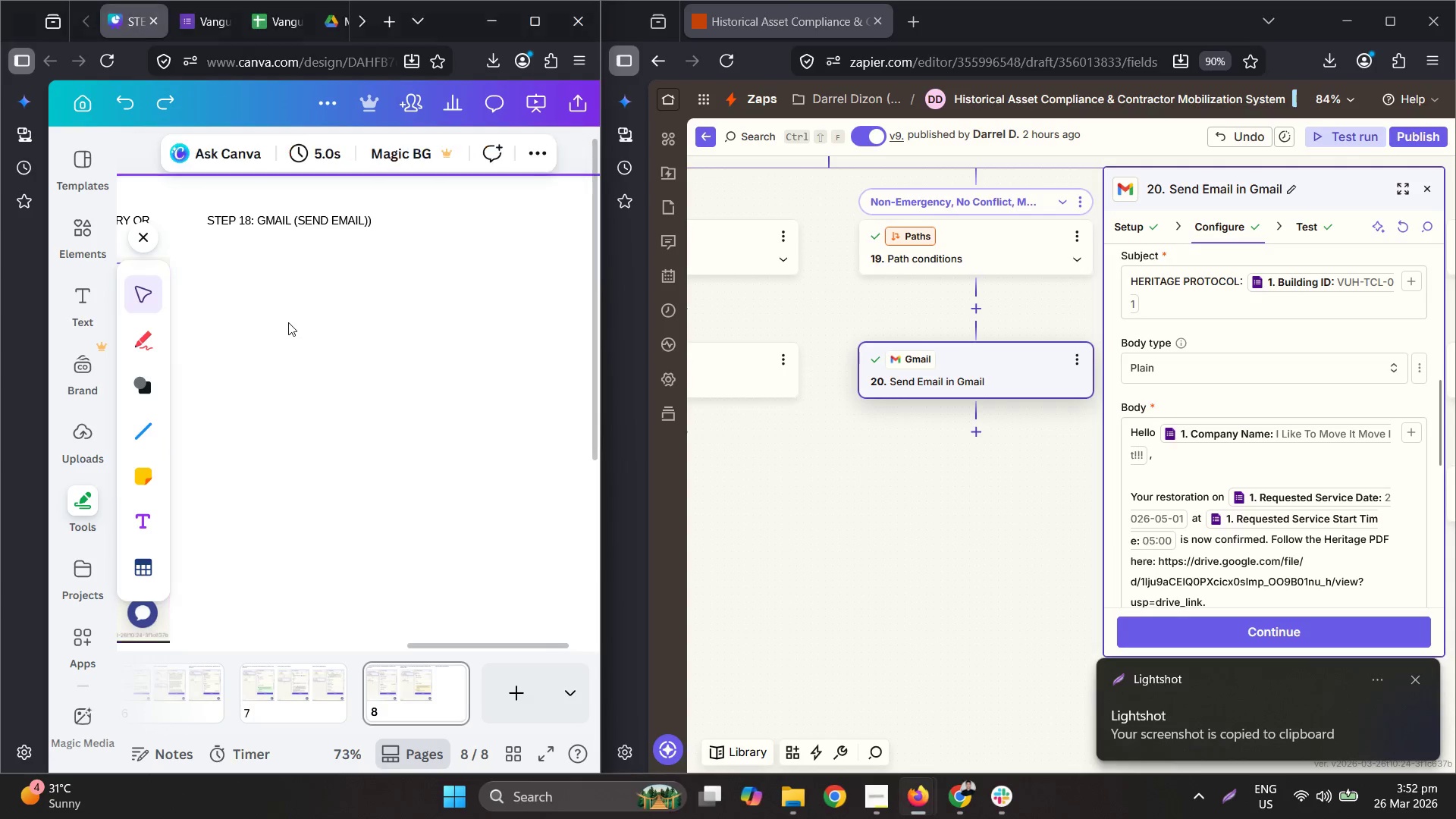 
key(Control+ControlLeft)
 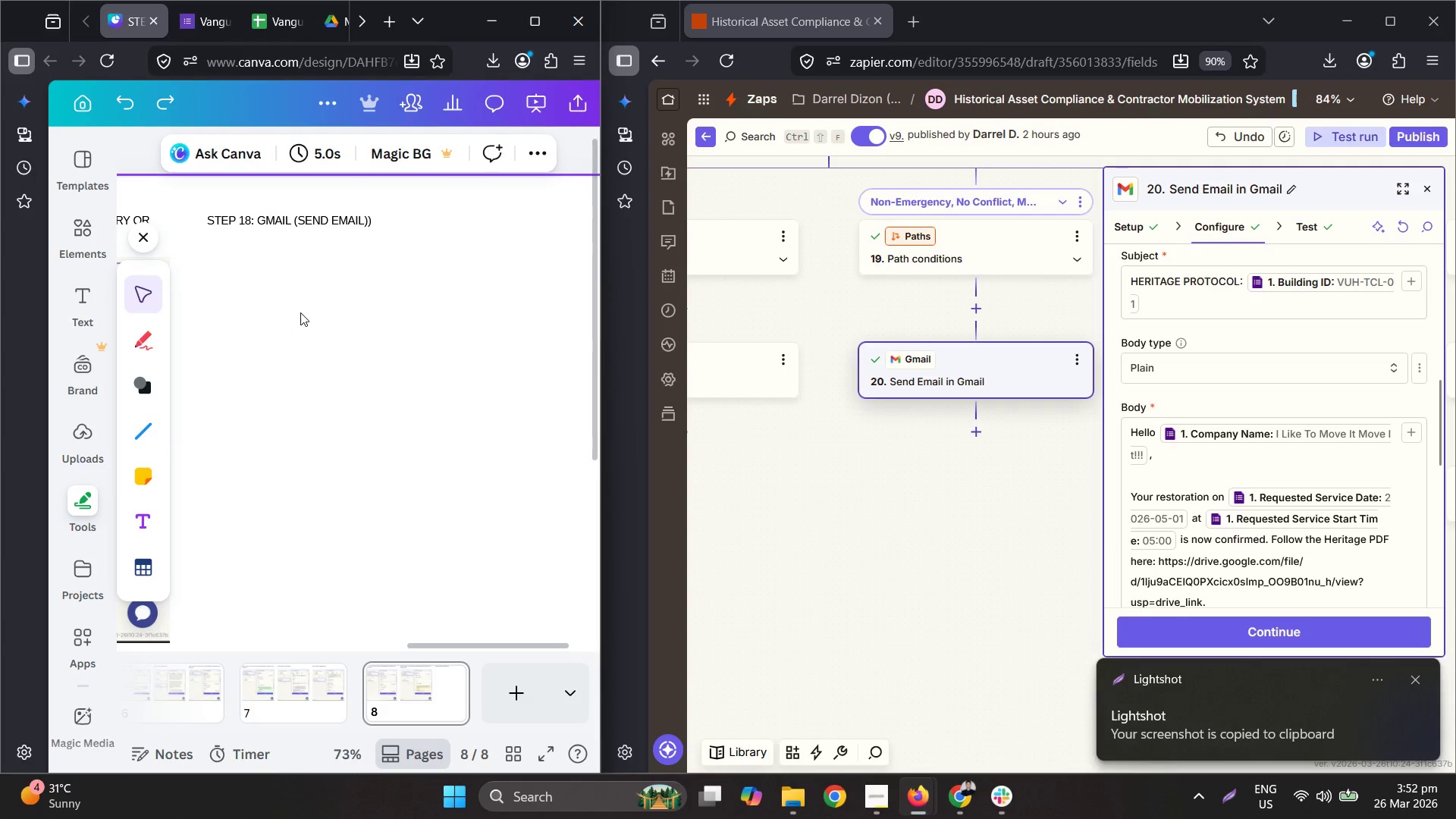 
key(Control+V)
 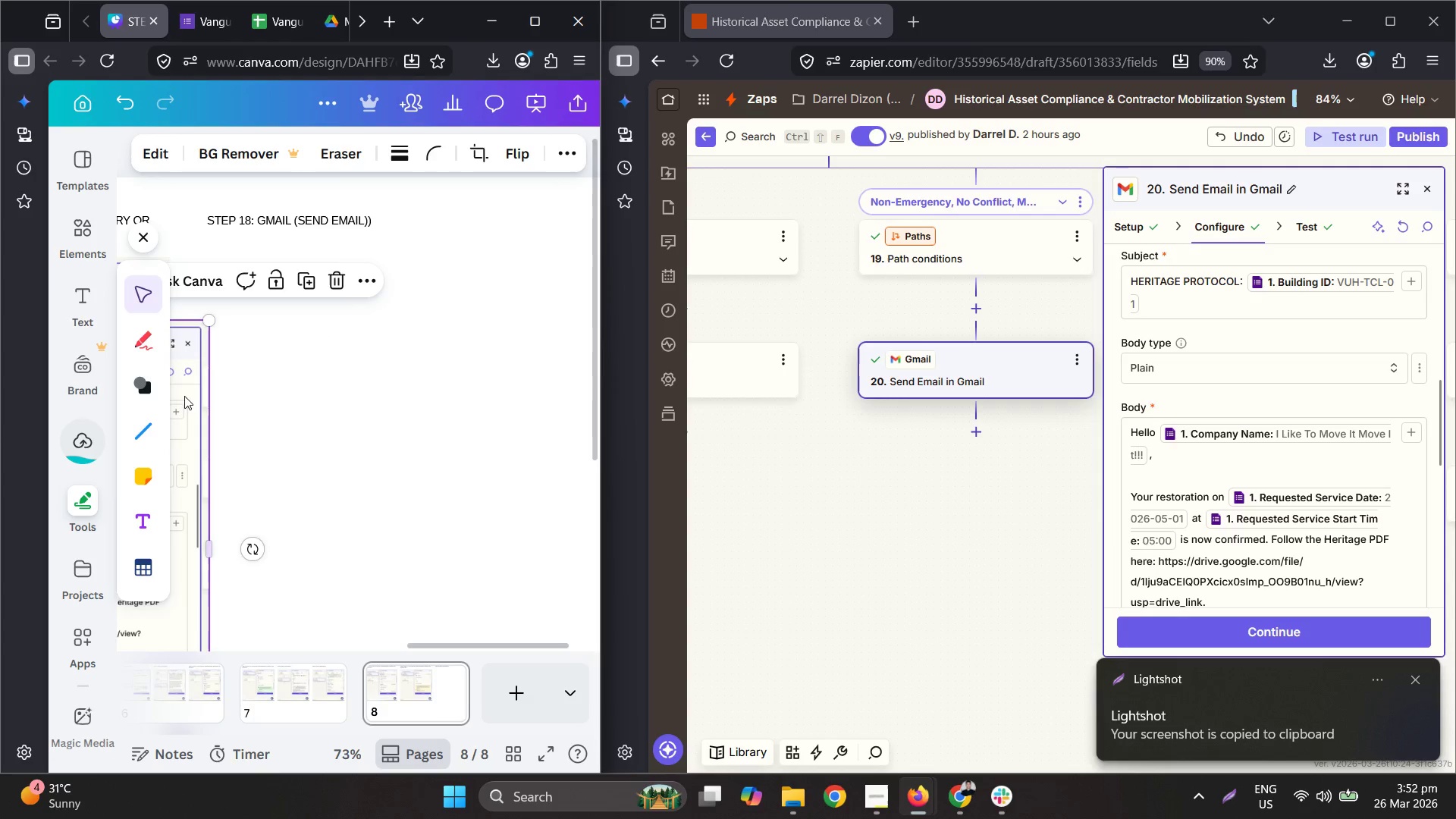 
left_click_drag(start_coordinate=[189, 395], to_coordinate=[625, 377])
 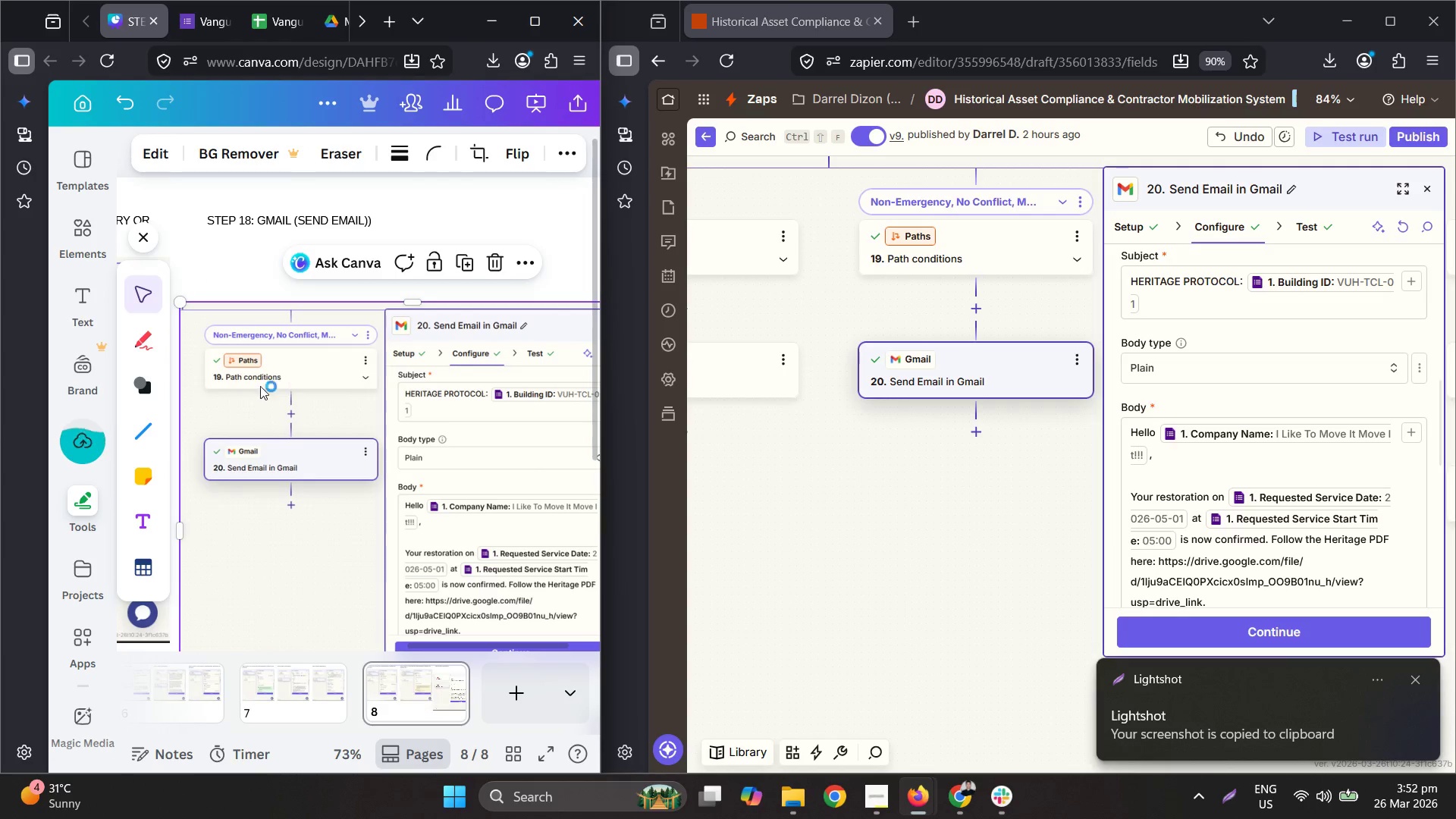 
left_click_drag(start_coordinate=[258, 386], to_coordinate=[285, 343])
 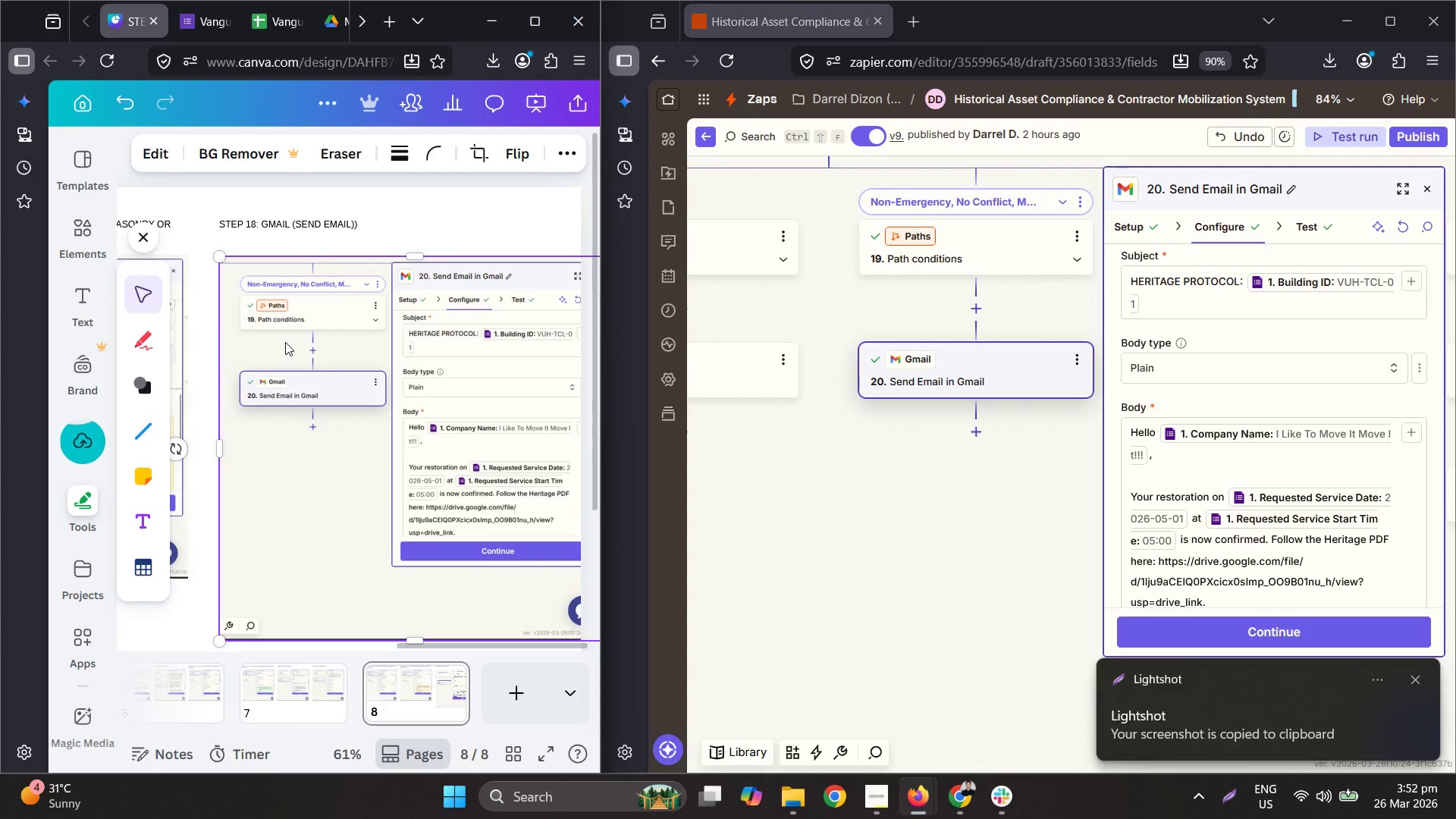 
hold_key(key=ControlLeft, duration=0.73)
scroll: coordinate [285, 342], scroll_direction: down, amount: 1.0
 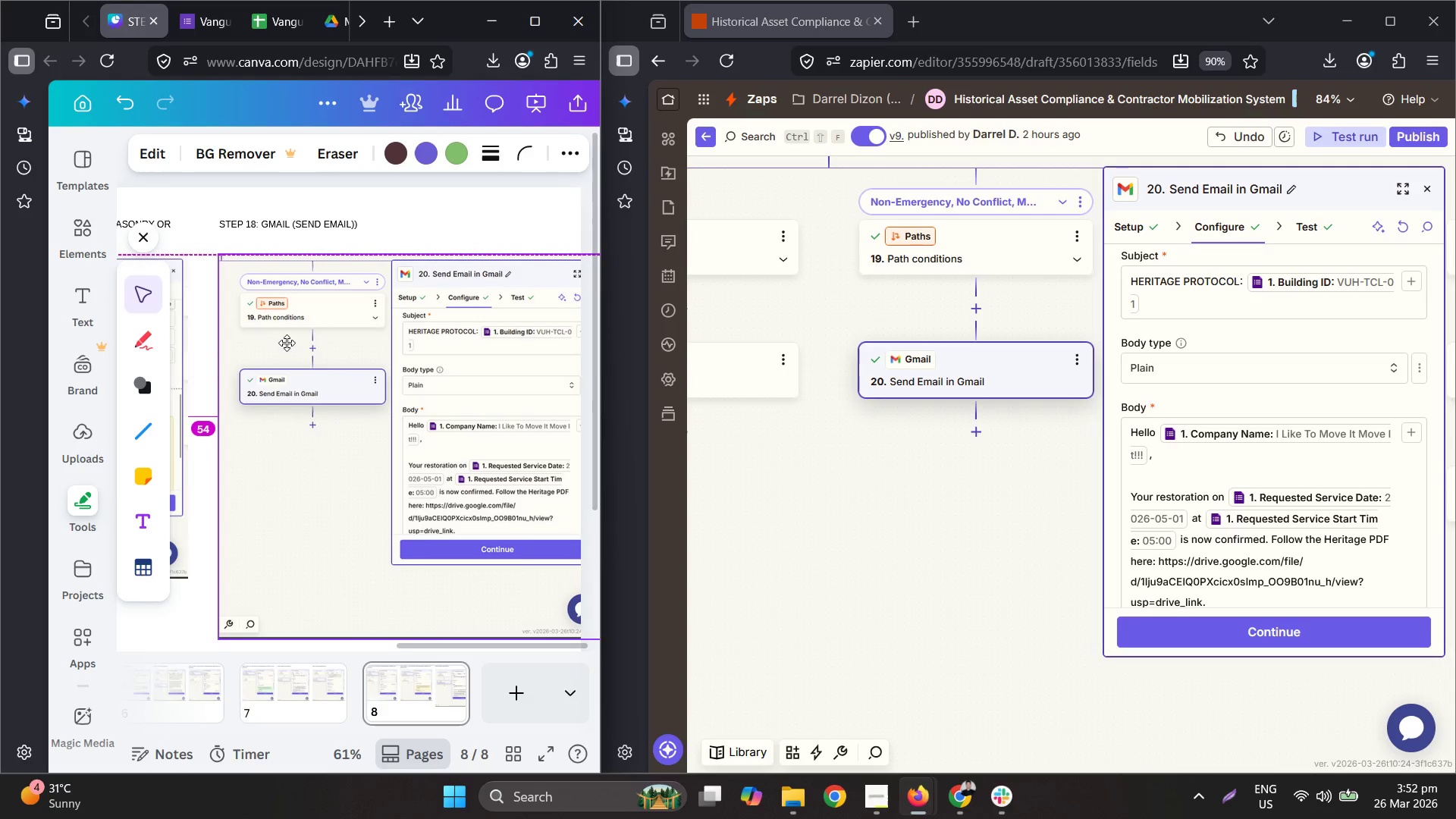 
wait(5.67)
 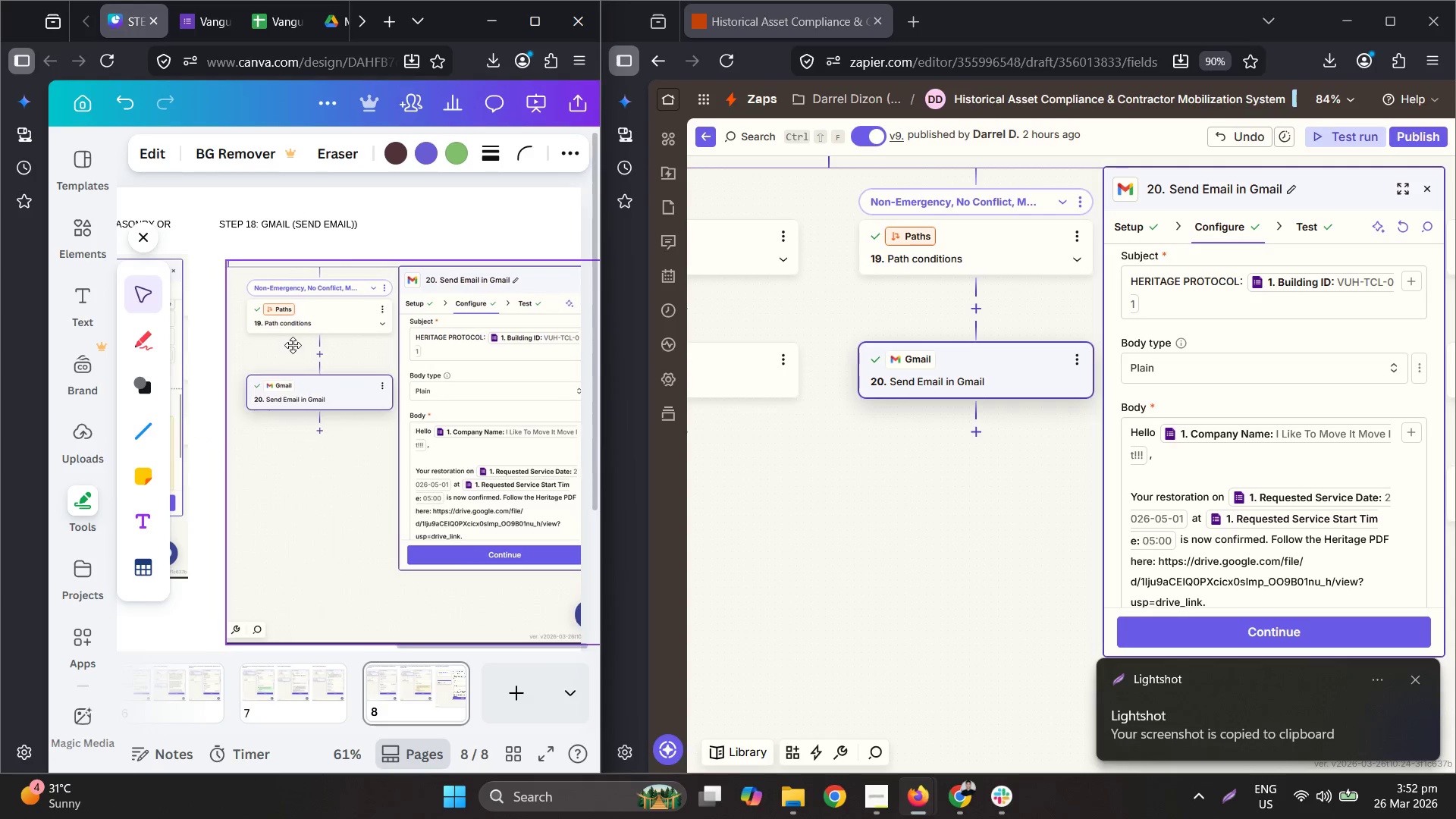 
hold_key(key=ControlLeft, duration=0.33)
scroll: coordinate [242, 397], scroll_direction: down, amount: 1.0
 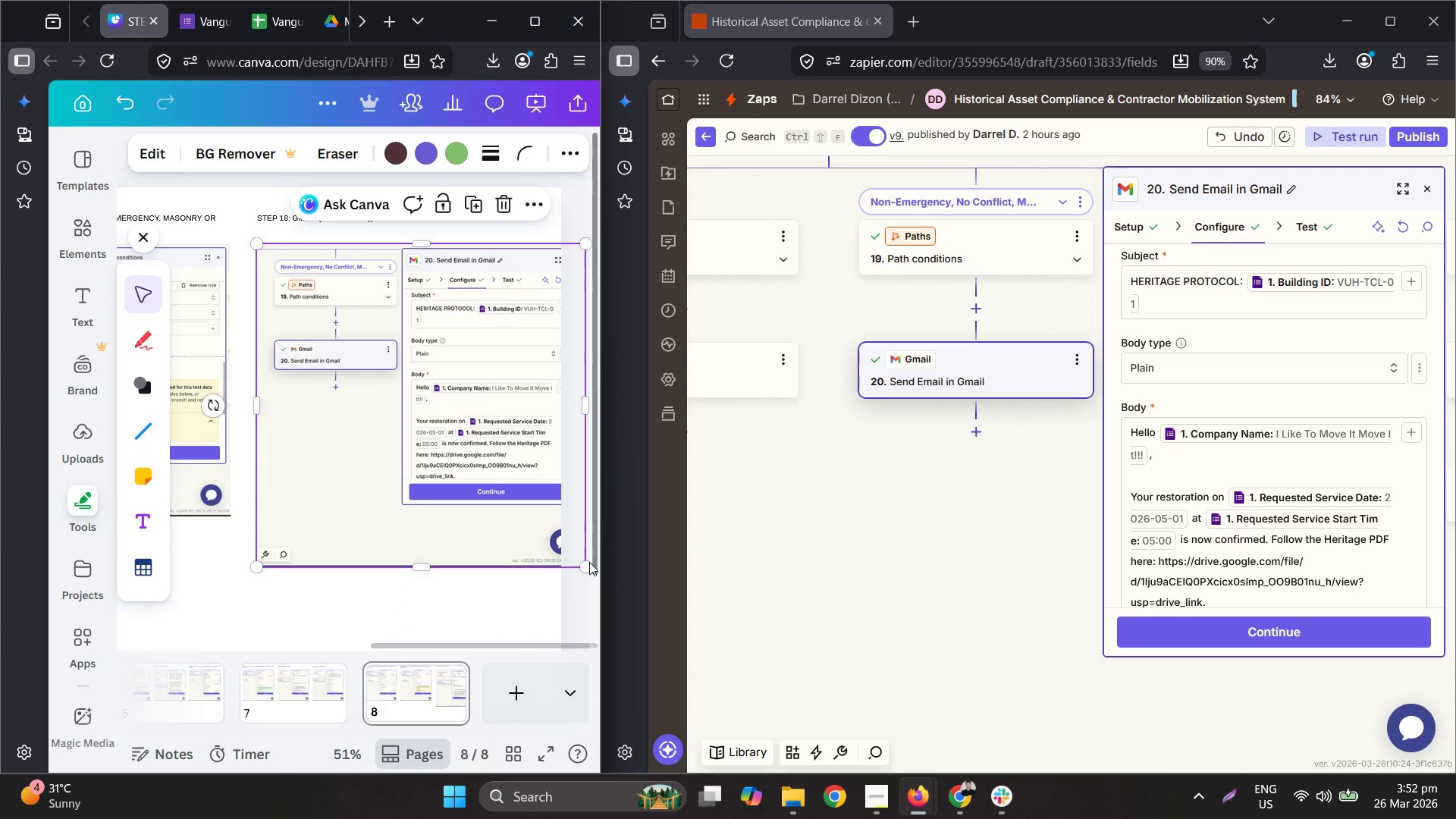 
left_click_drag(start_coordinate=[585, 562], to_coordinate=[532, 531])
 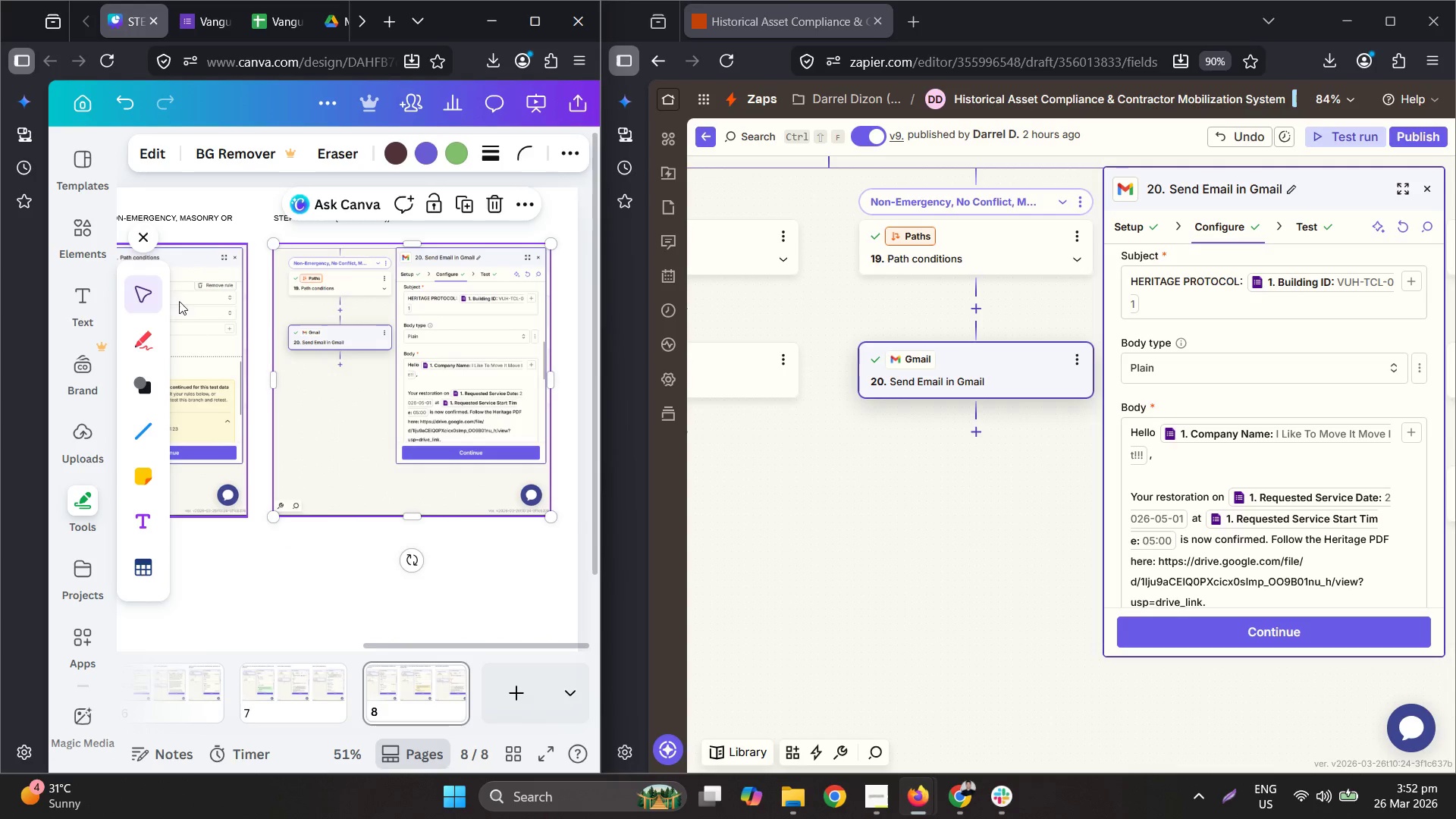 
hold_key(key=ControlLeft, duration=0.58)
scroll: coordinate [175, 257], scroll_direction: up, amount: 2.0
 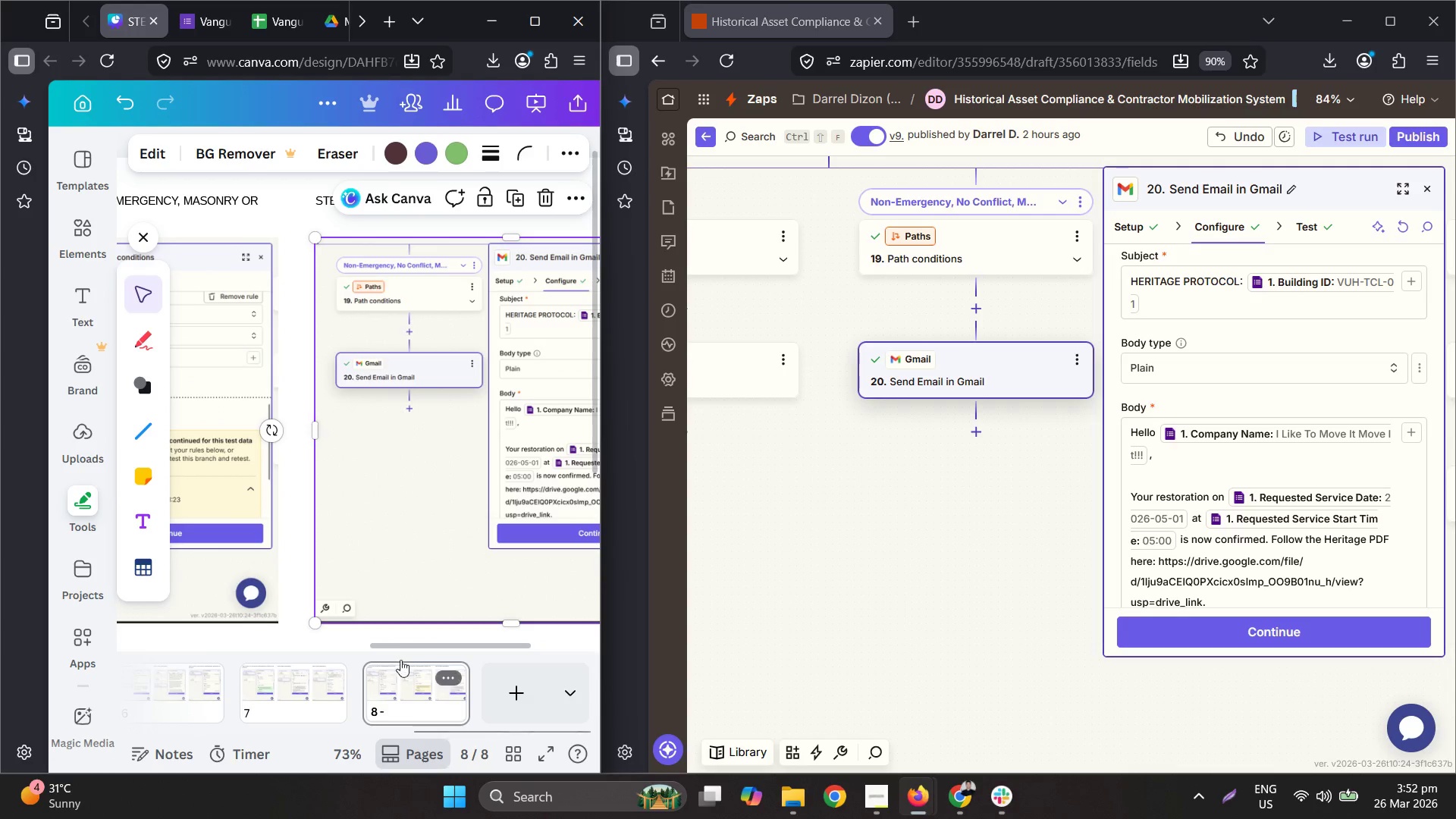 
left_click_drag(start_coordinate=[405, 647], to_coordinate=[439, 633])
 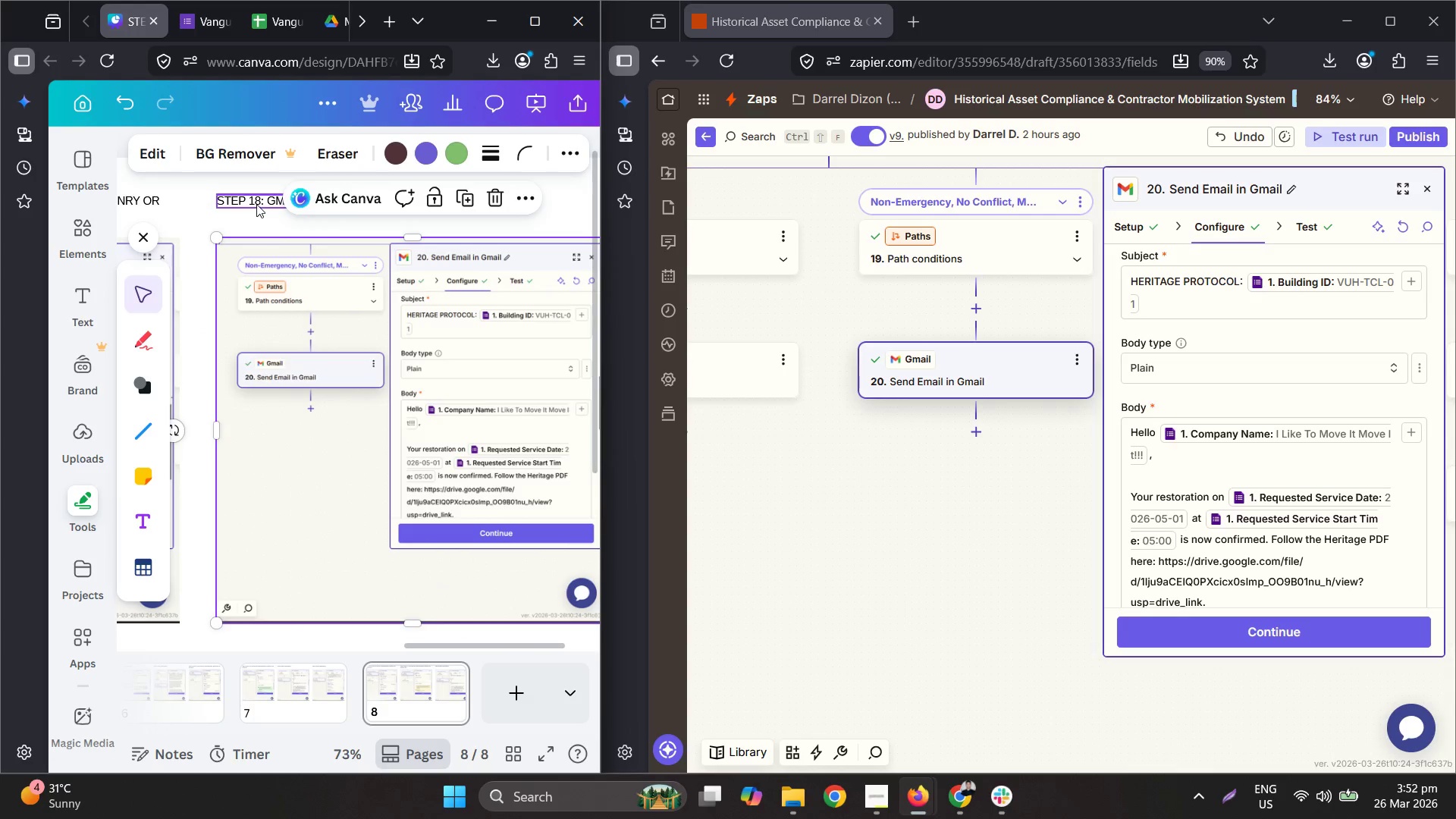 
double_click([256, 204])
 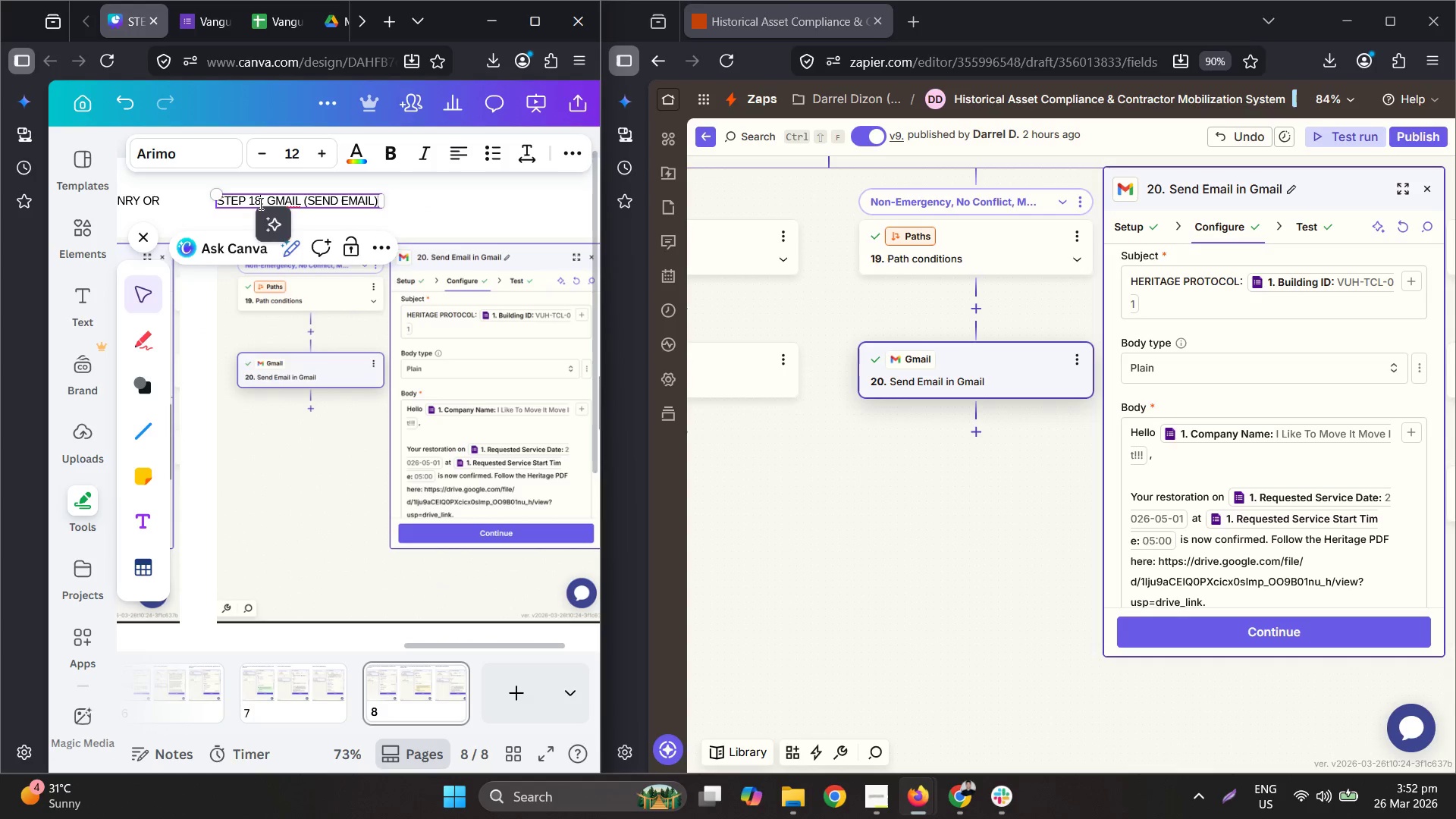 
left_click_drag(start_coordinate=[259, 203], to_coordinate=[250, 201])
 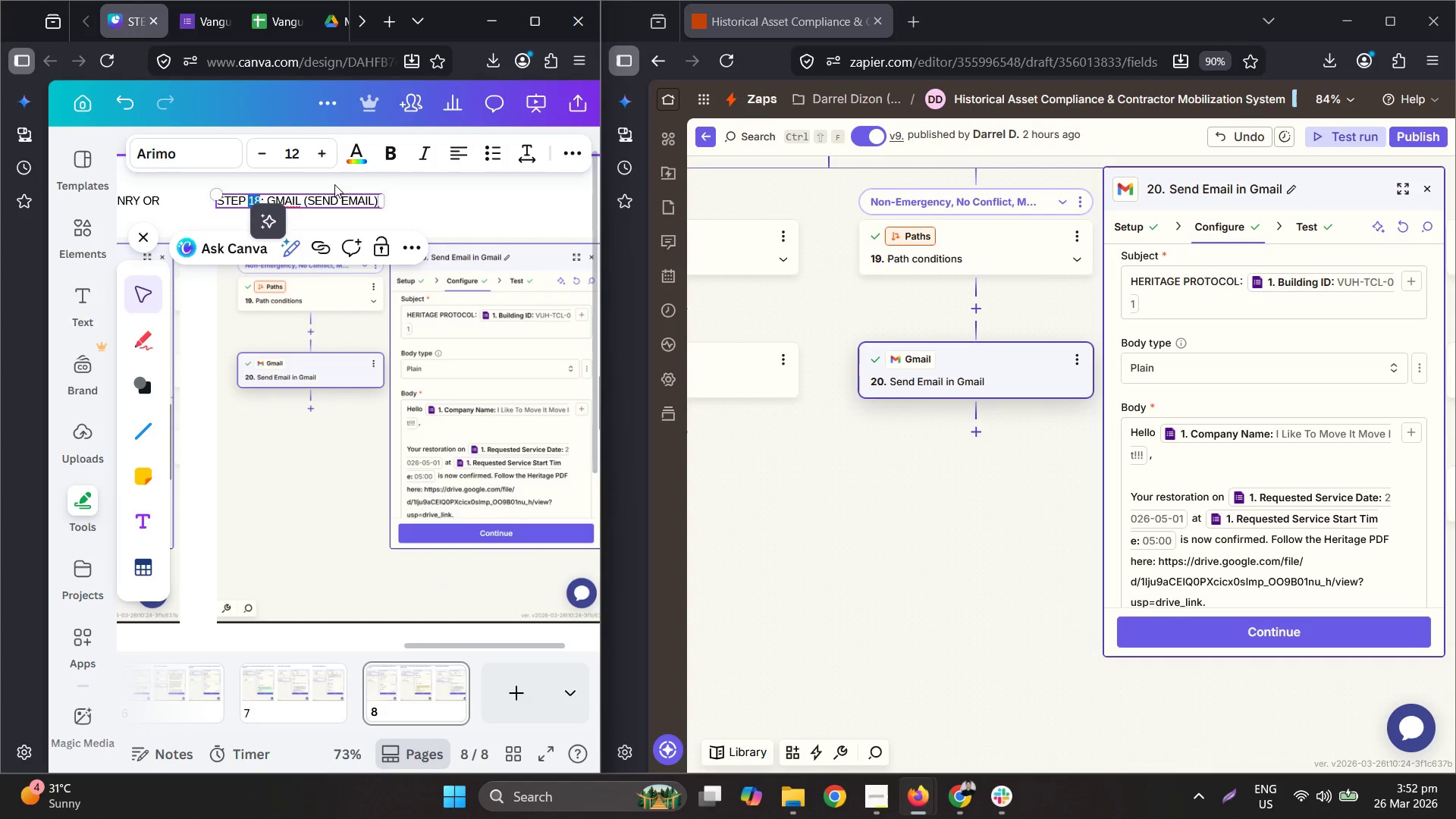 
key(Numpad2)
 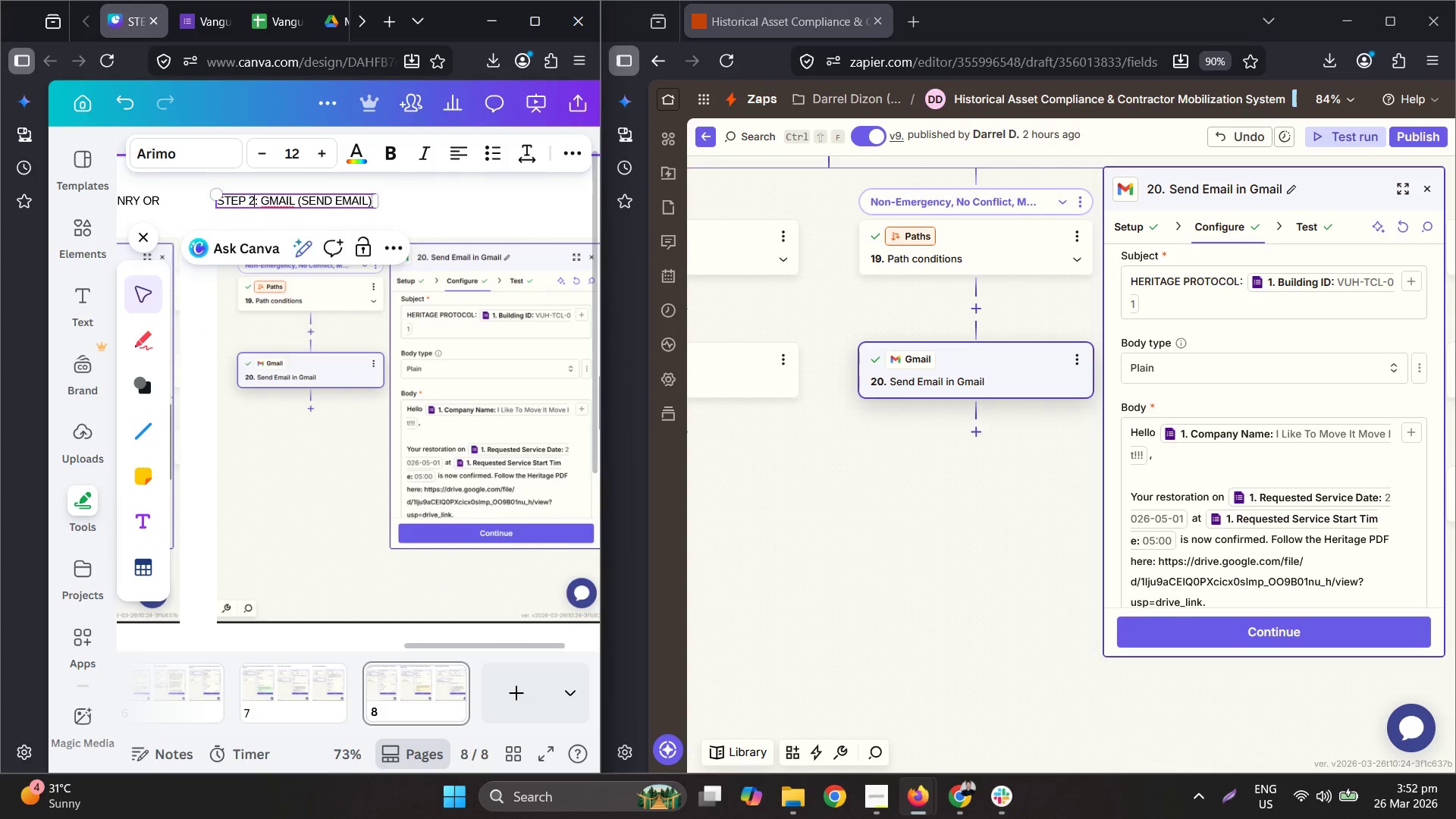 
key(Numpad0)
 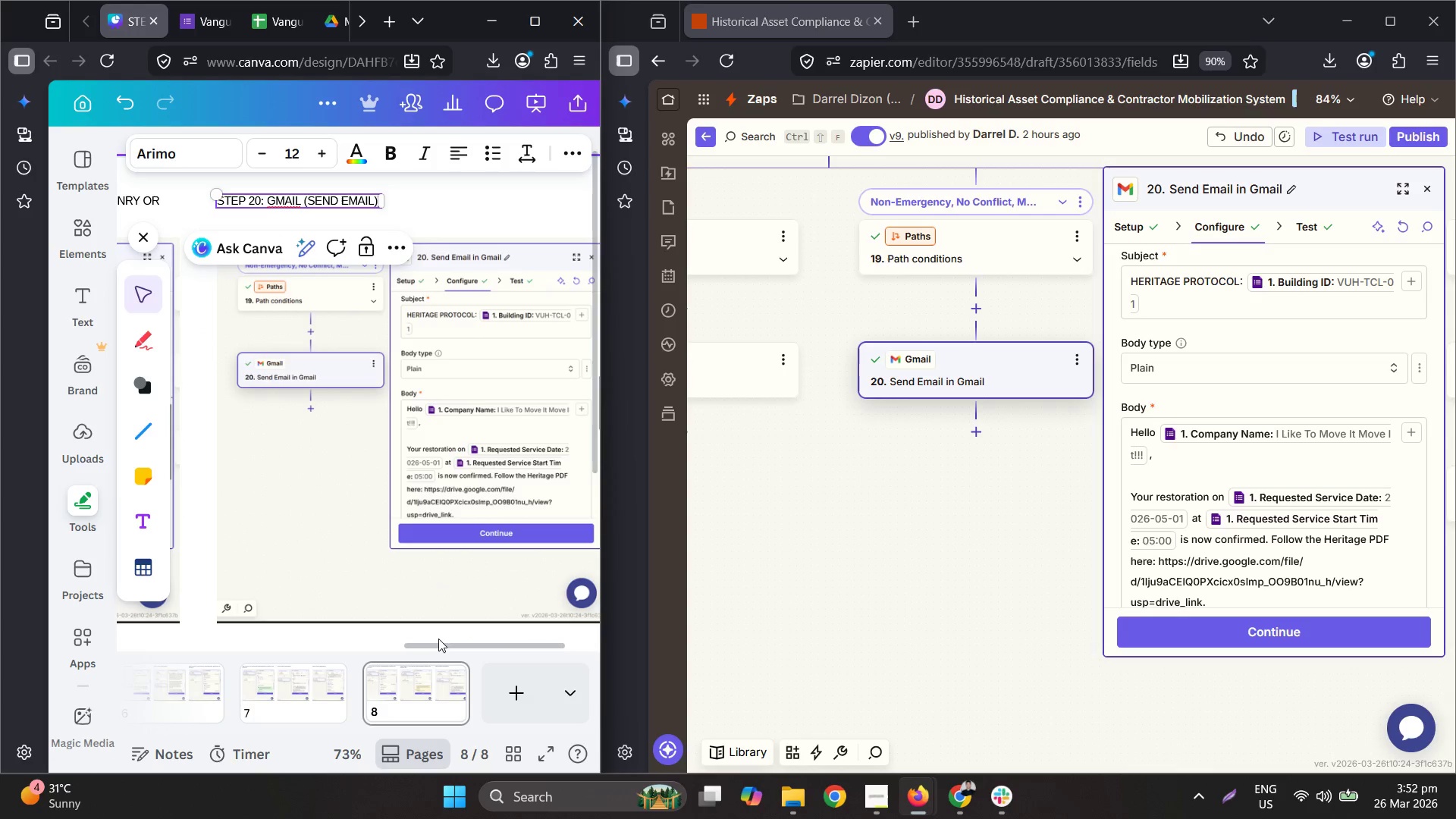 
right_click([441, 669])
 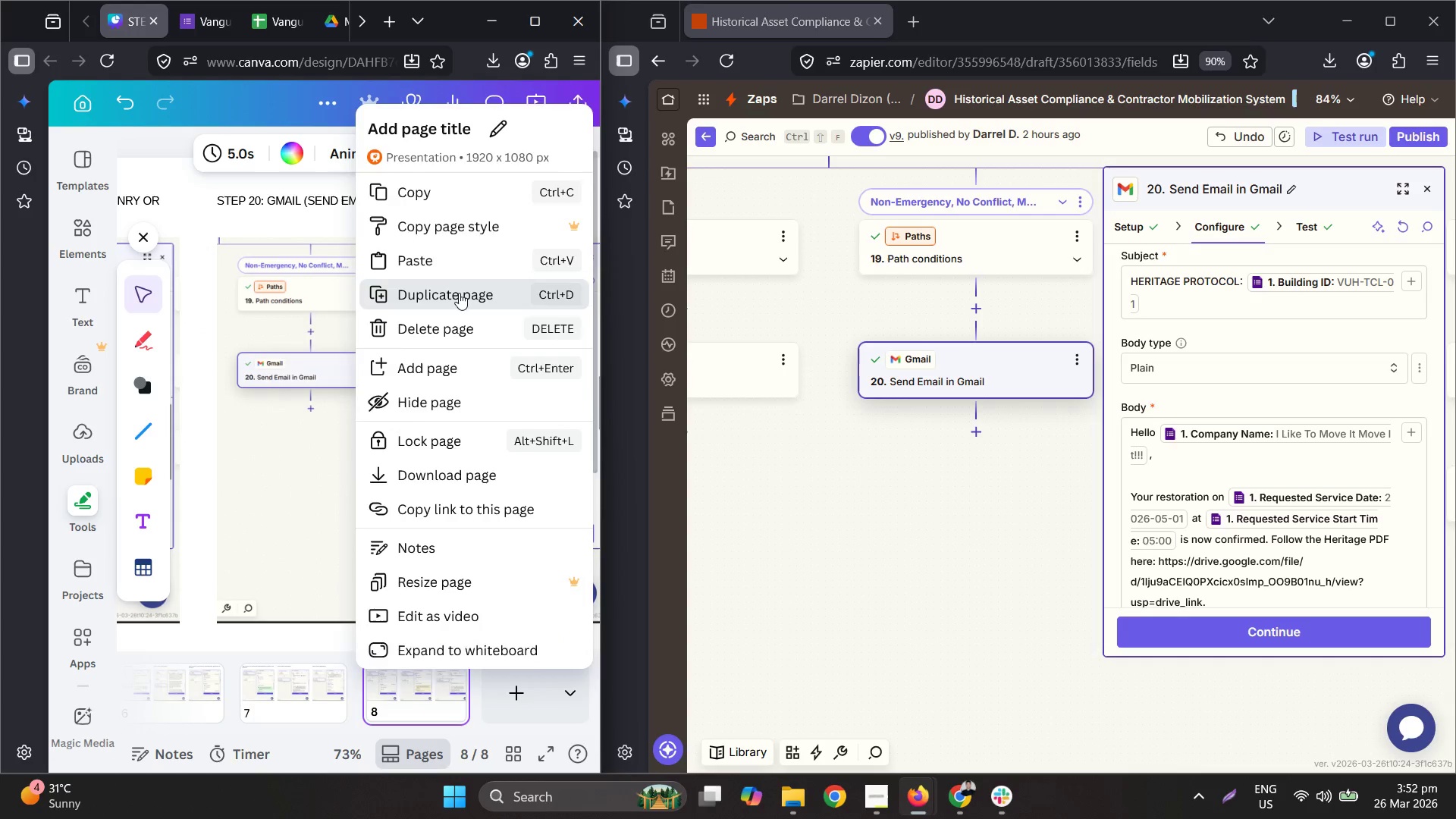 
key(Control+ControlLeft)
 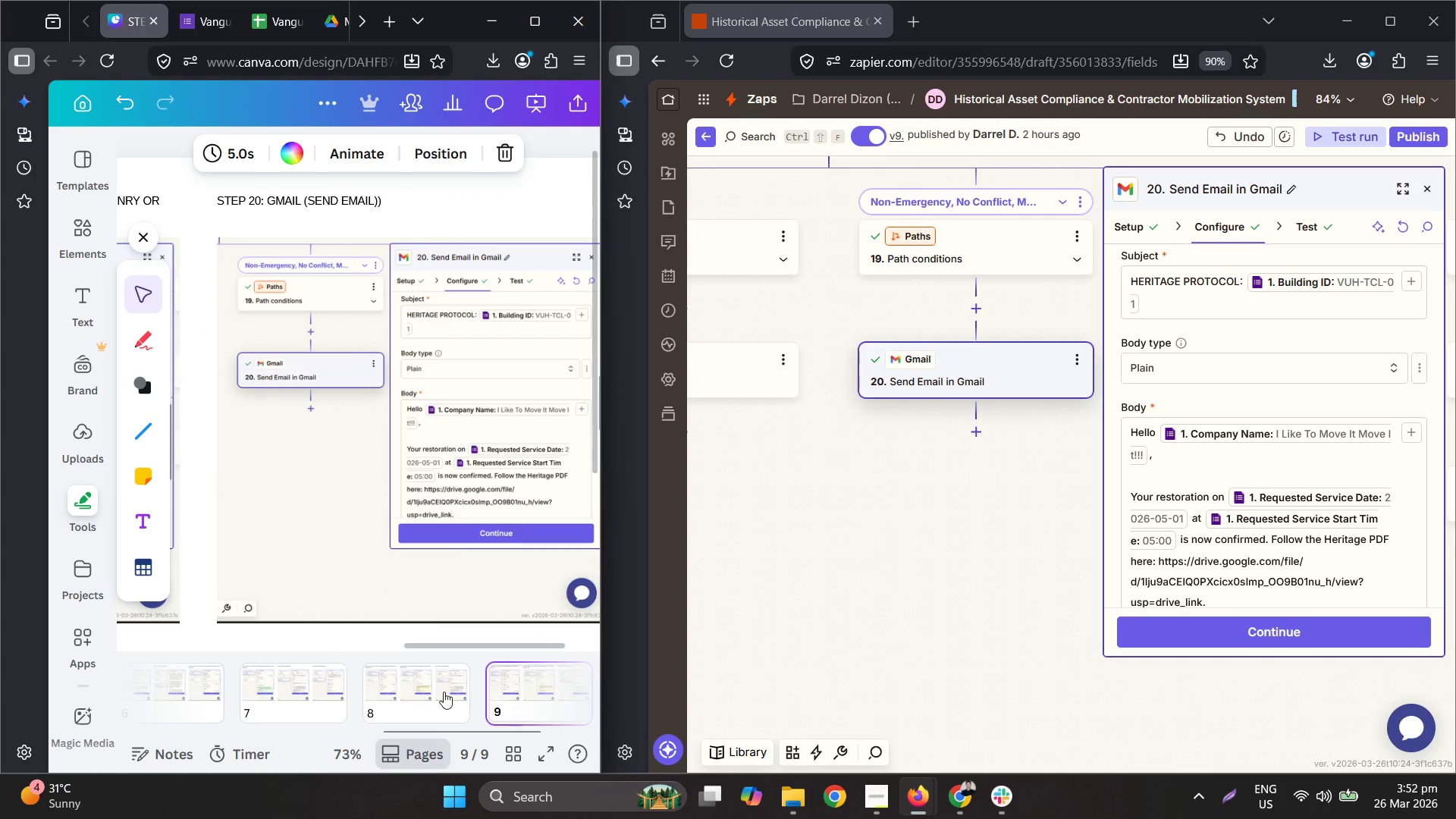 
triple_click([522, 700])
 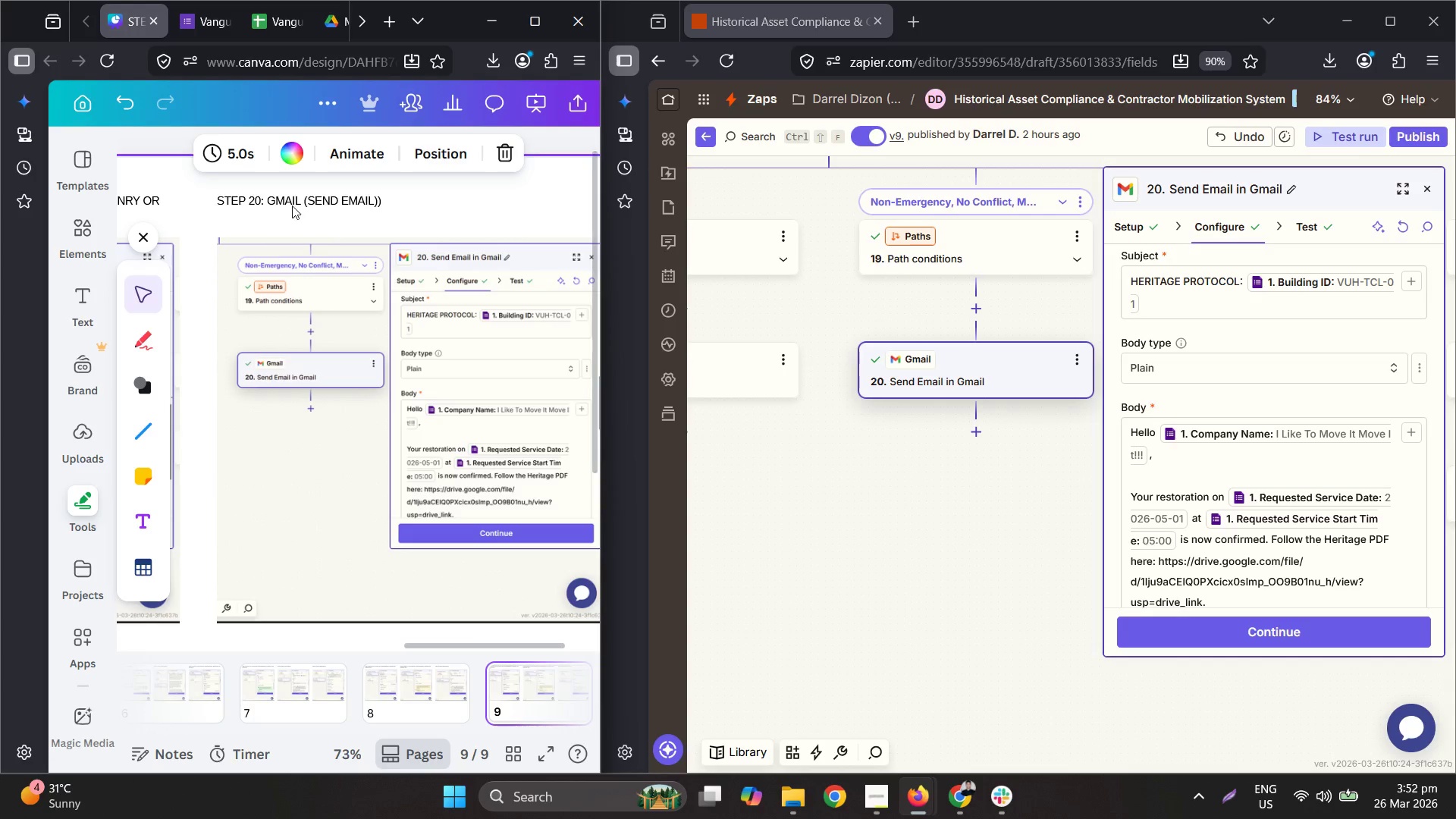 
double_click([308, 196])
 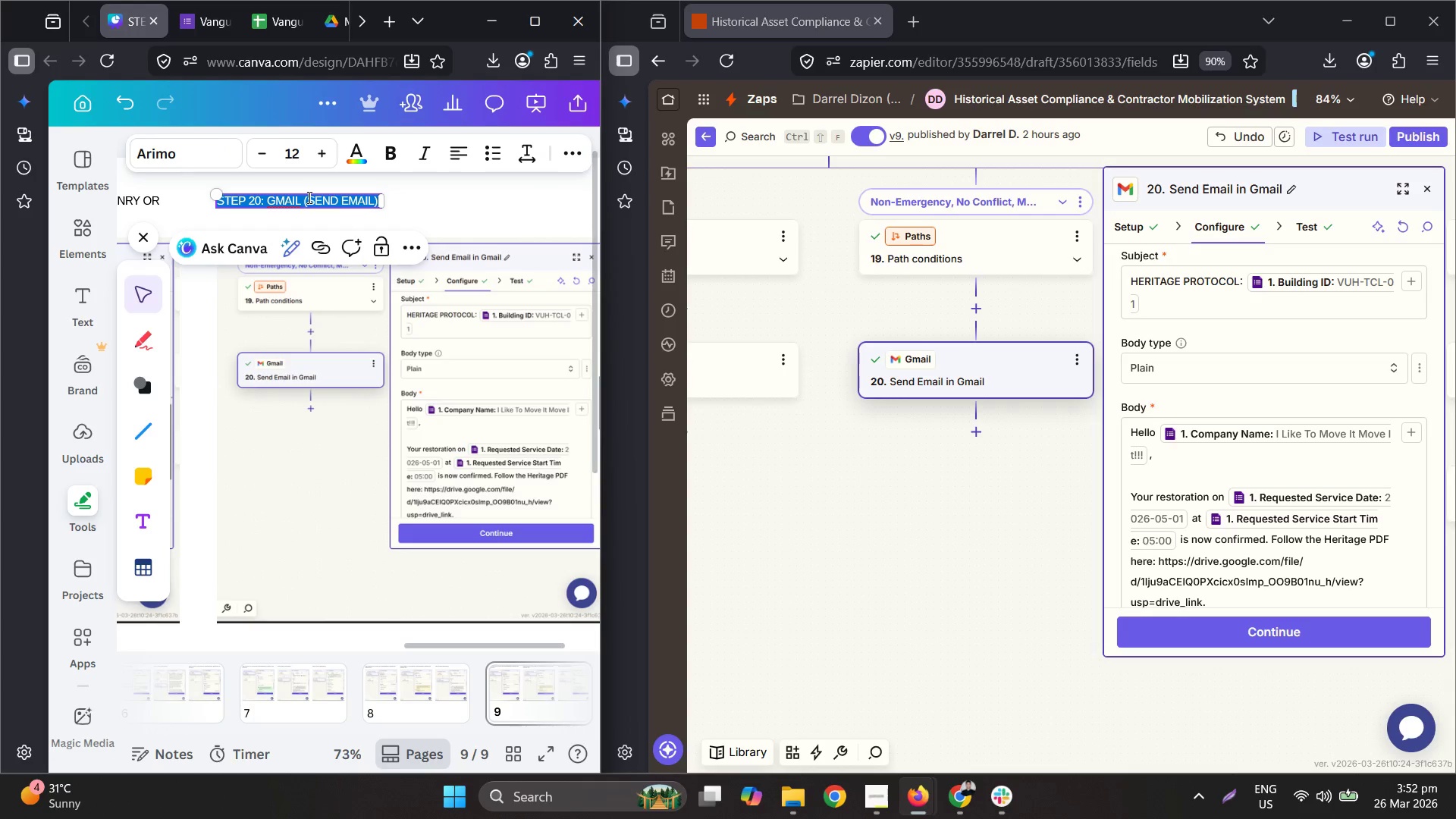 
key(Control+C)
 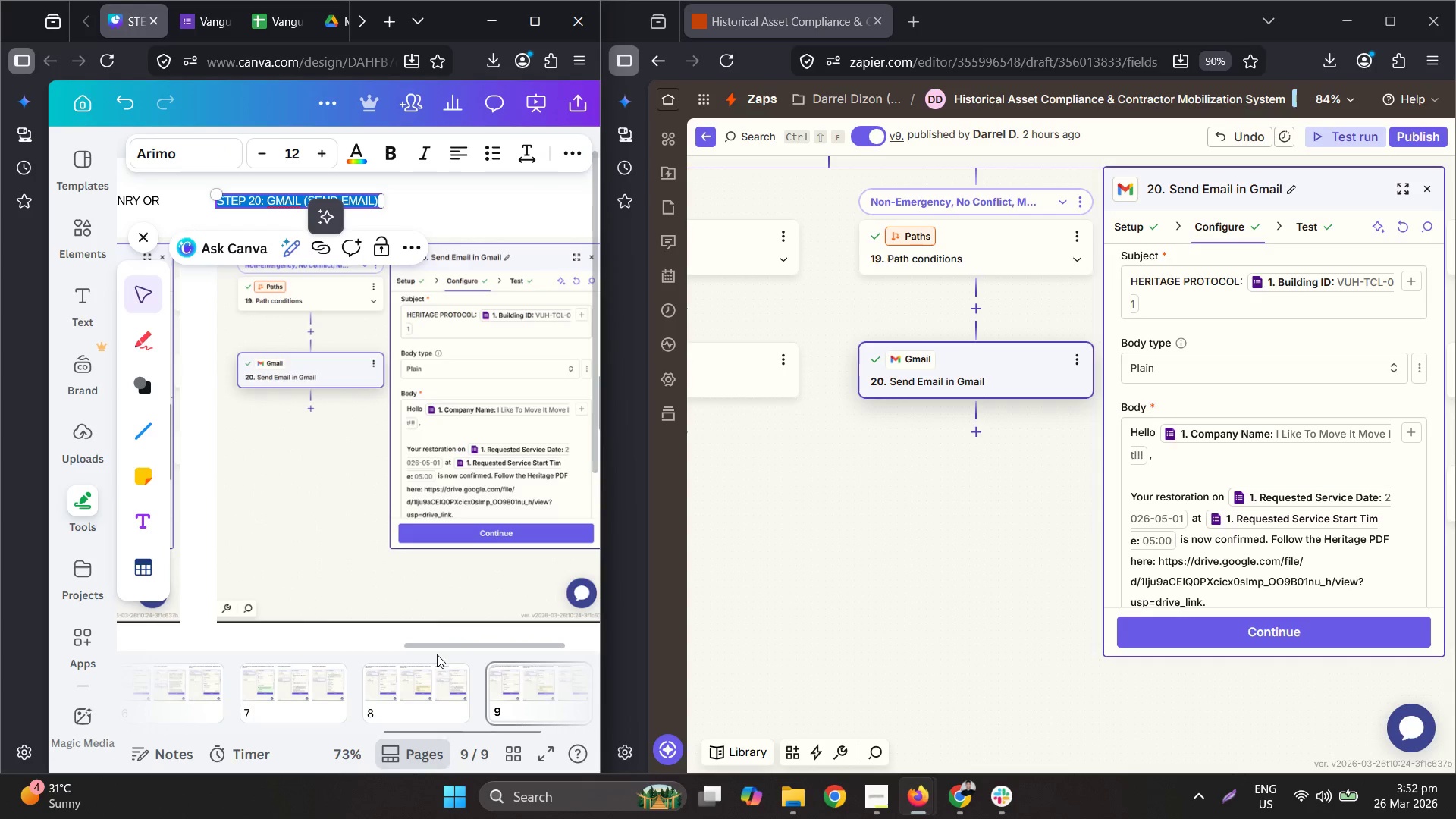 
left_click_drag(start_coordinate=[434, 647], to_coordinate=[80, 582])
 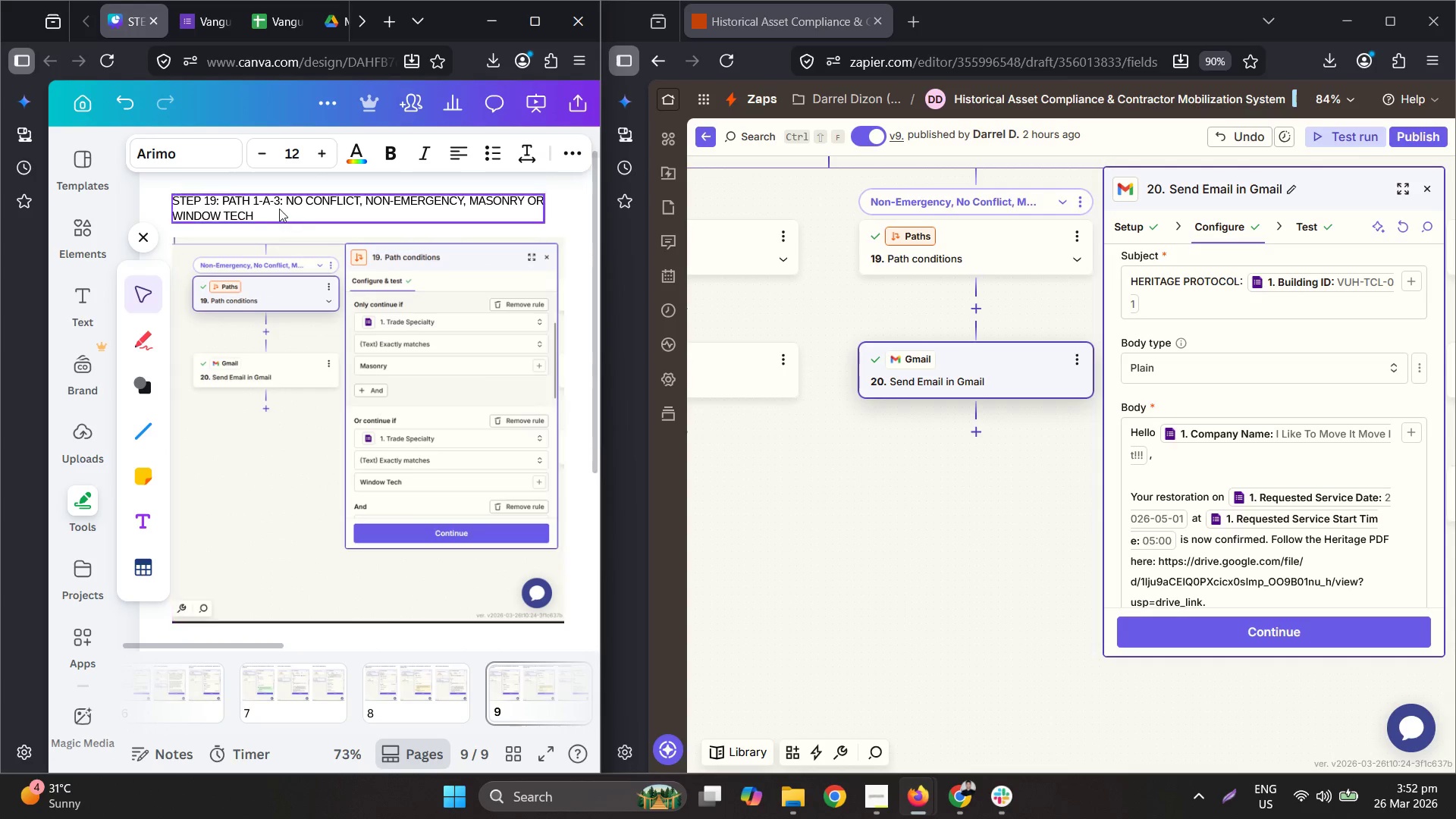 
left_click([275, 204])
 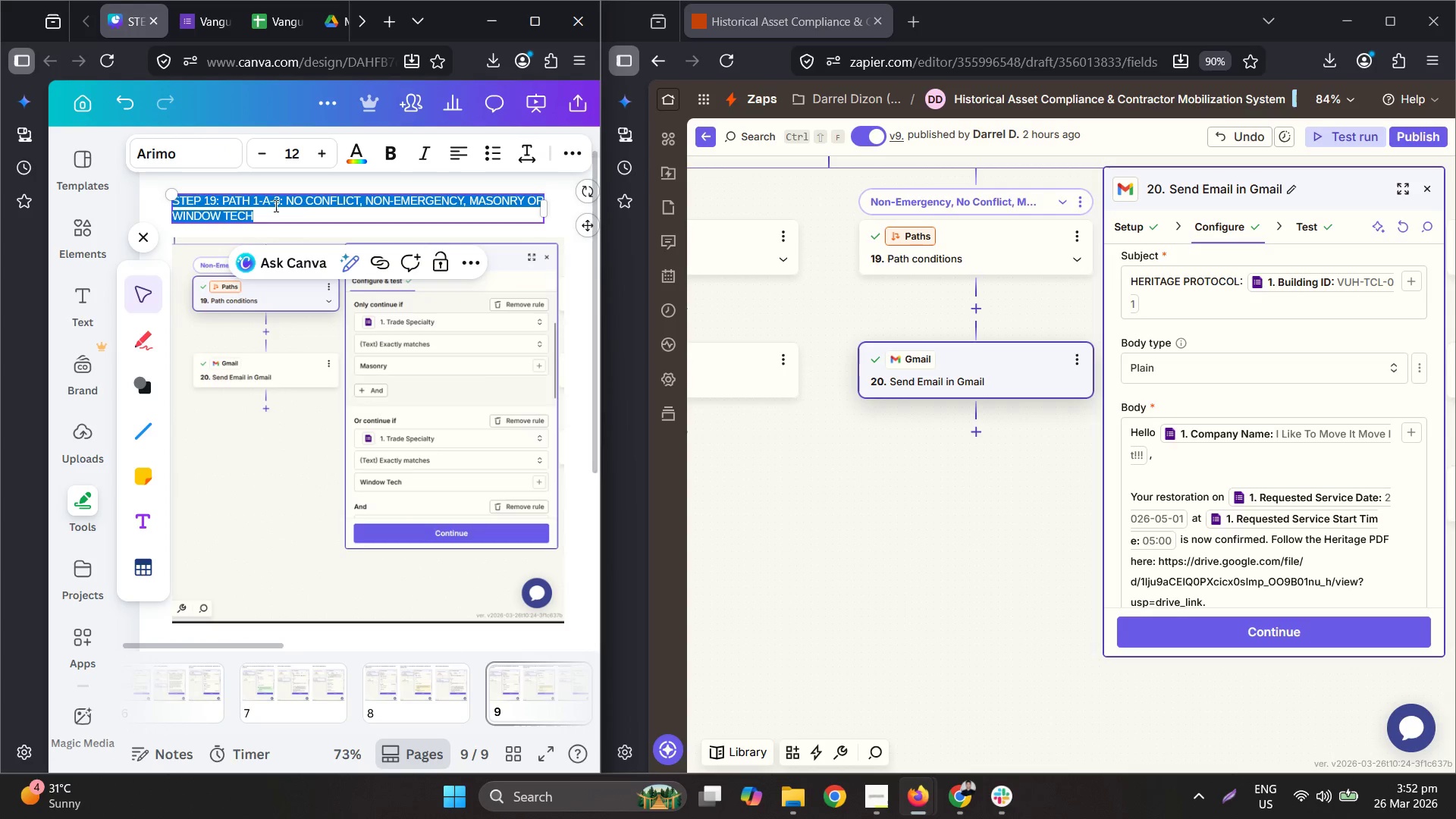 
key(Control+V)
 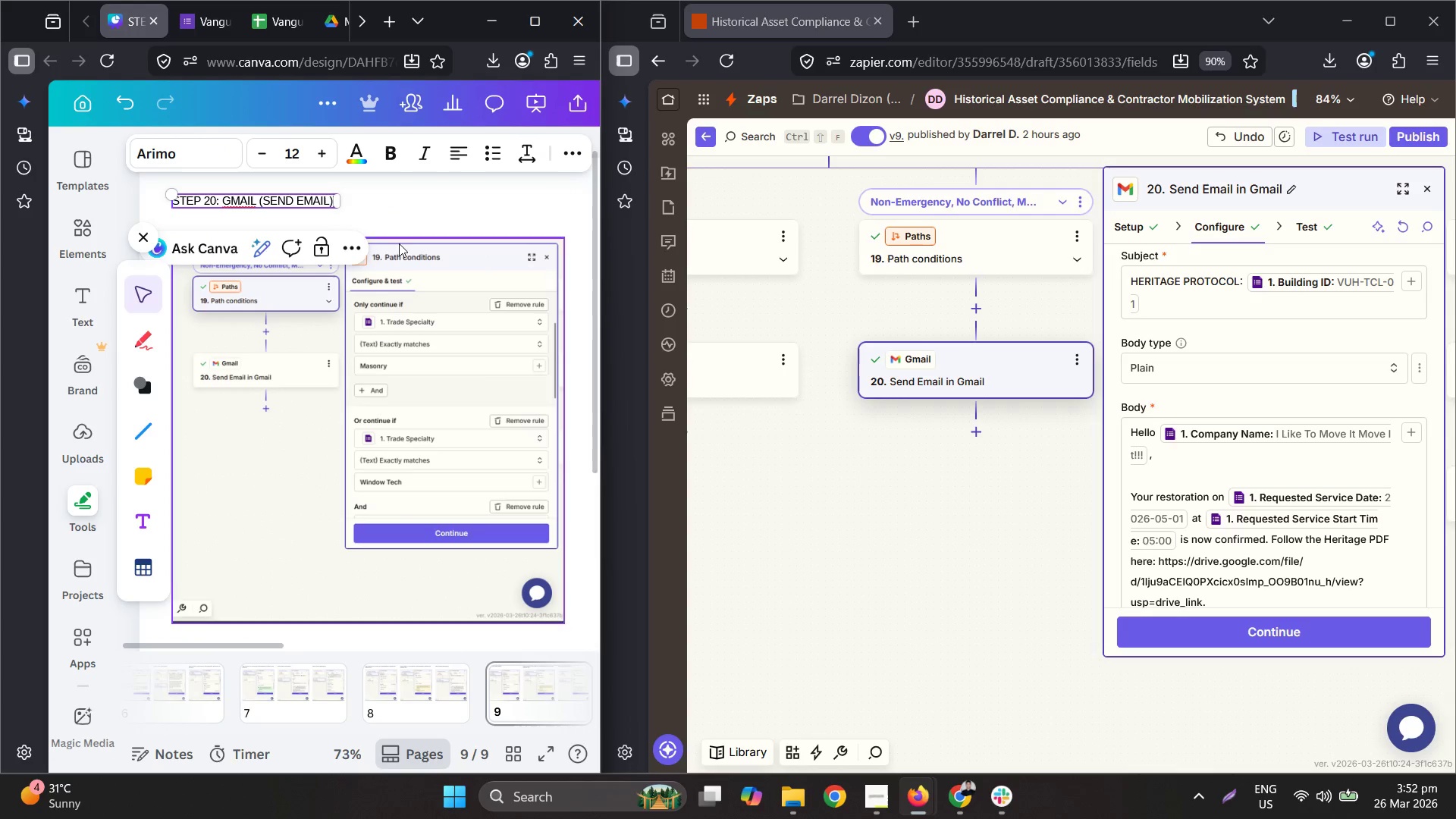 
left_click([419, 215])
 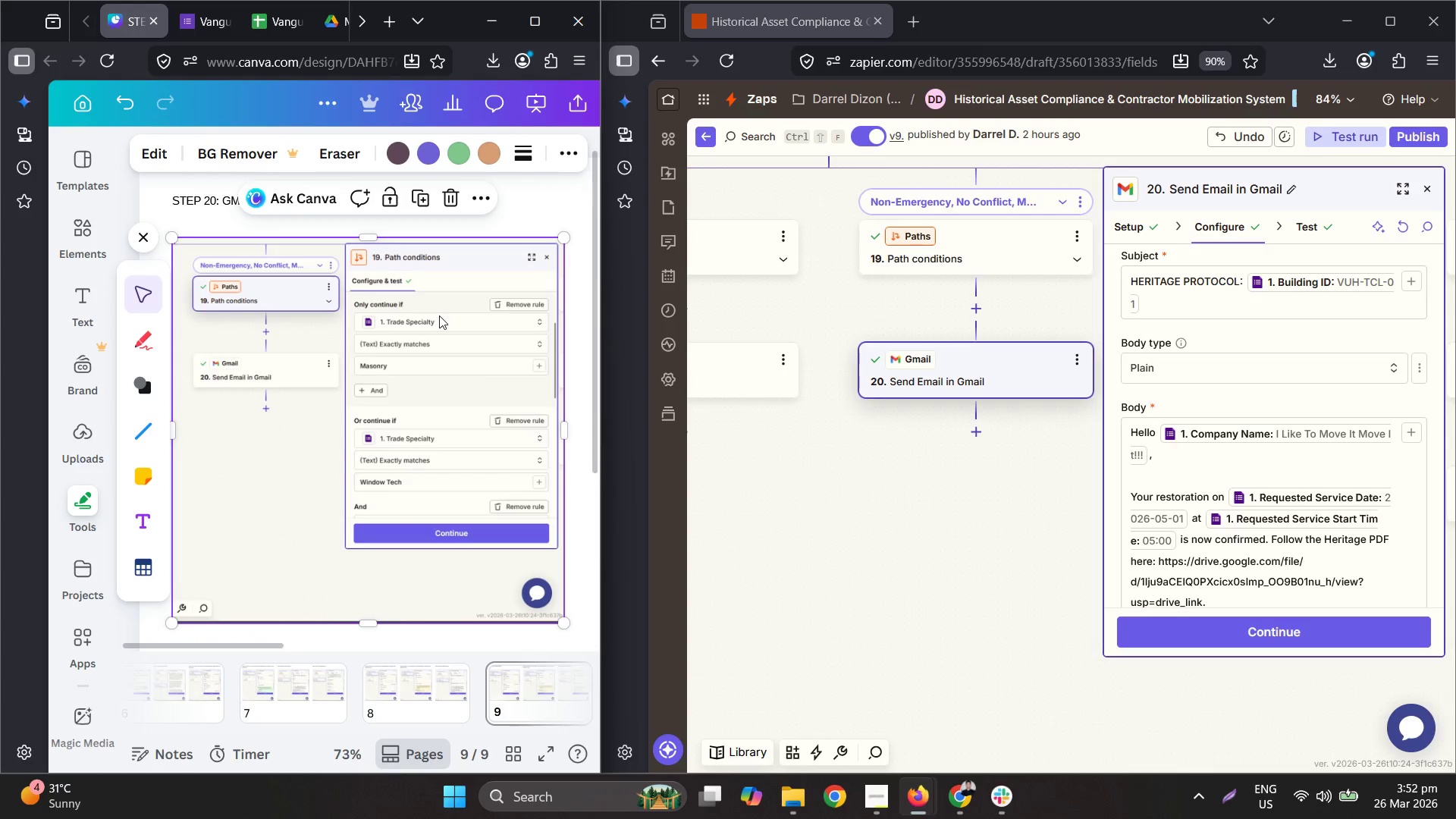 
key(Delete)
 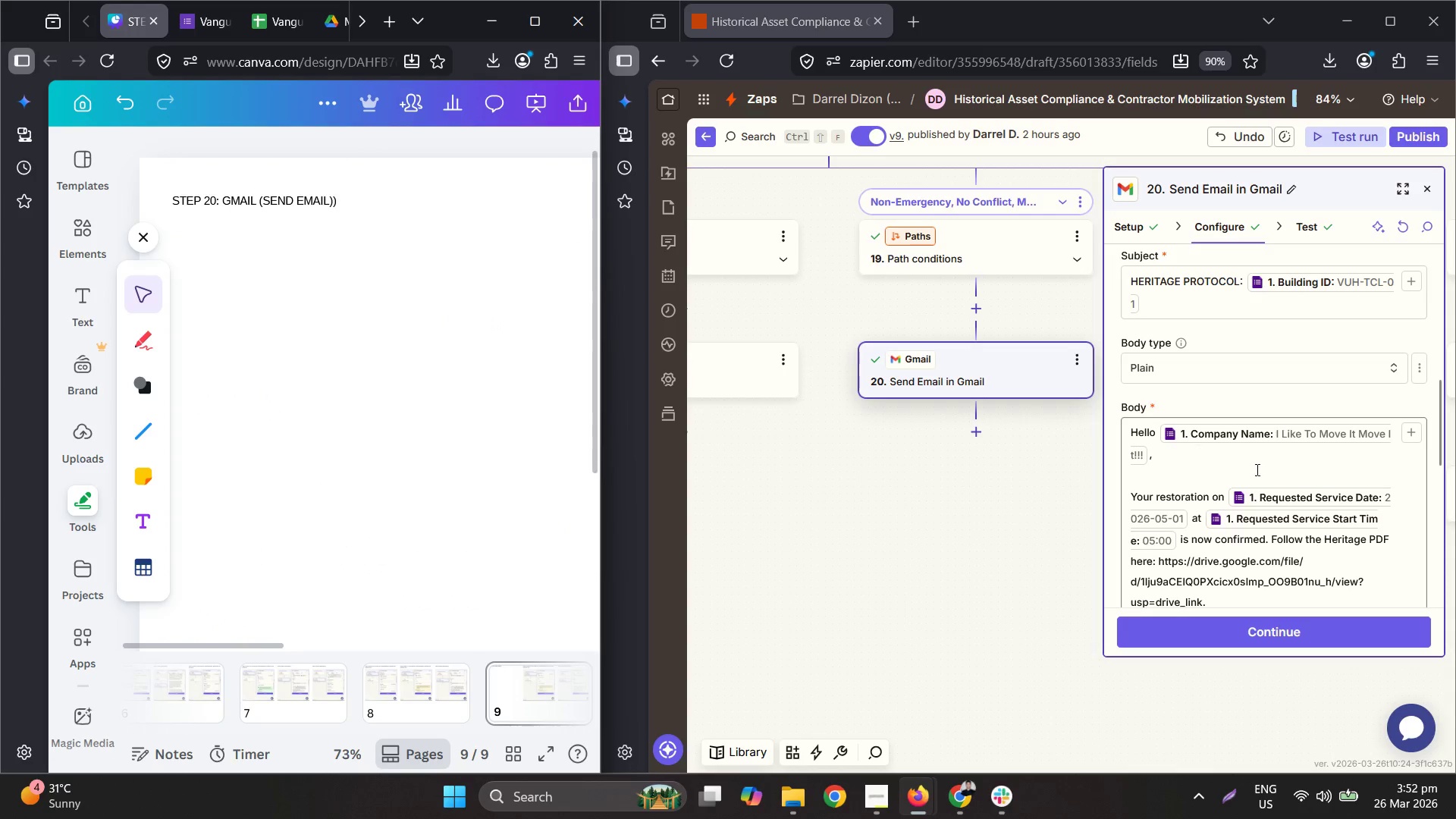 
scroll: coordinate [1260, 450], scroll_direction: down, amount: 4.0
 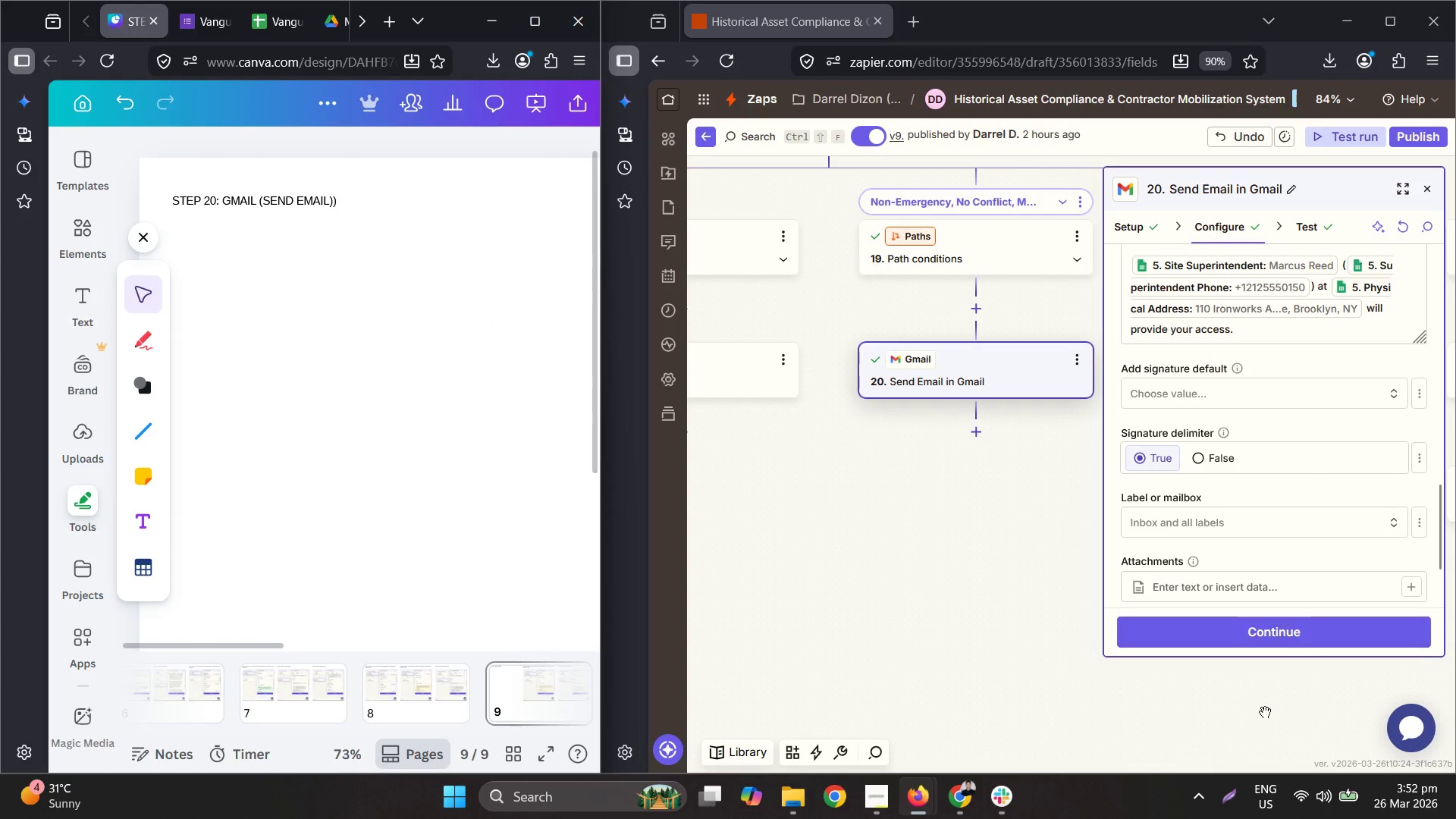 
left_click([1228, 808])
 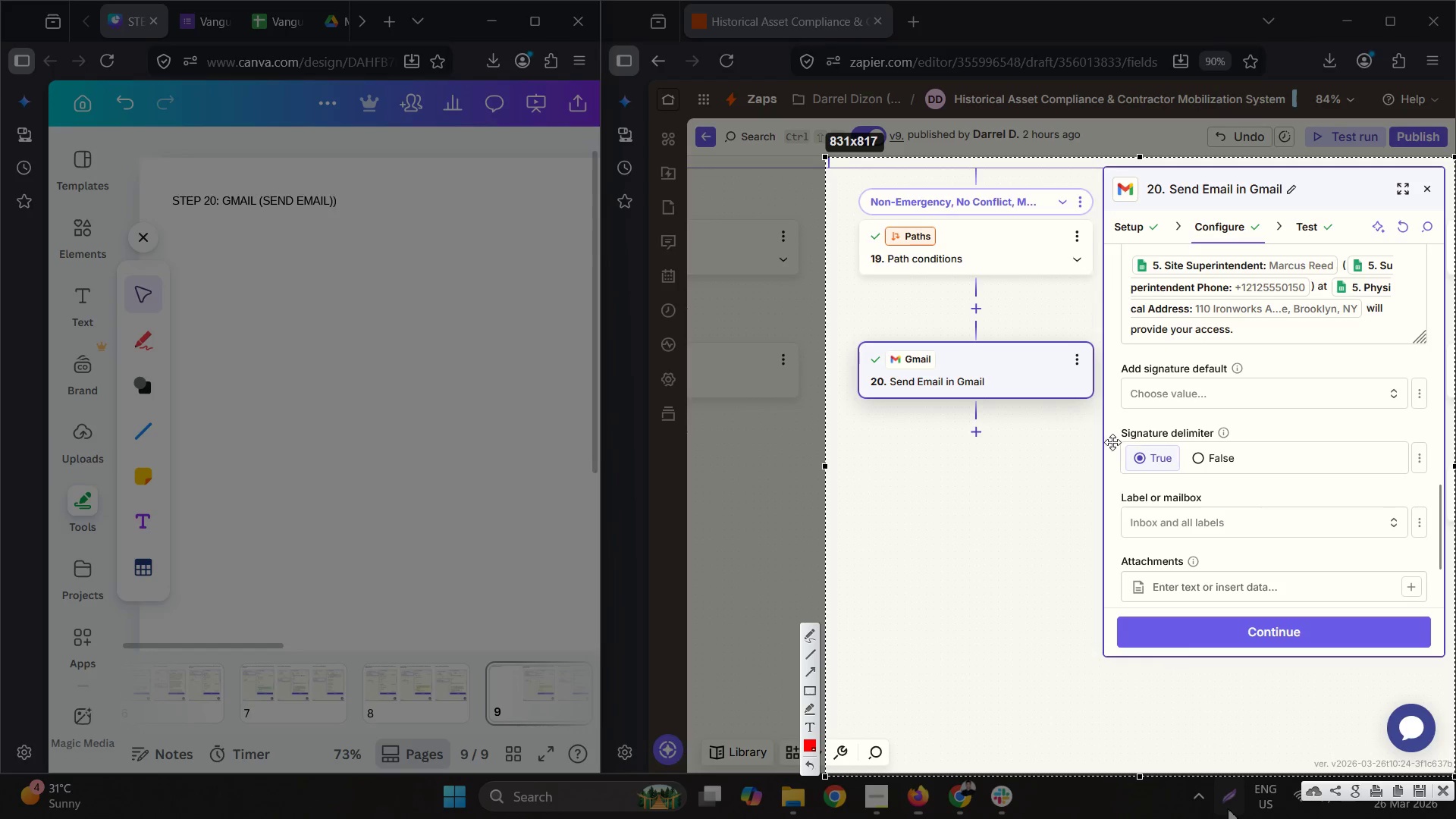 
key(Control+ControlLeft)
 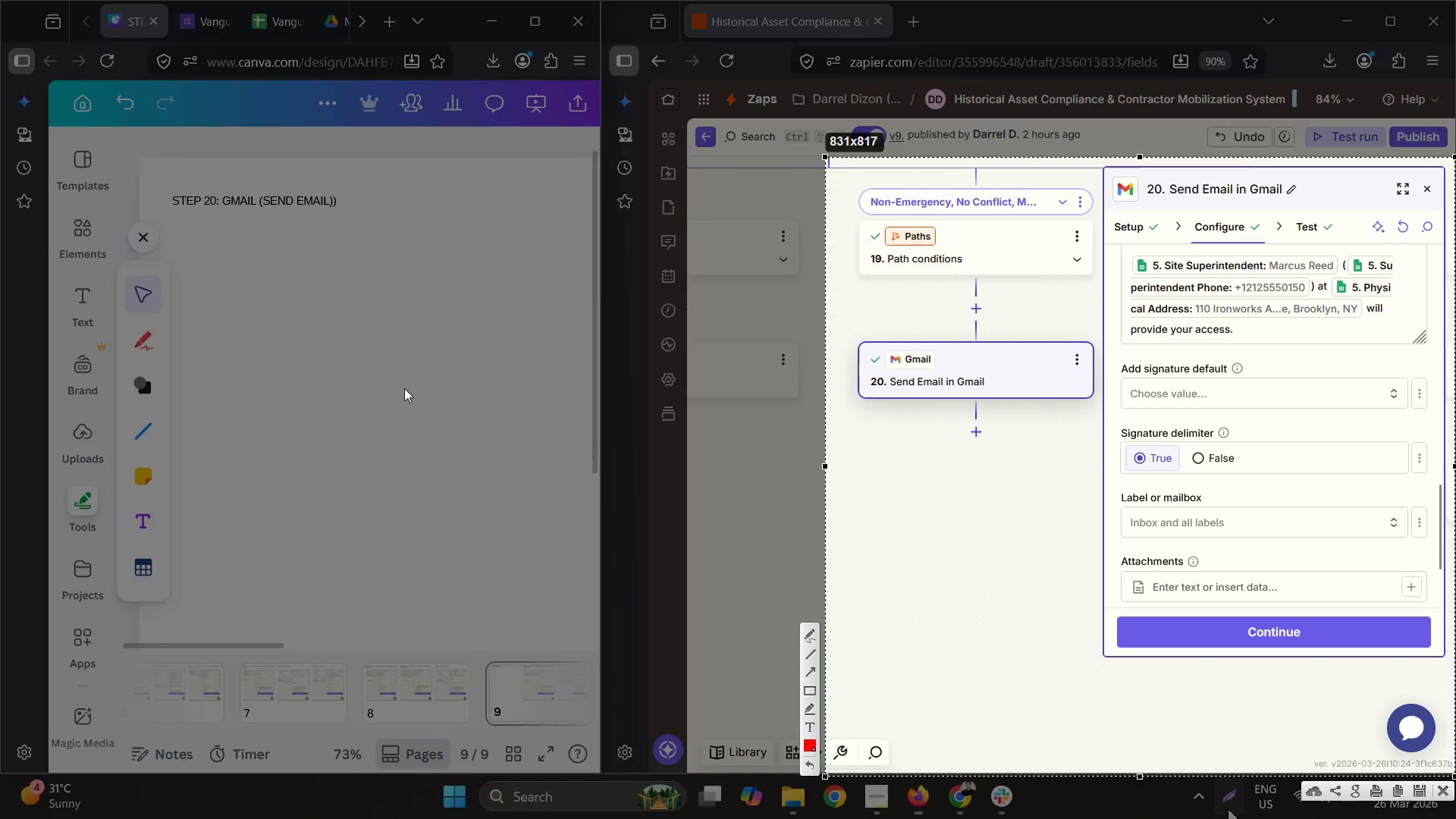 
key(Control+C)
 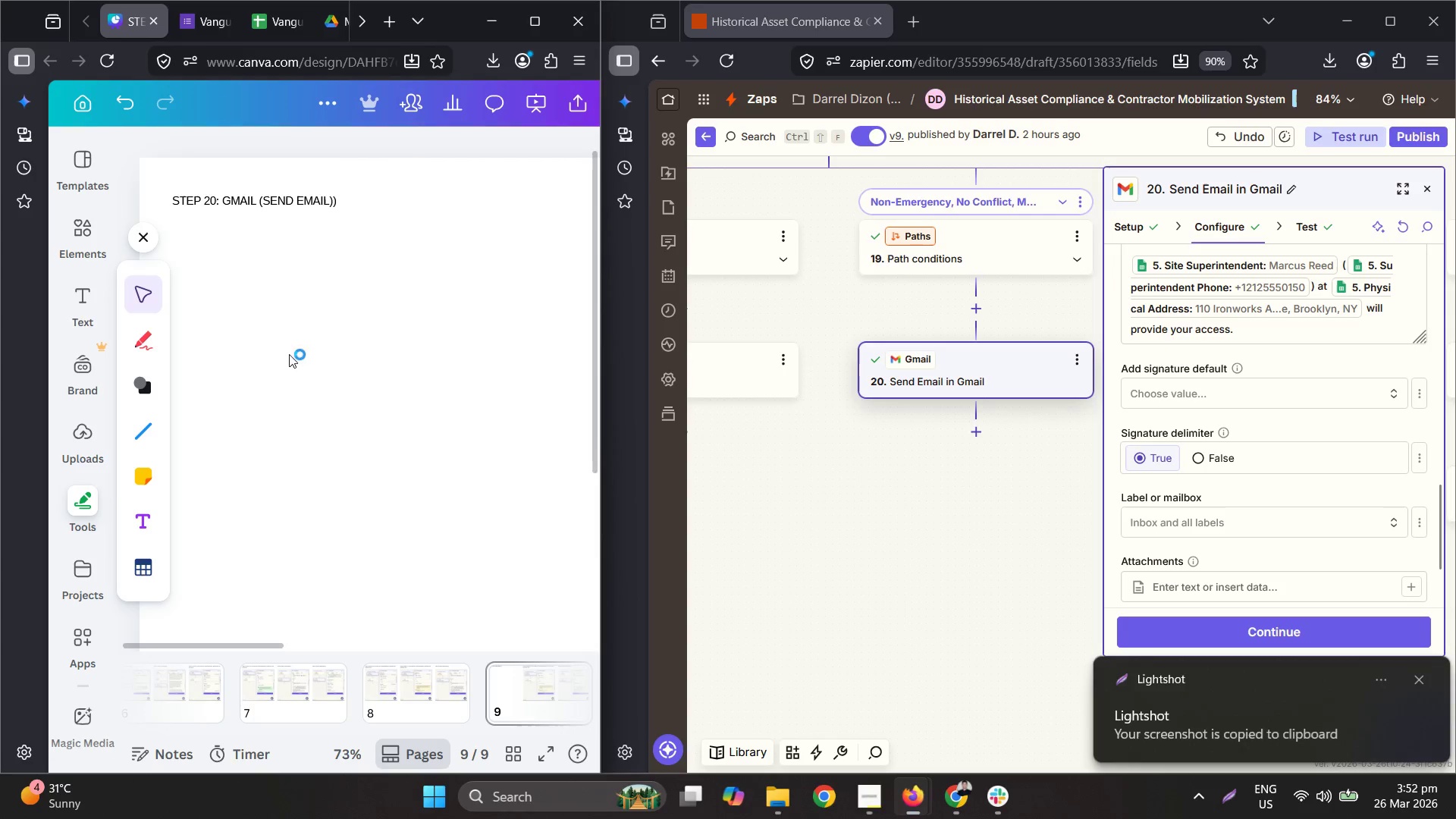 
key(Control+ControlLeft)
 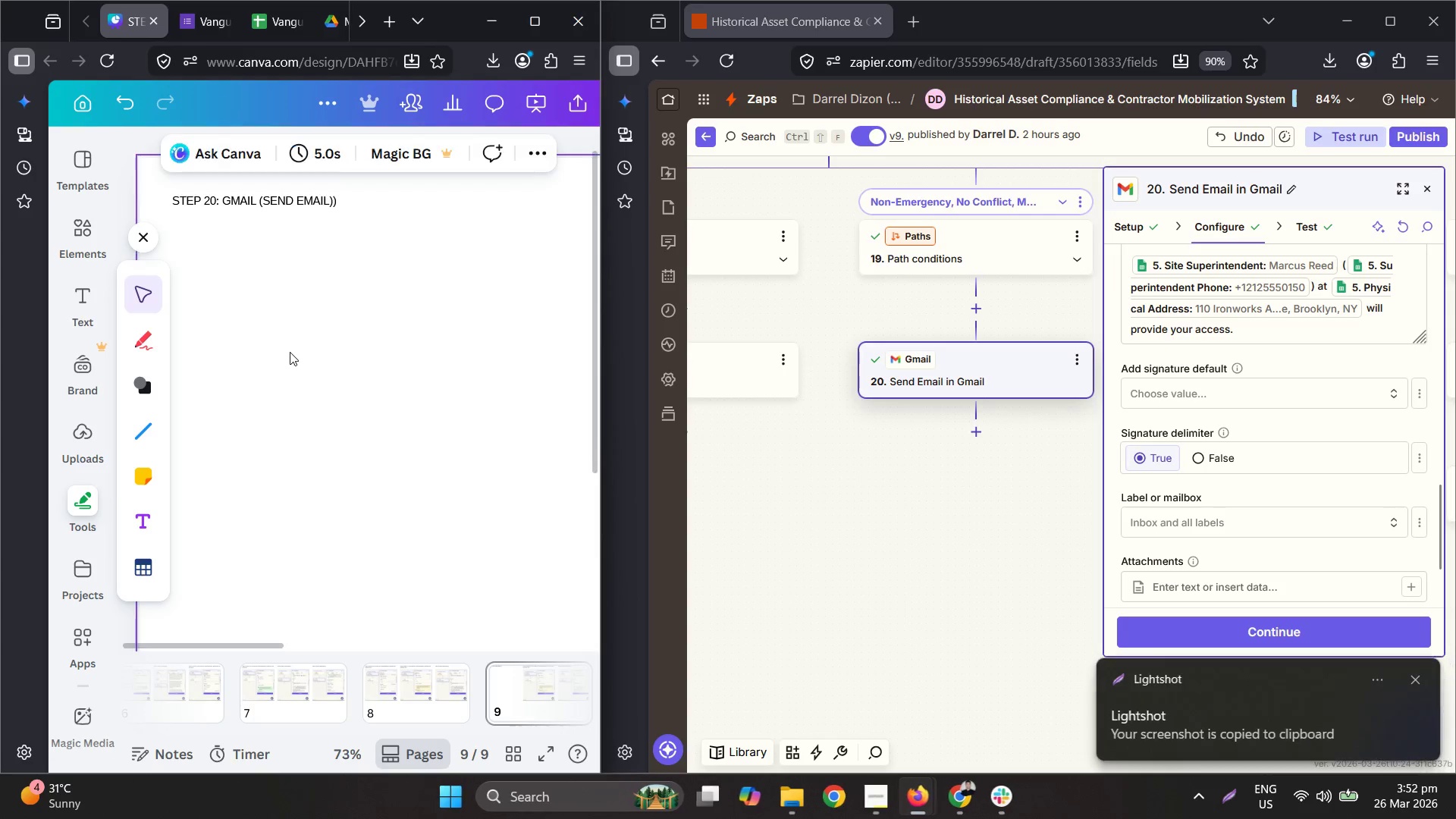 
key(Control+V)
 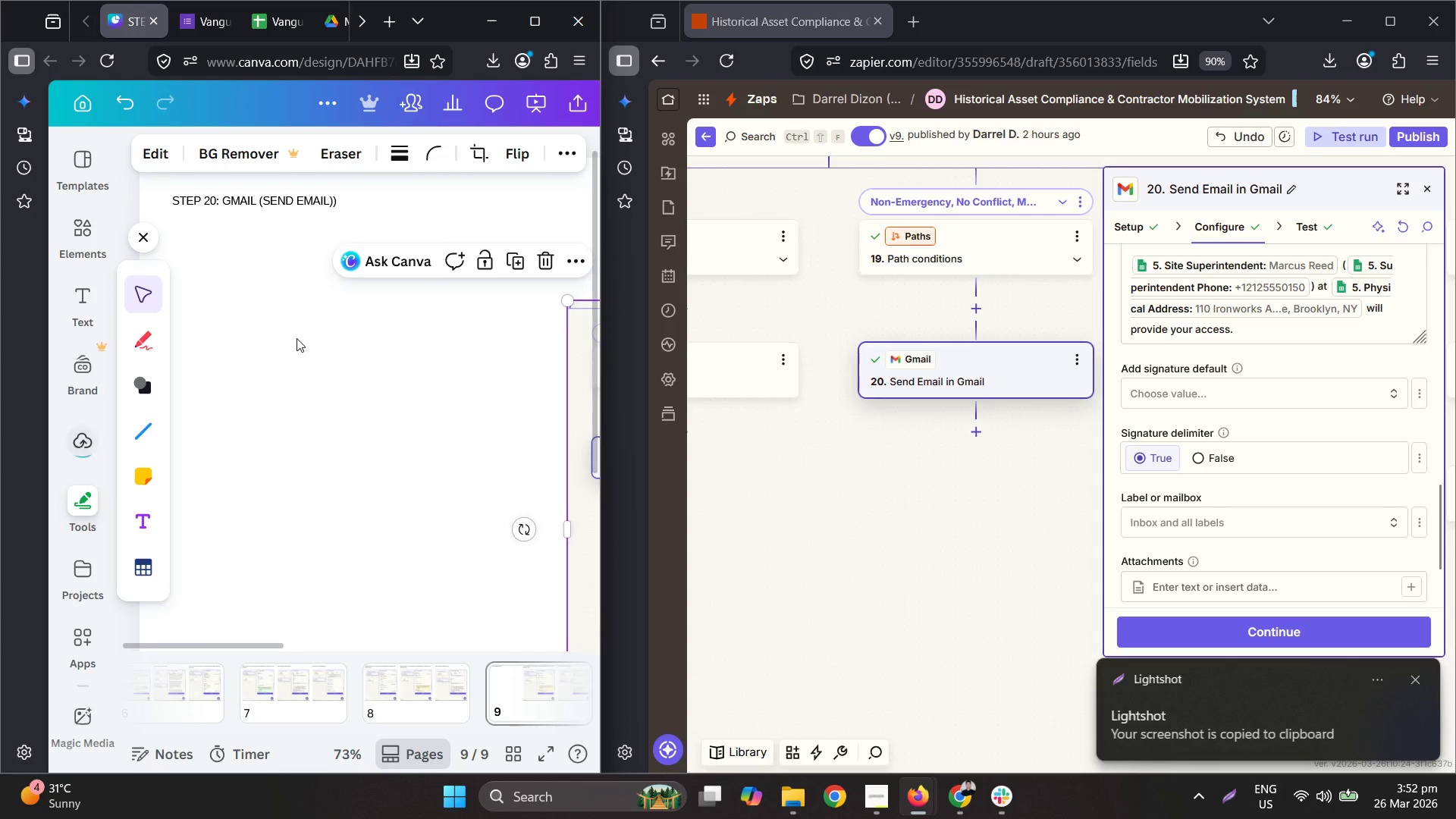 
hold_key(key=ControlLeft, duration=0.62)
 